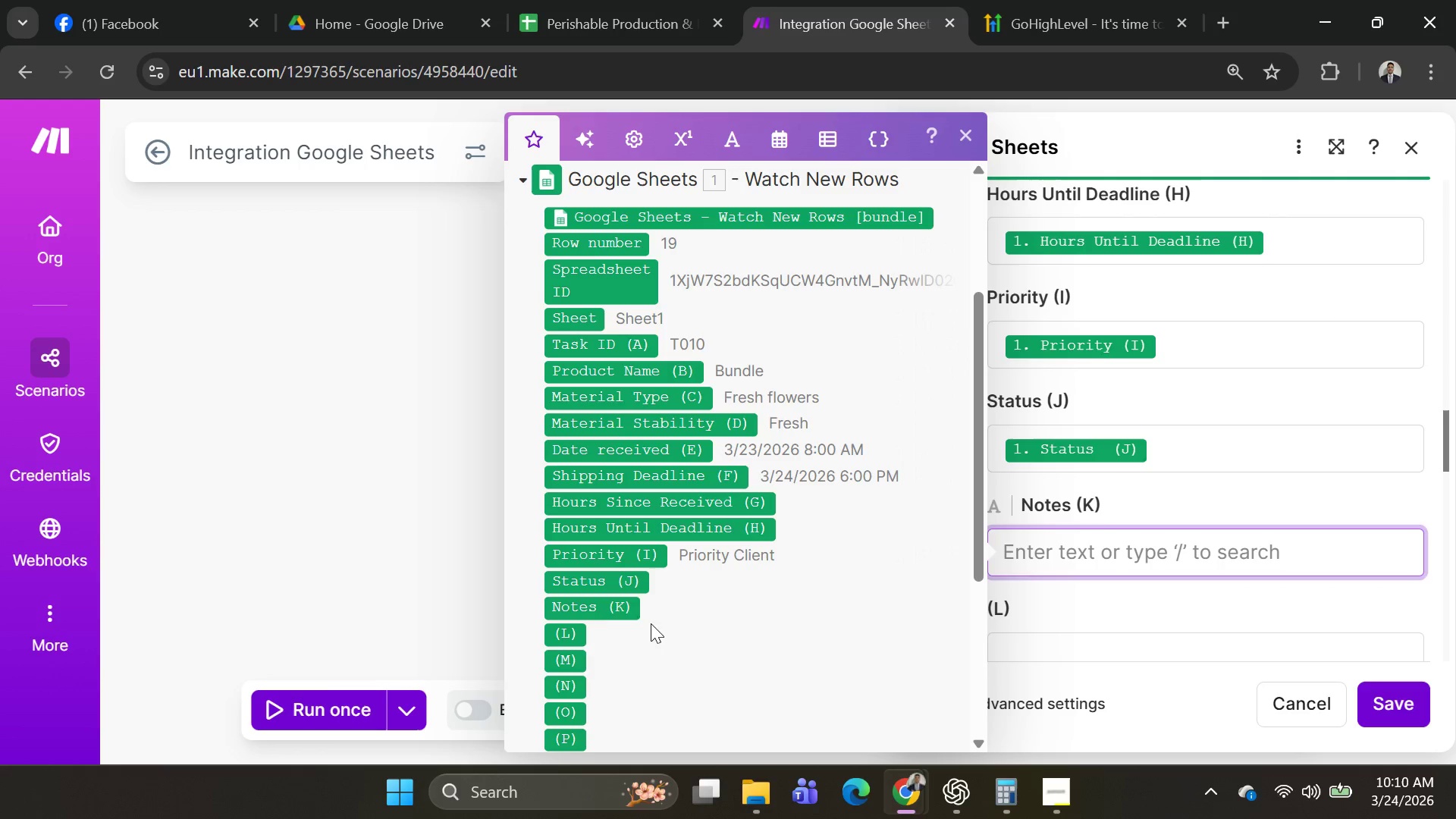 
left_click([579, 604])
 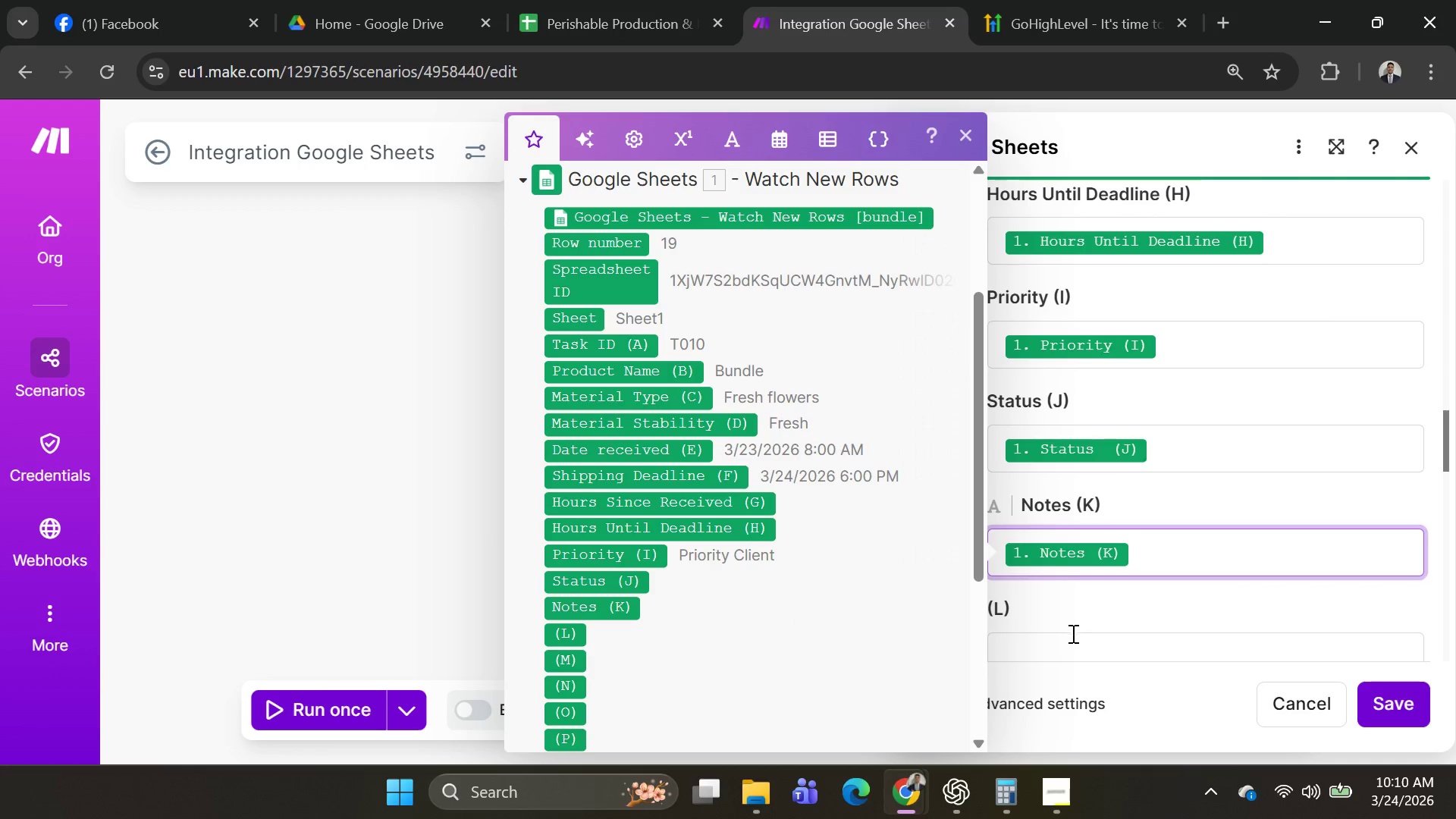 
scroll: coordinate [1076, 610], scroll_direction: down, amount: 2.0
 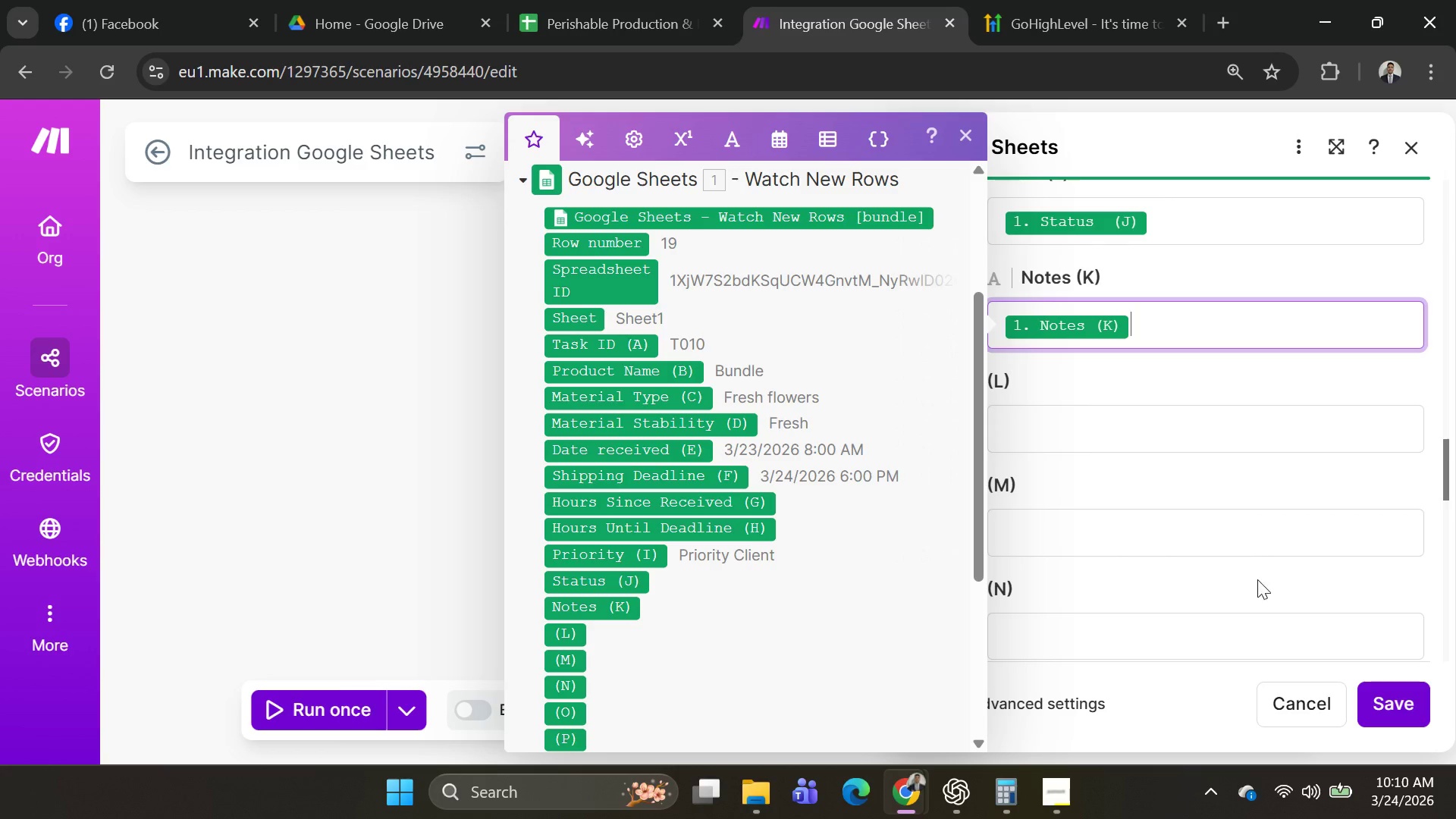 
left_click([1368, 704])
 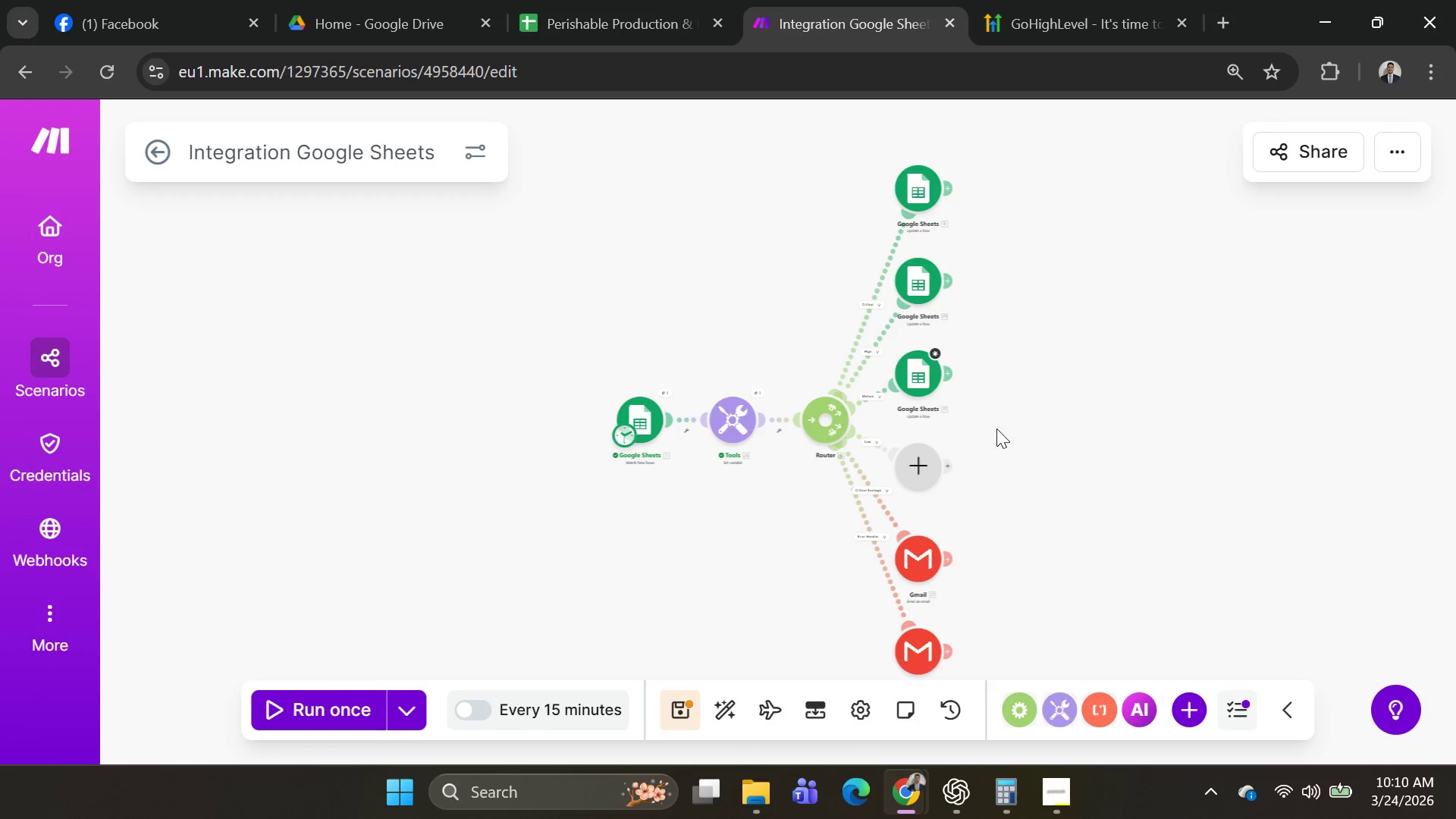 
left_click([902, 368])
 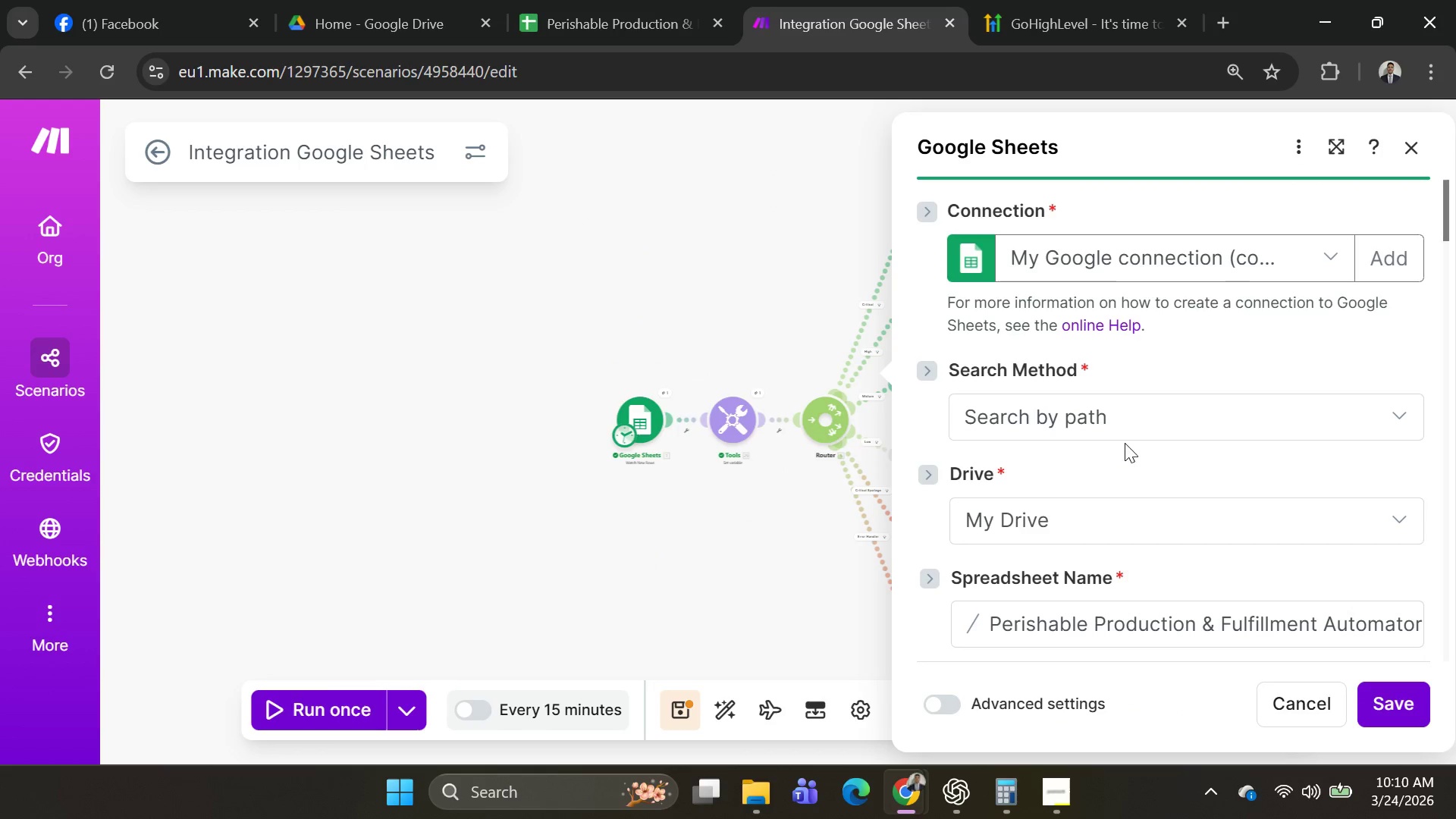 
scroll: coordinate [1147, 425], scroll_direction: down, amount: 9.0
 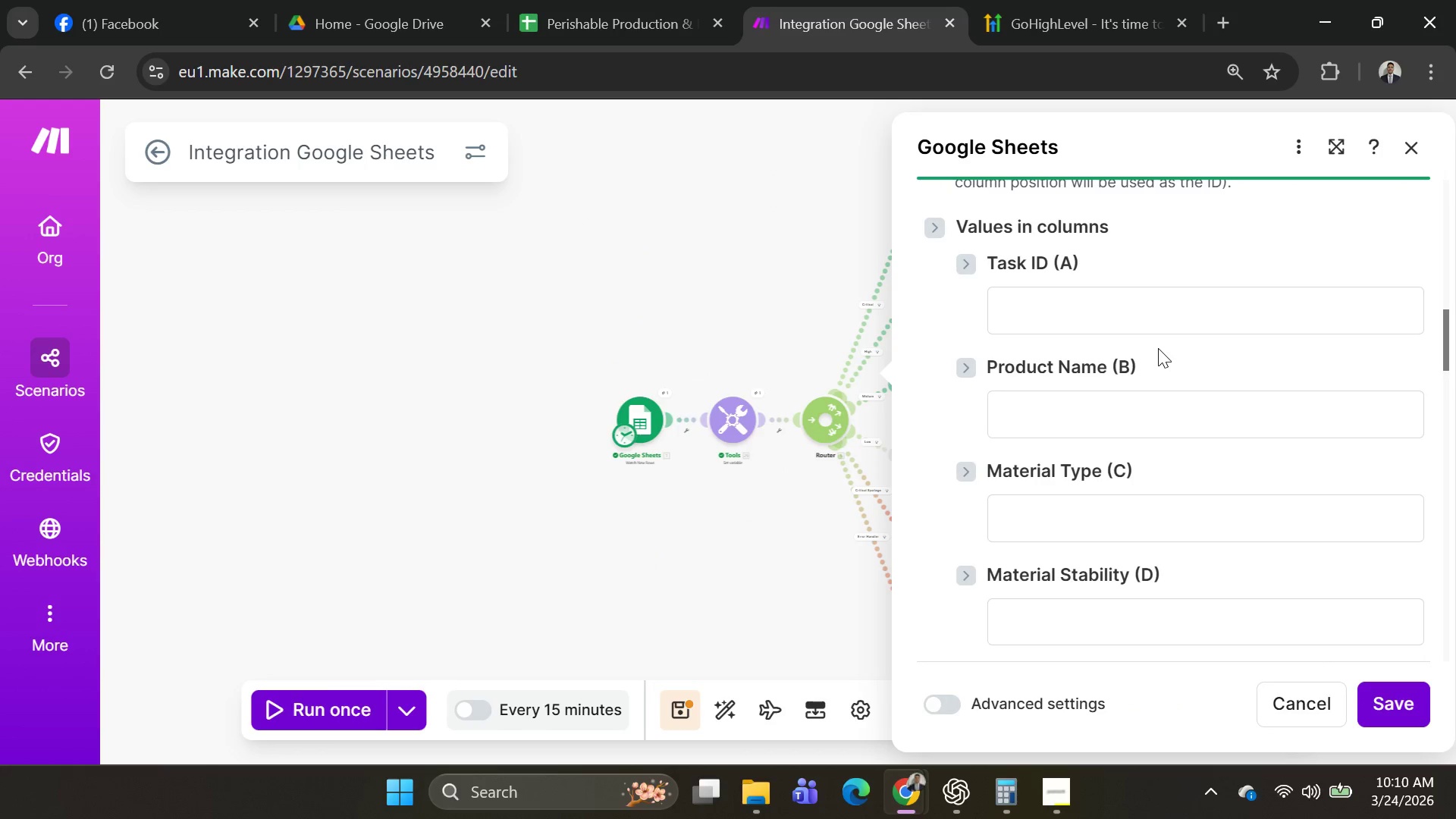 
scroll: coordinate [1139, 327], scroll_direction: up, amount: 5.0
 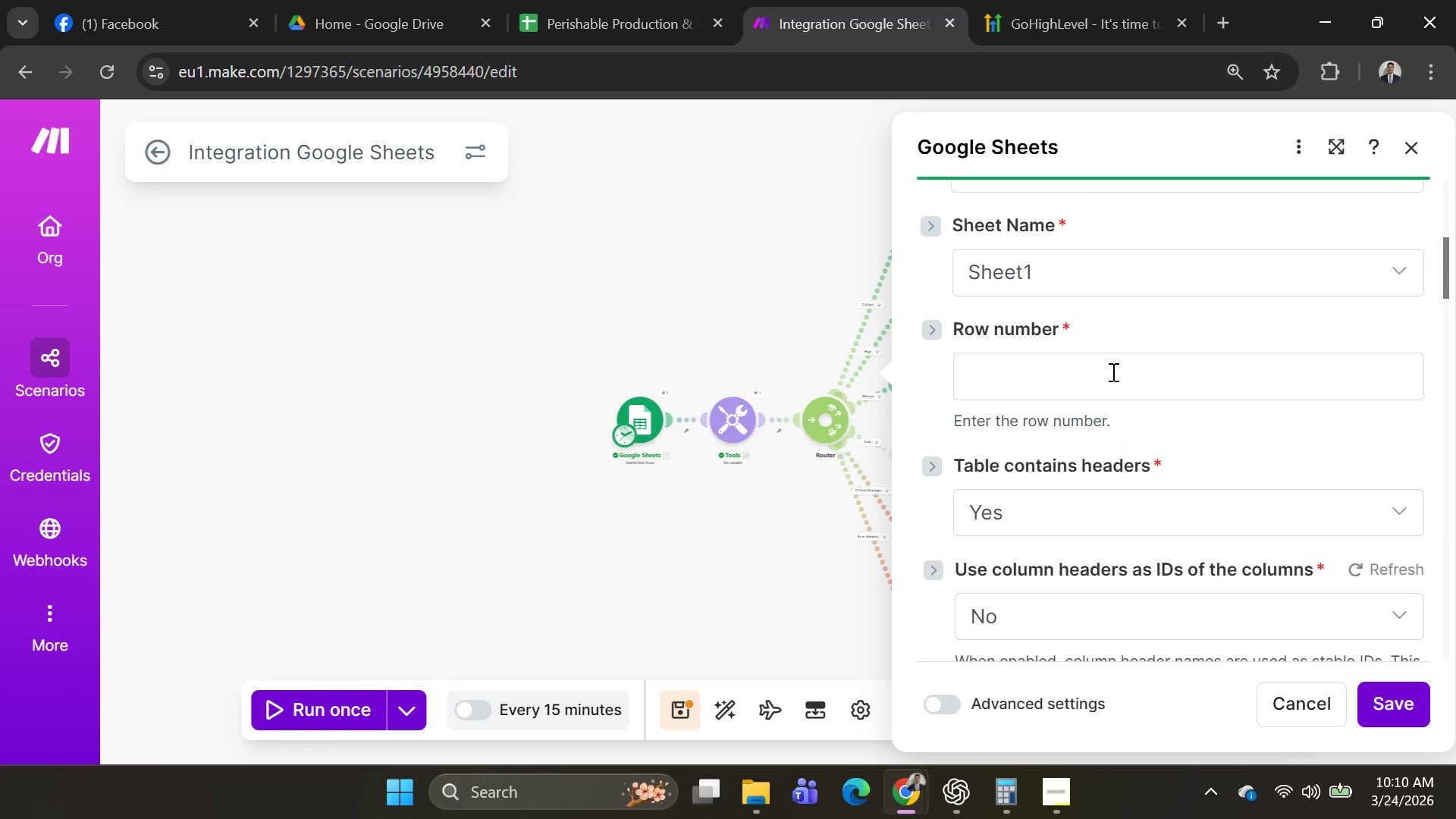 
left_click([1107, 373])
 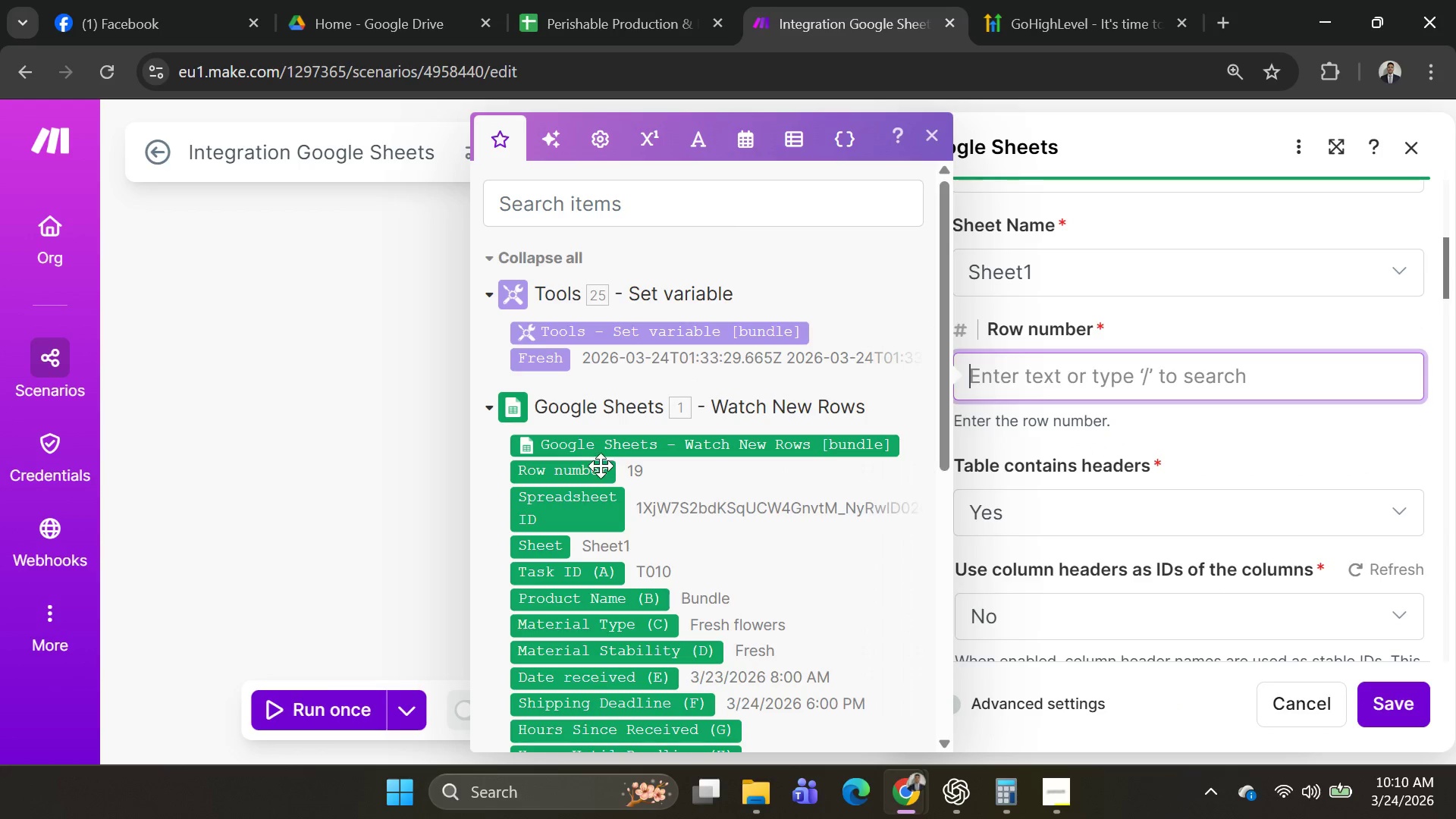 
left_click([586, 471])
 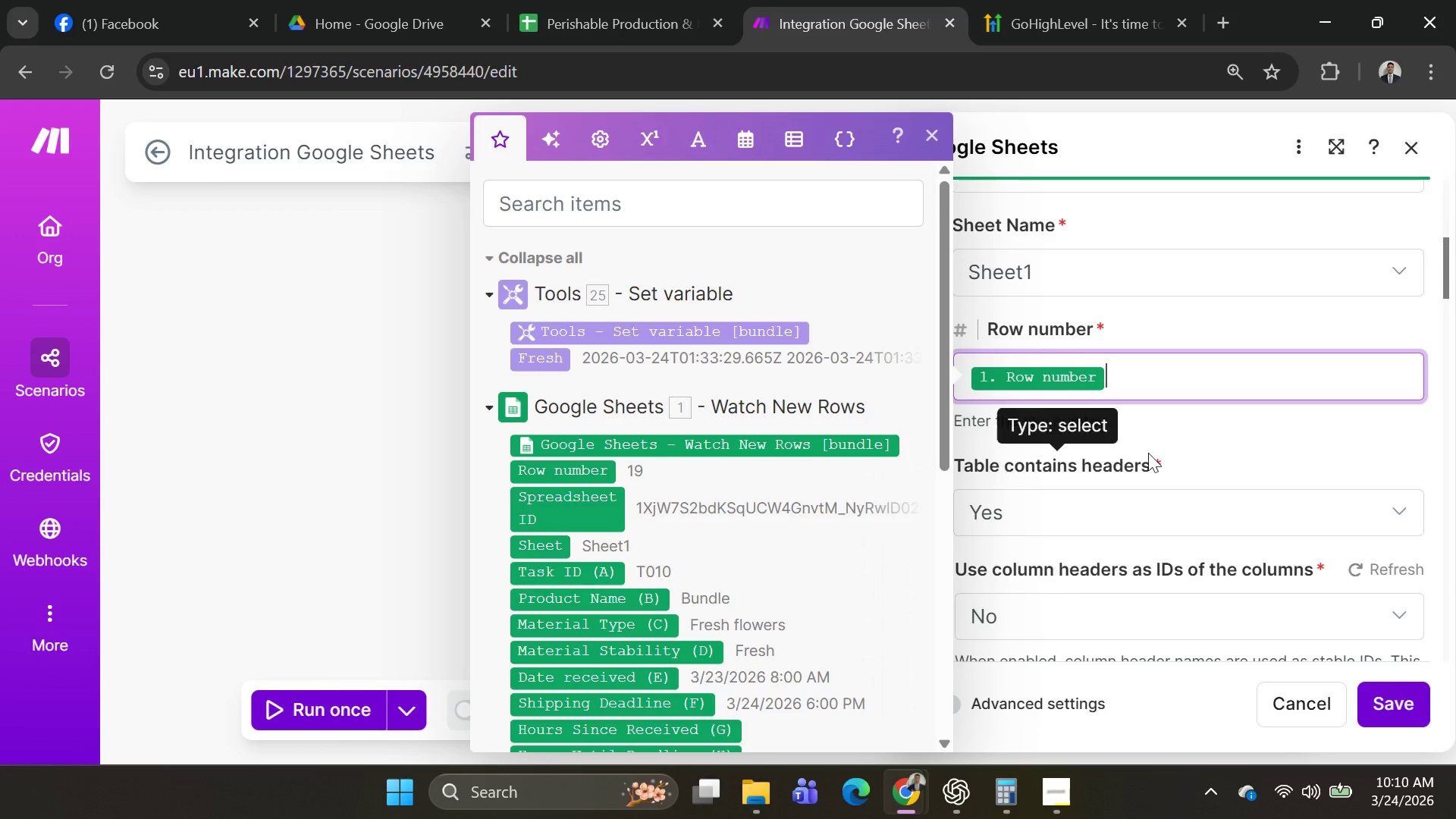 
scroll: coordinate [1144, 456], scroll_direction: down, amount: 10.0
 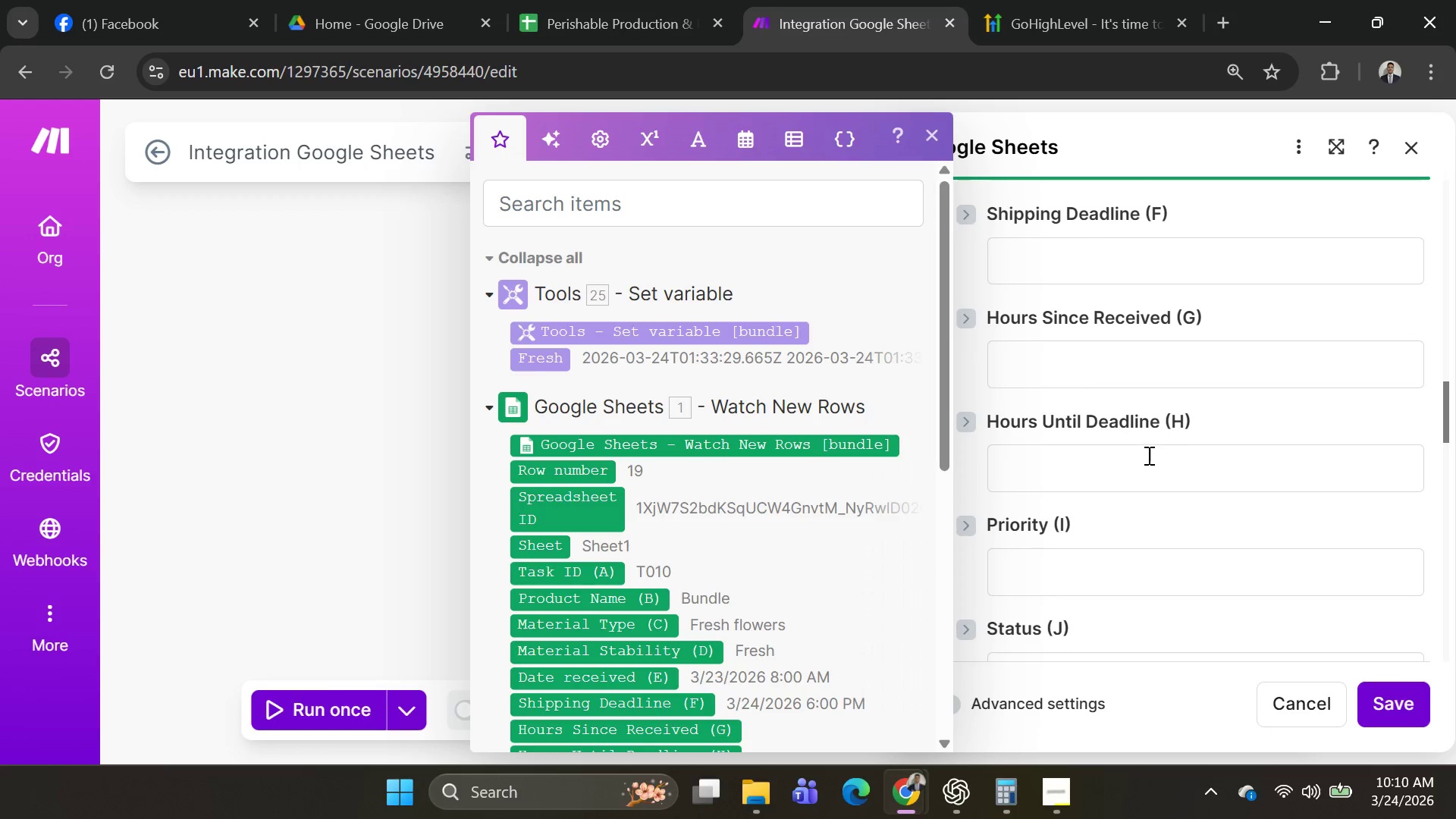 
scroll: coordinate [1152, 431], scroll_direction: up, amount: 7.0
 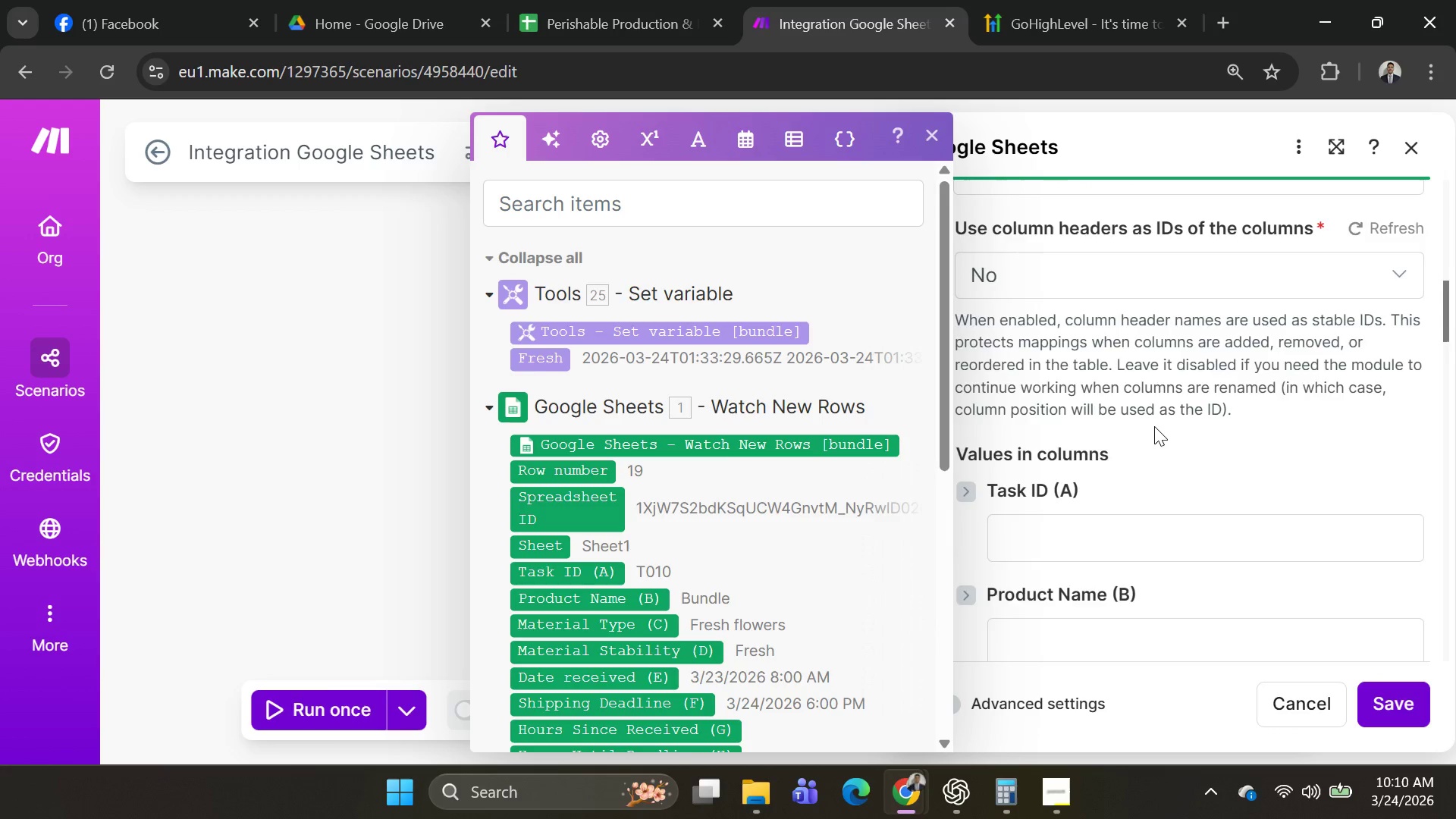 
scroll: coordinate [1154, 426], scroll_direction: none, amount: 0.0
 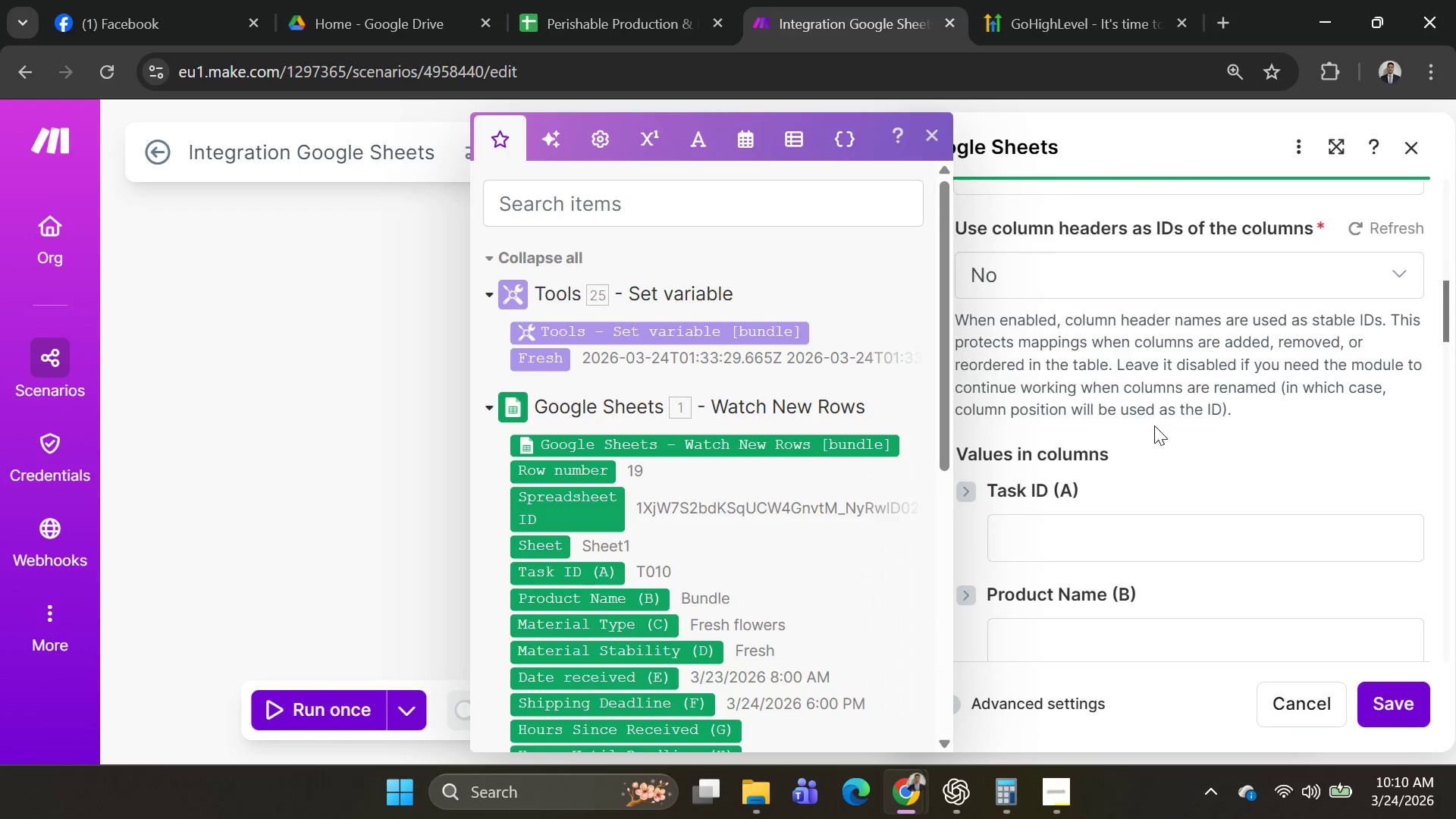 
scroll: coordinate [1154, 425], scroll_direction: up, amount: 1.0
 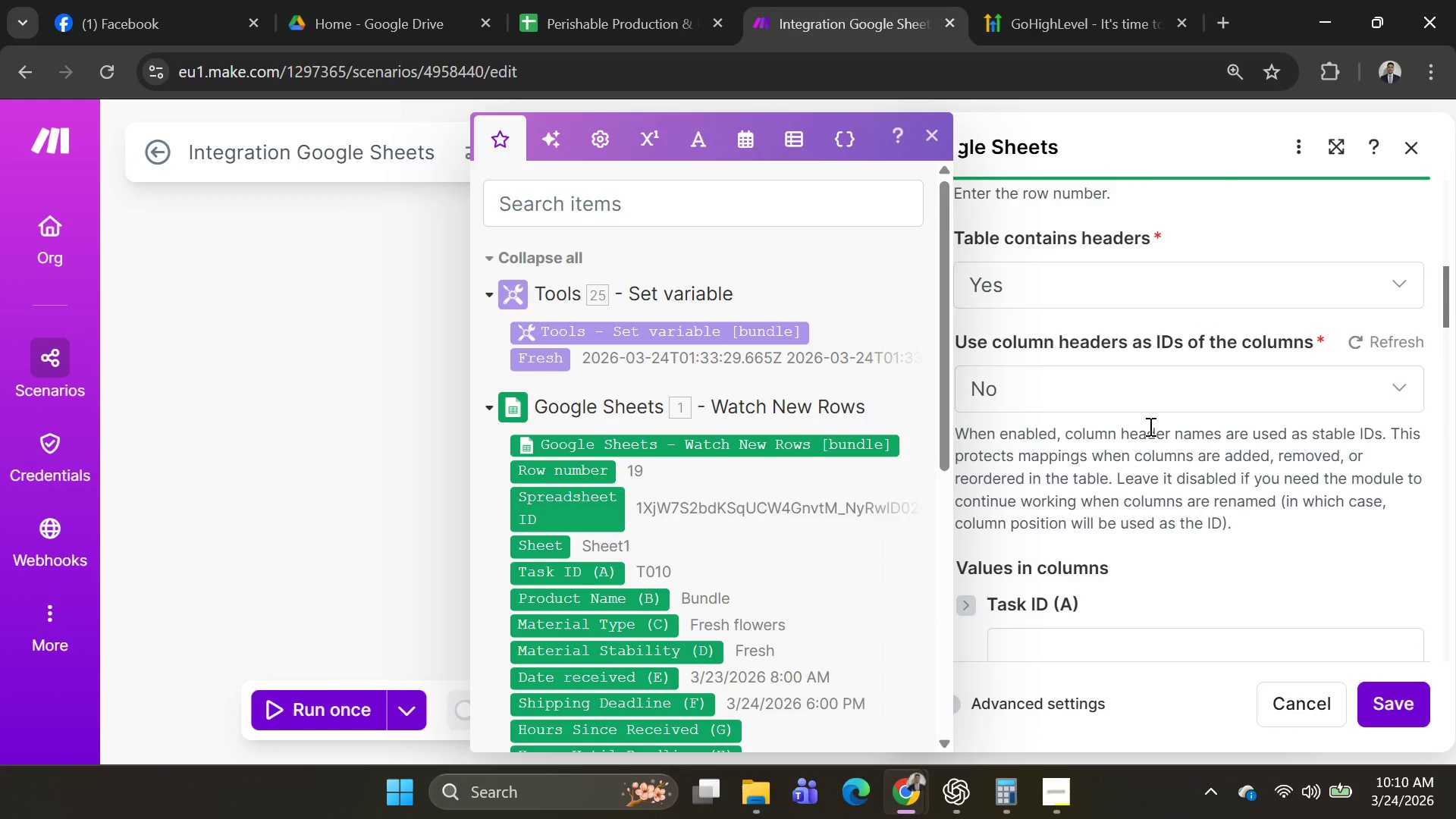 
scroll: coordinate [1141, 403], scroll_direction: down, amount: 11.0
 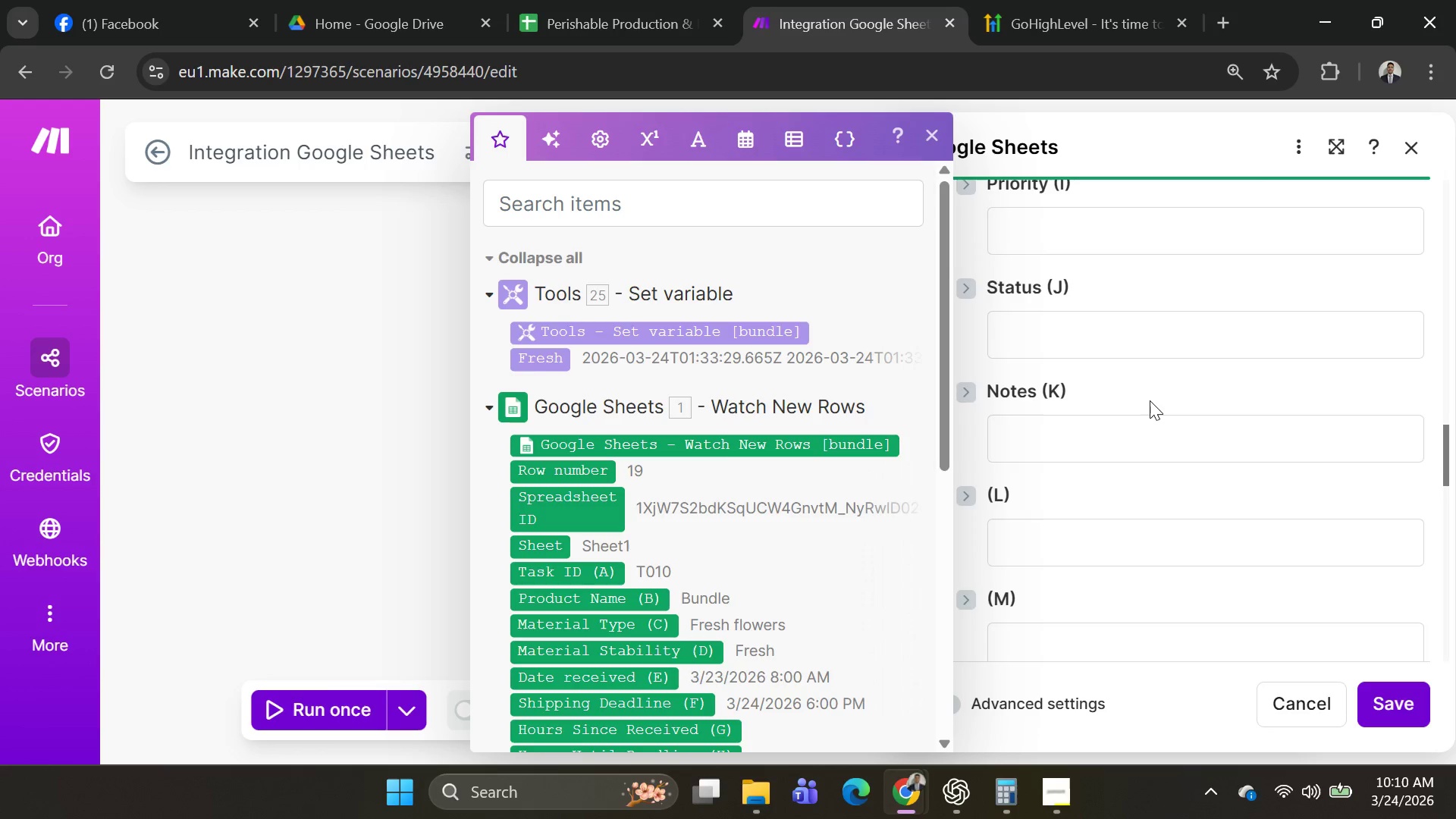 
scroll: coordinate [1154, 398], scroll_direction: up, amount: 2.0
 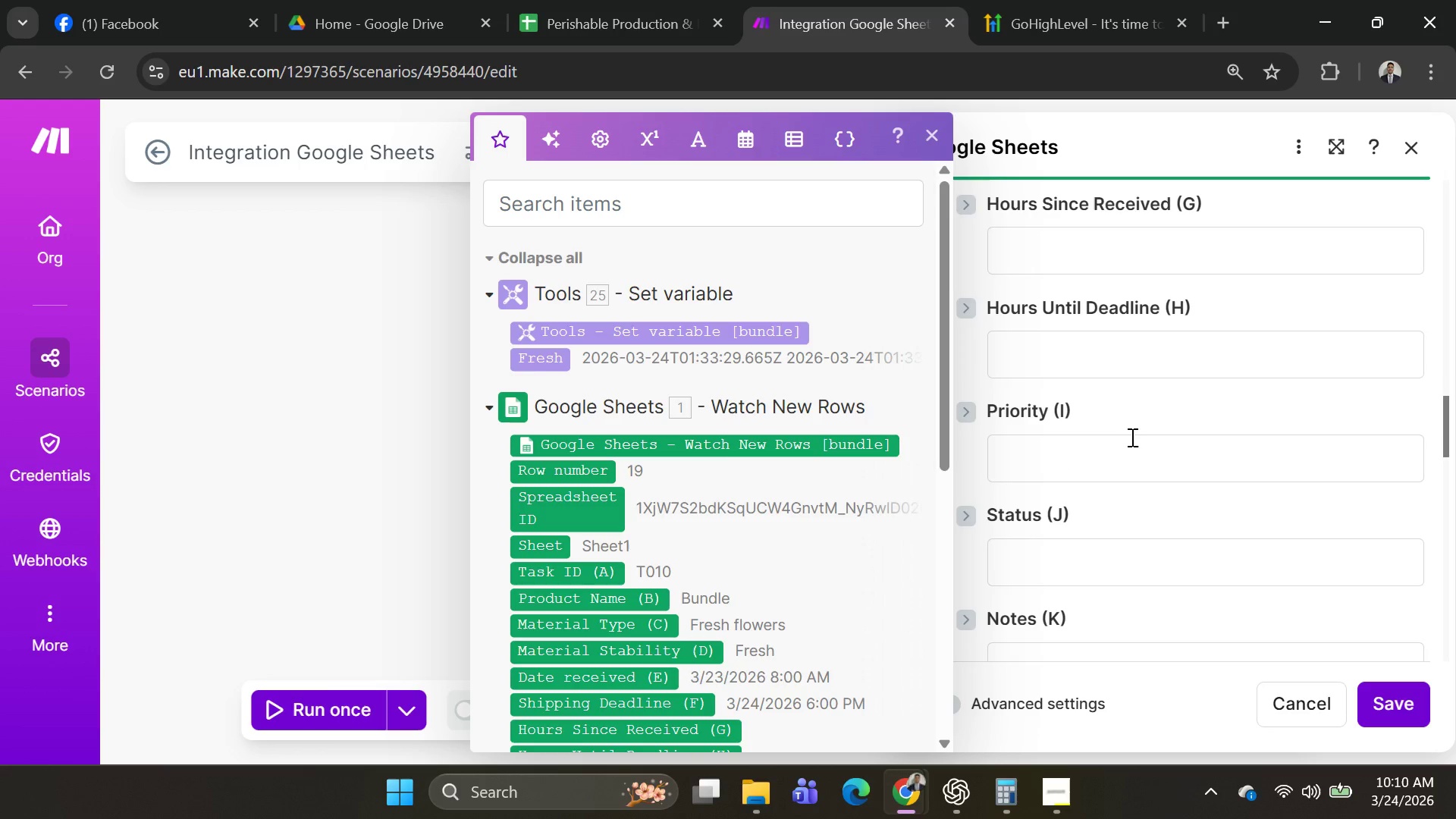 
left_click([1122, 450])
 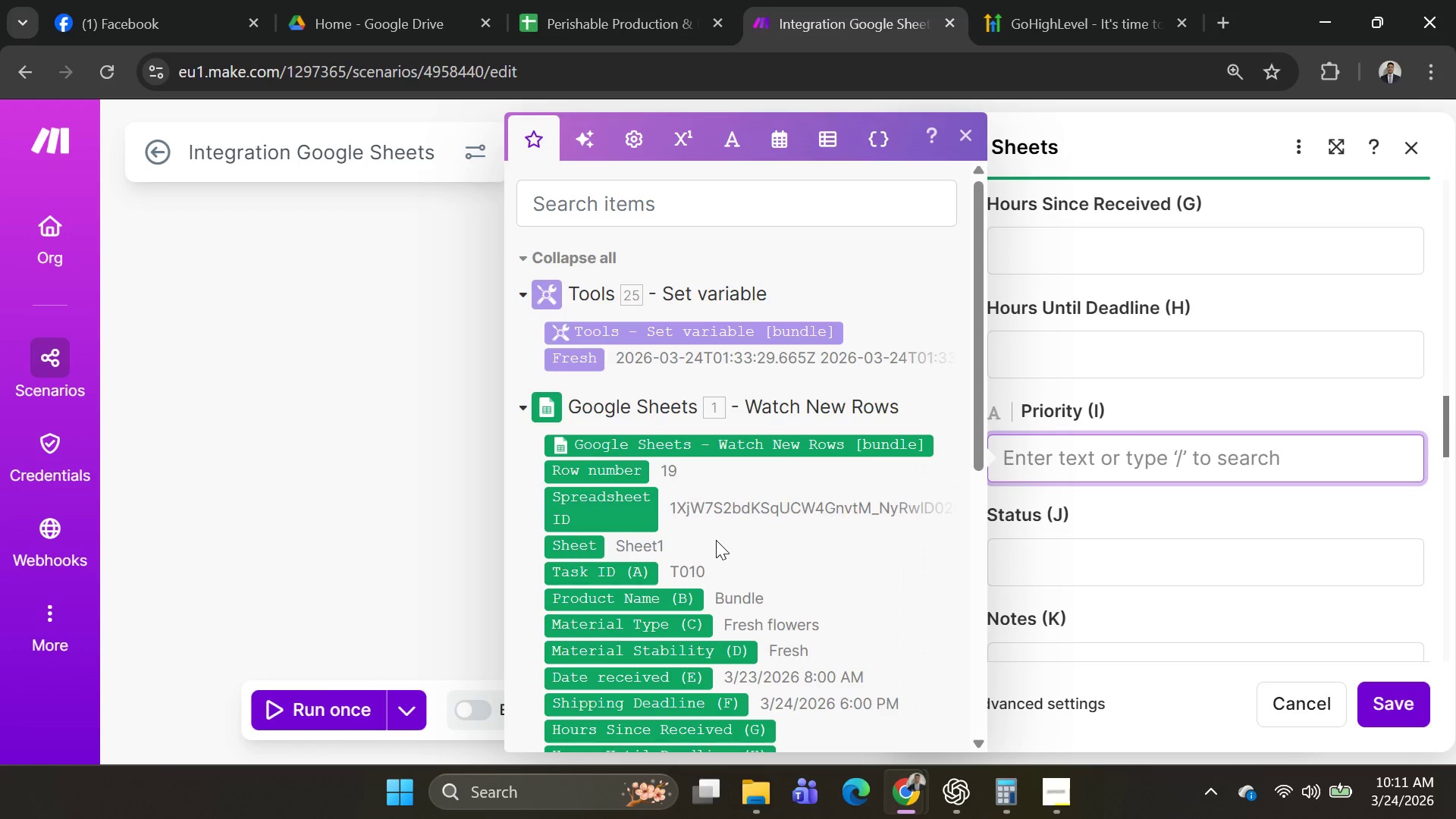 
scroll: coordinate [811, 585], scroll_direction: down, amount: 2.0
 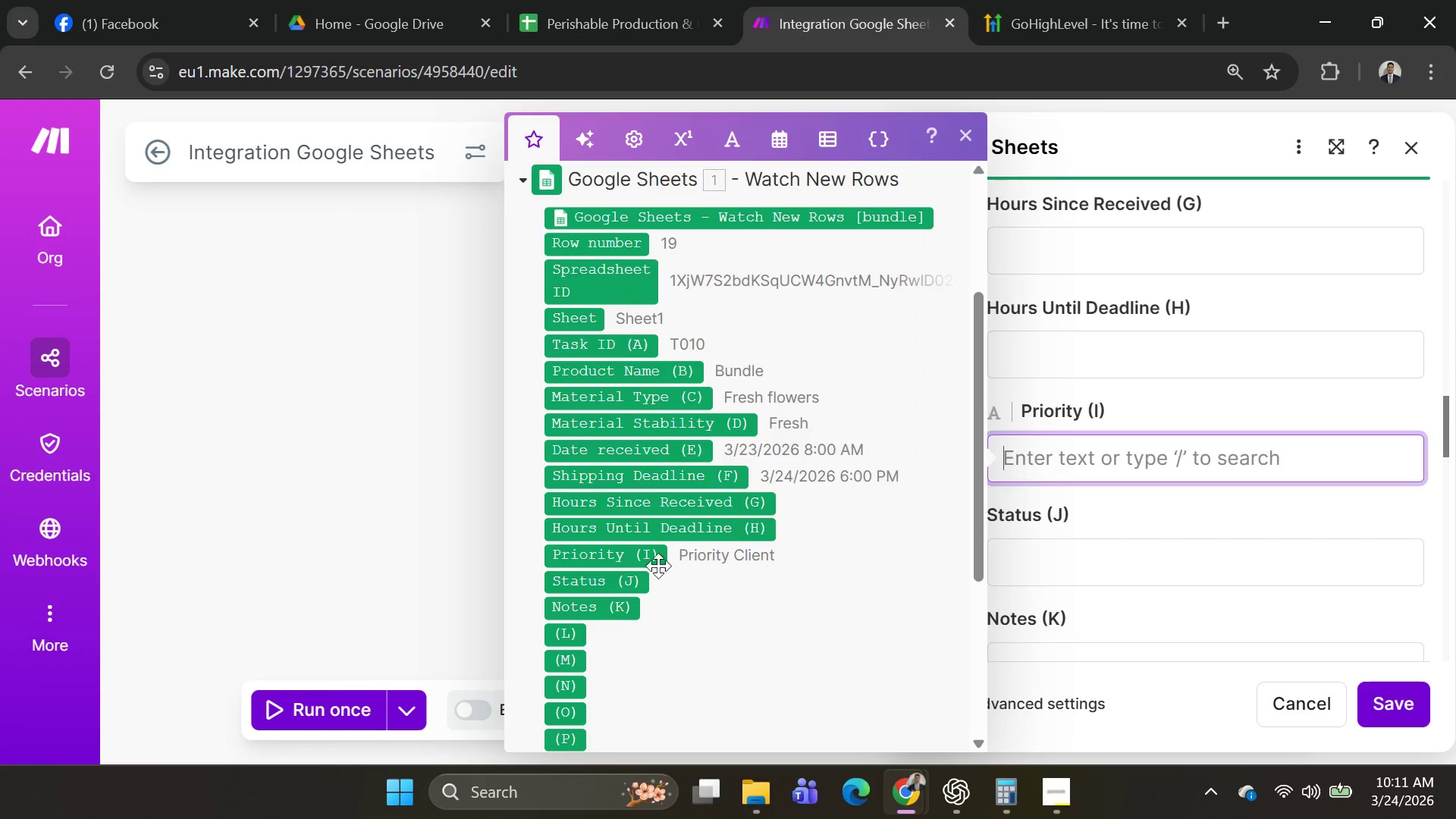 
left_click([642, 557])
 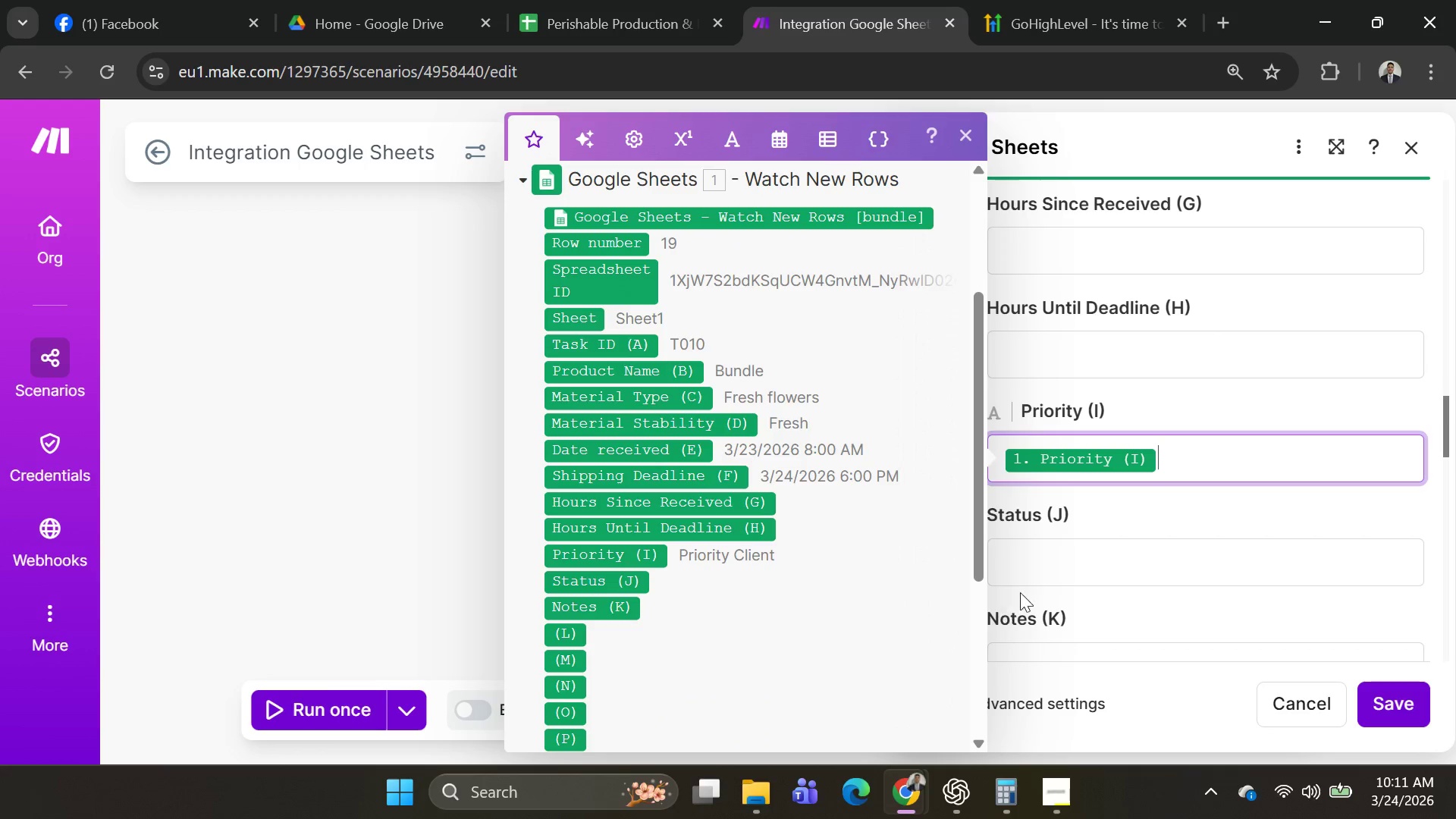 
left_click([1057, 554])
 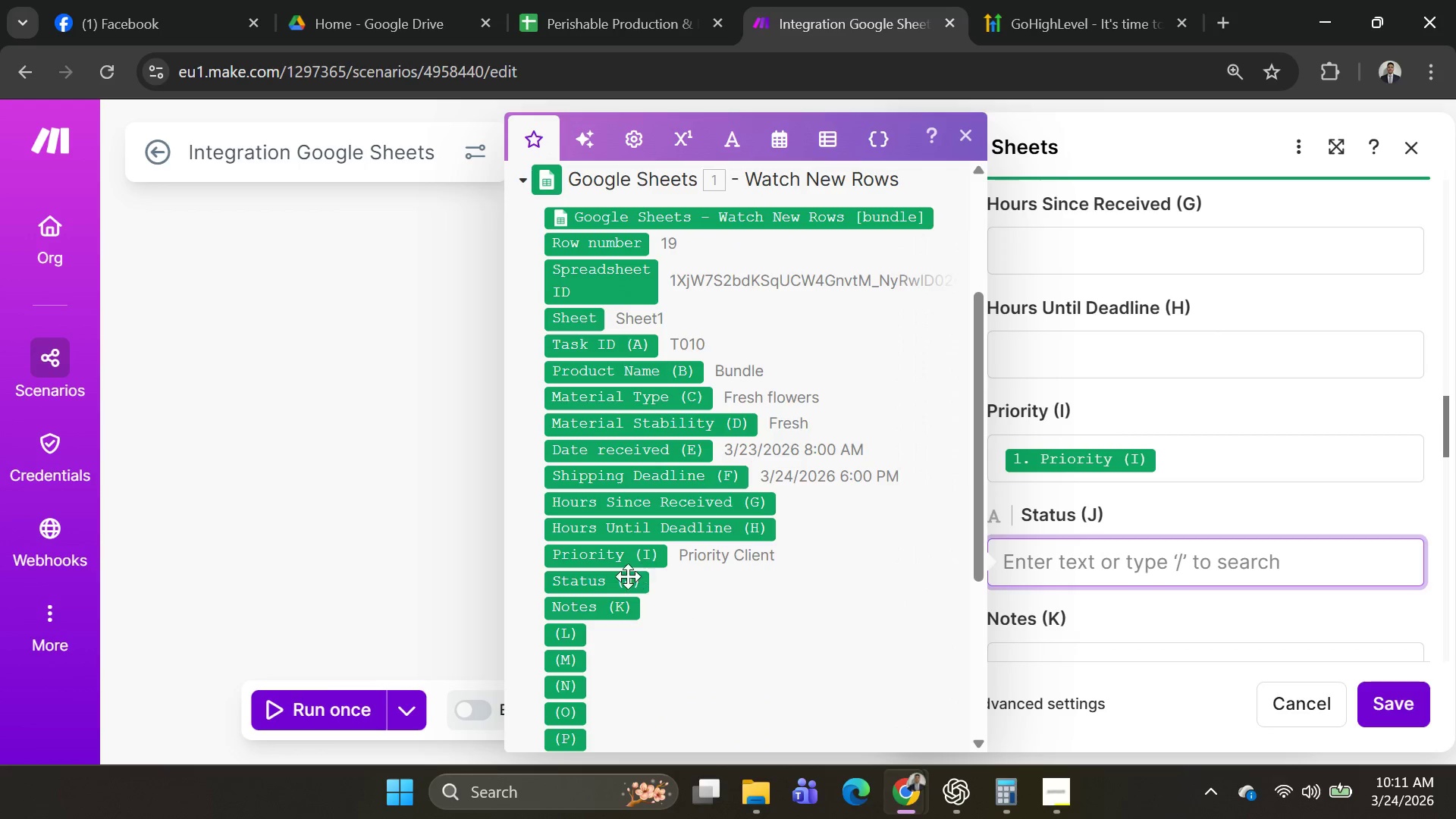 
left_click([626, 578])
 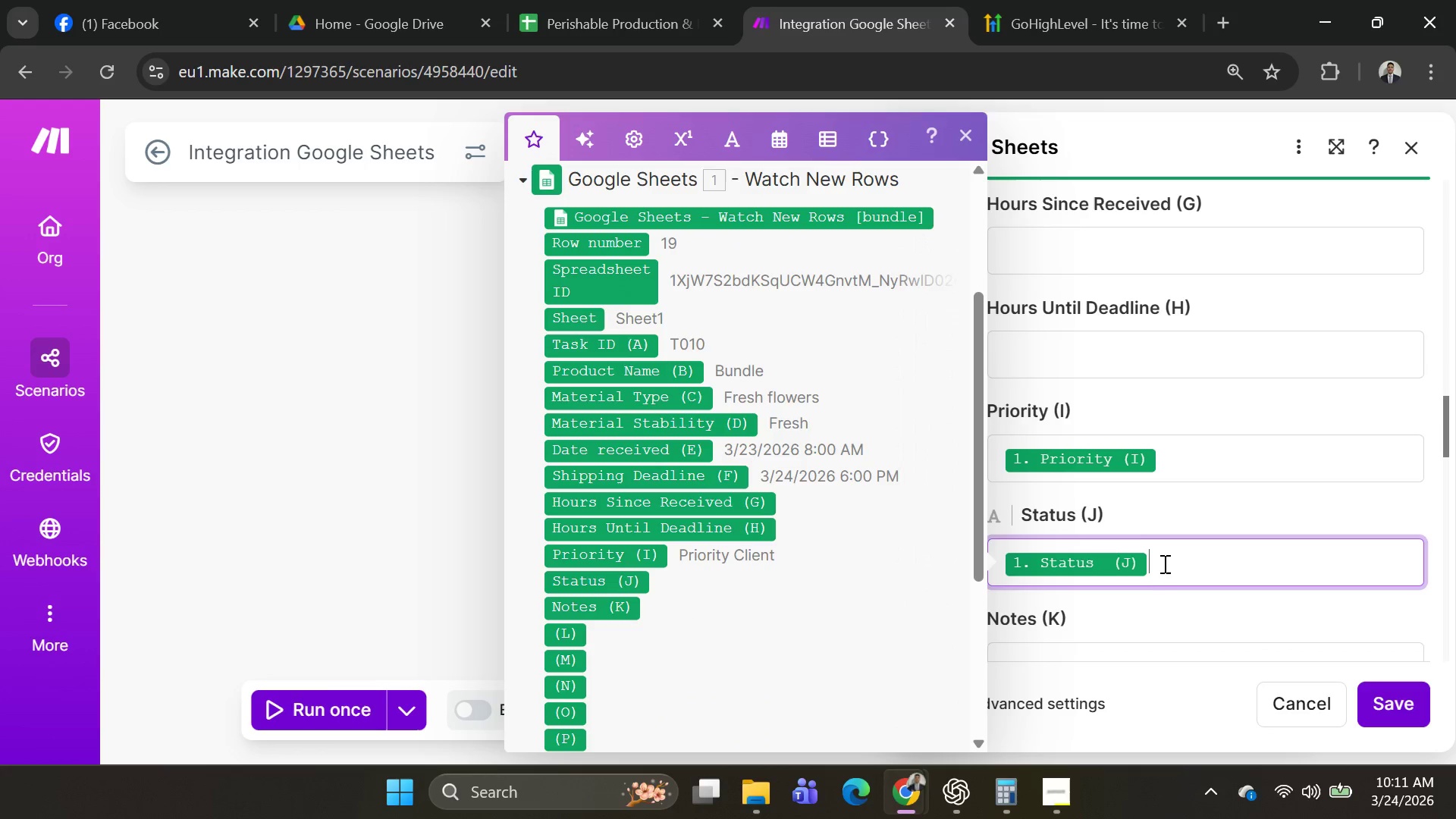 
scroll: coordinate [1164, 562], scroll_direction: down, amount: 1.0
 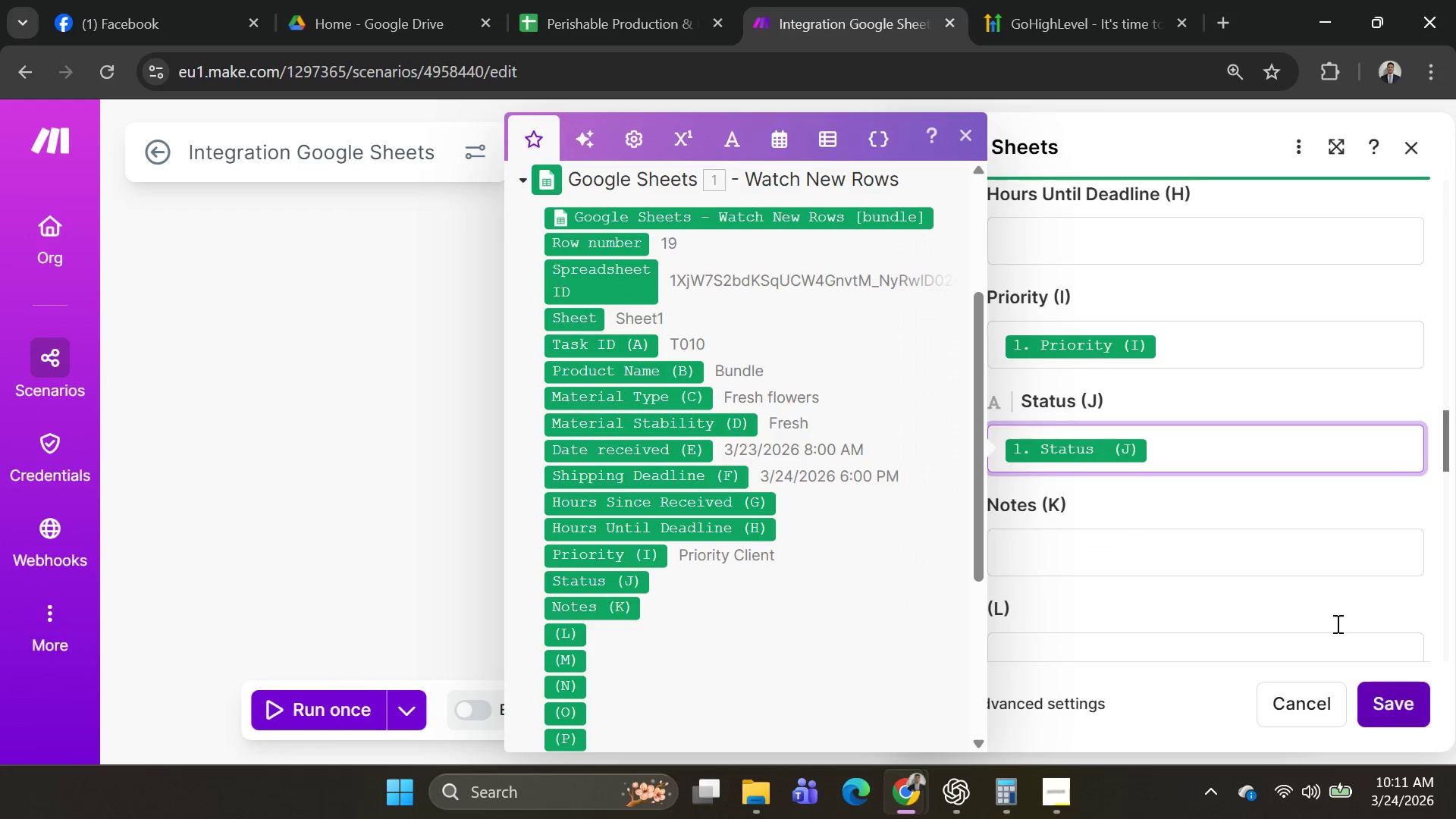 
left_click([1414, 717])
 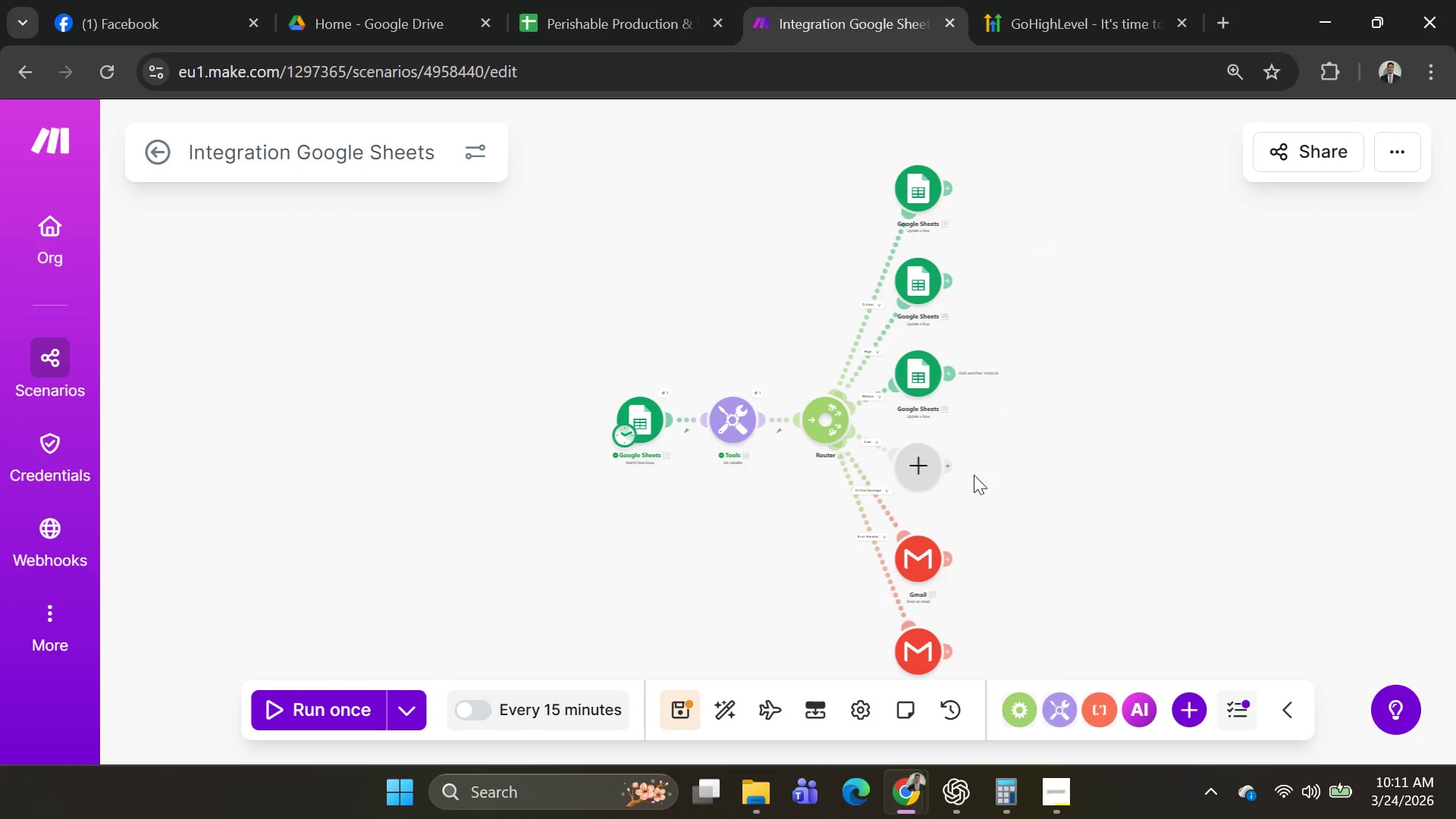 
left_click([926, 464])
 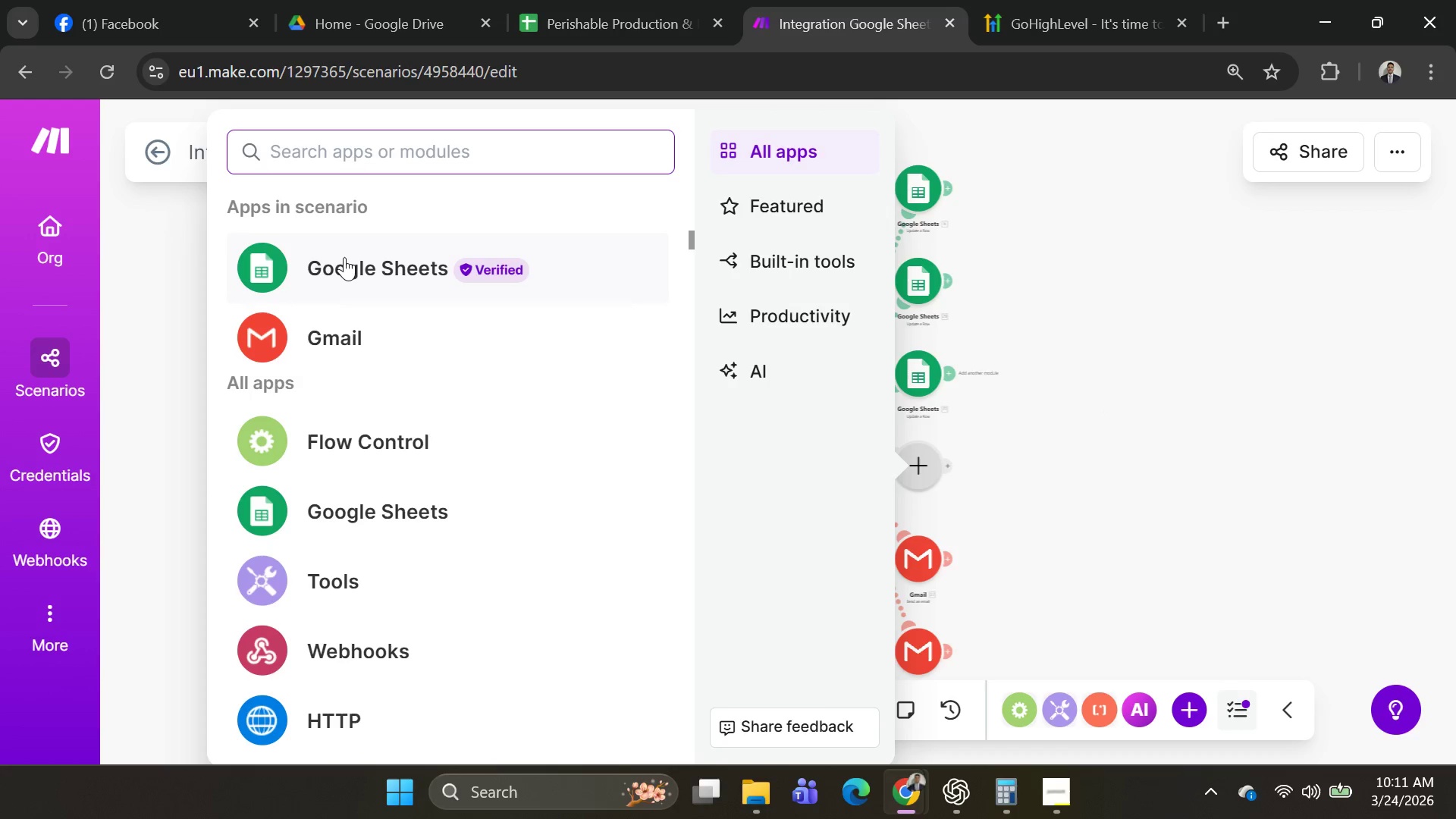 
wait(5.61)
 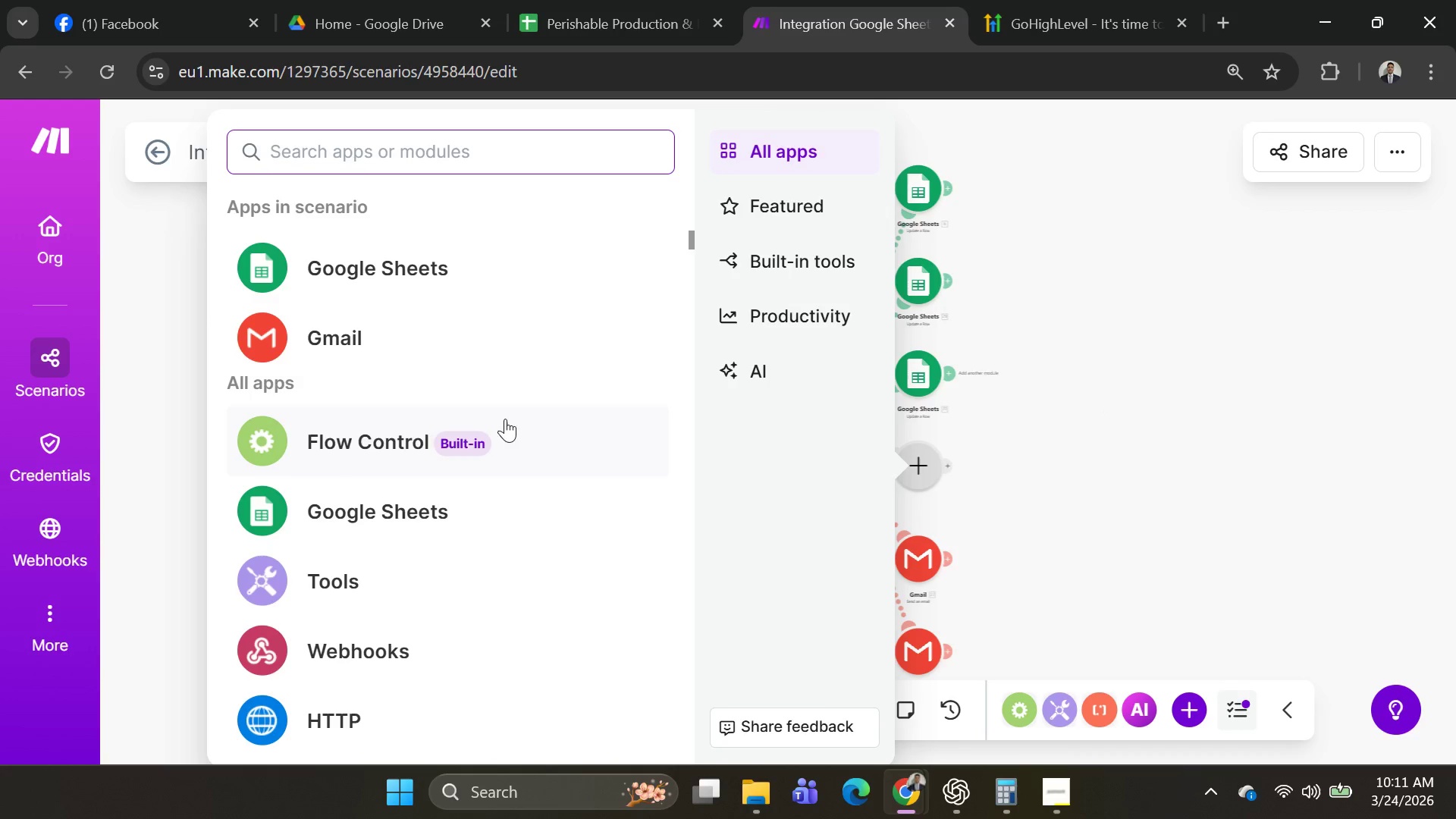 
left_click([344, 256])
 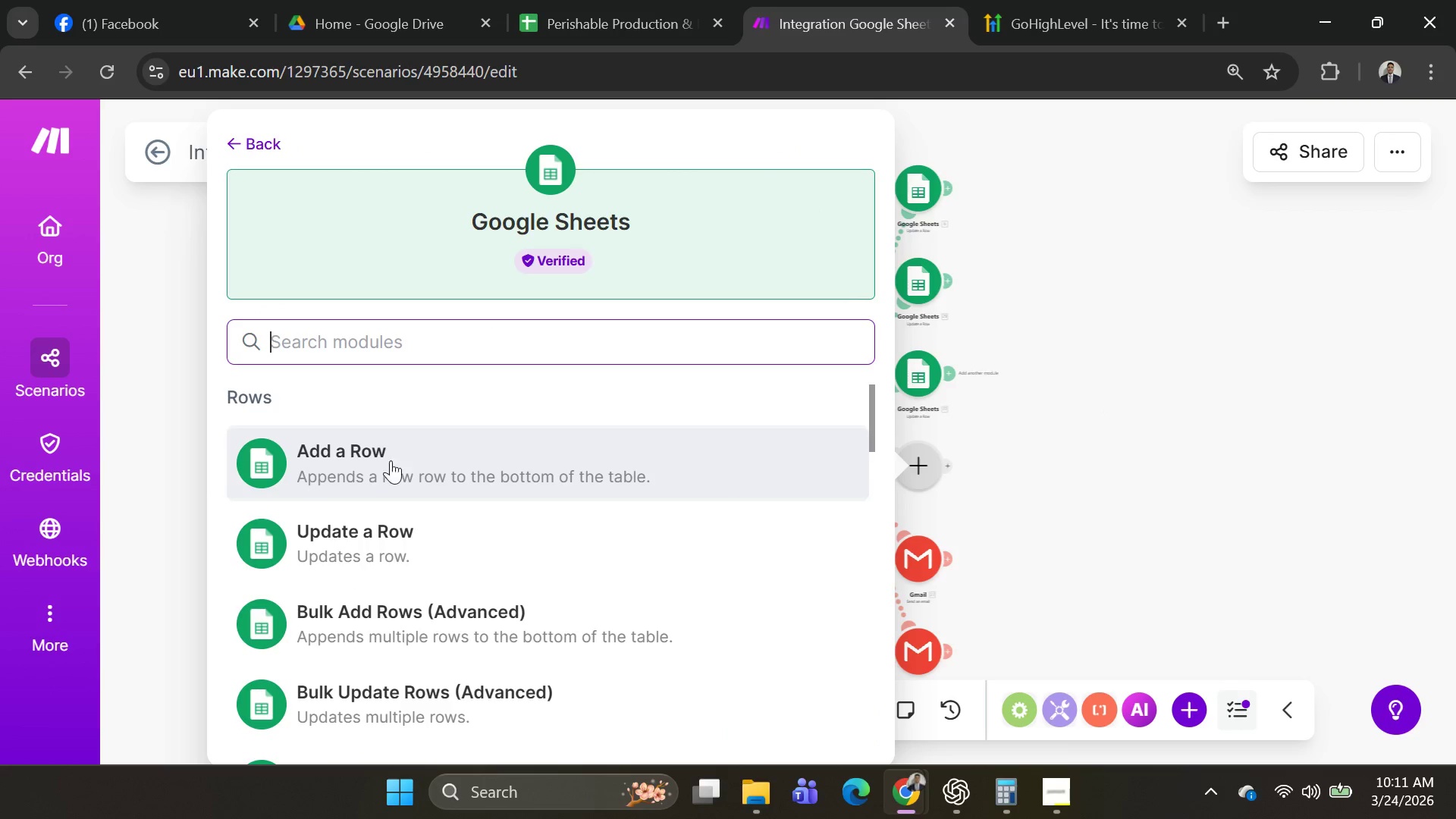 
left_click([381, 532])
 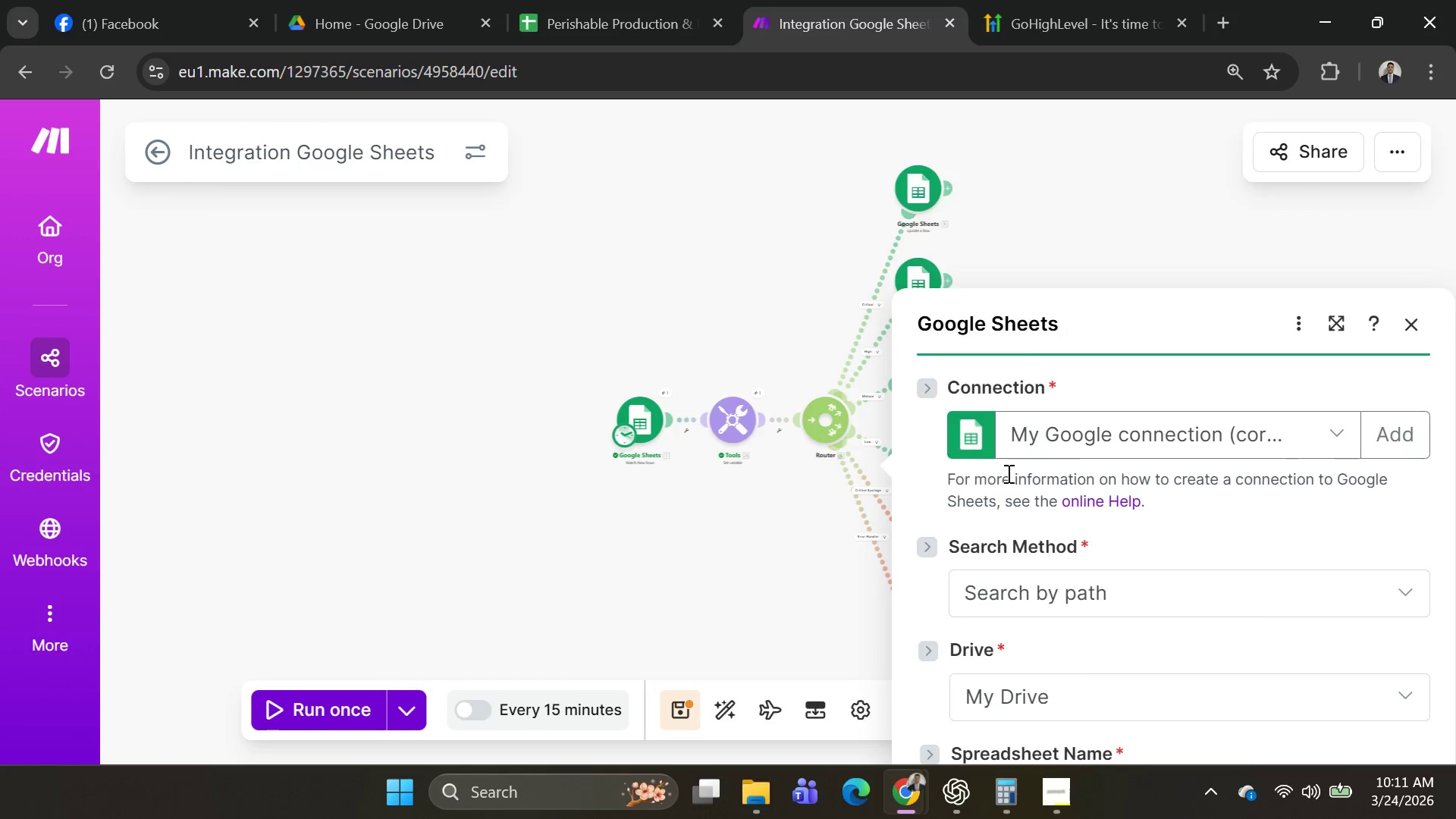 
scroll: coordinate [1123, 479], scroll_direction: down, amount: 1.0
 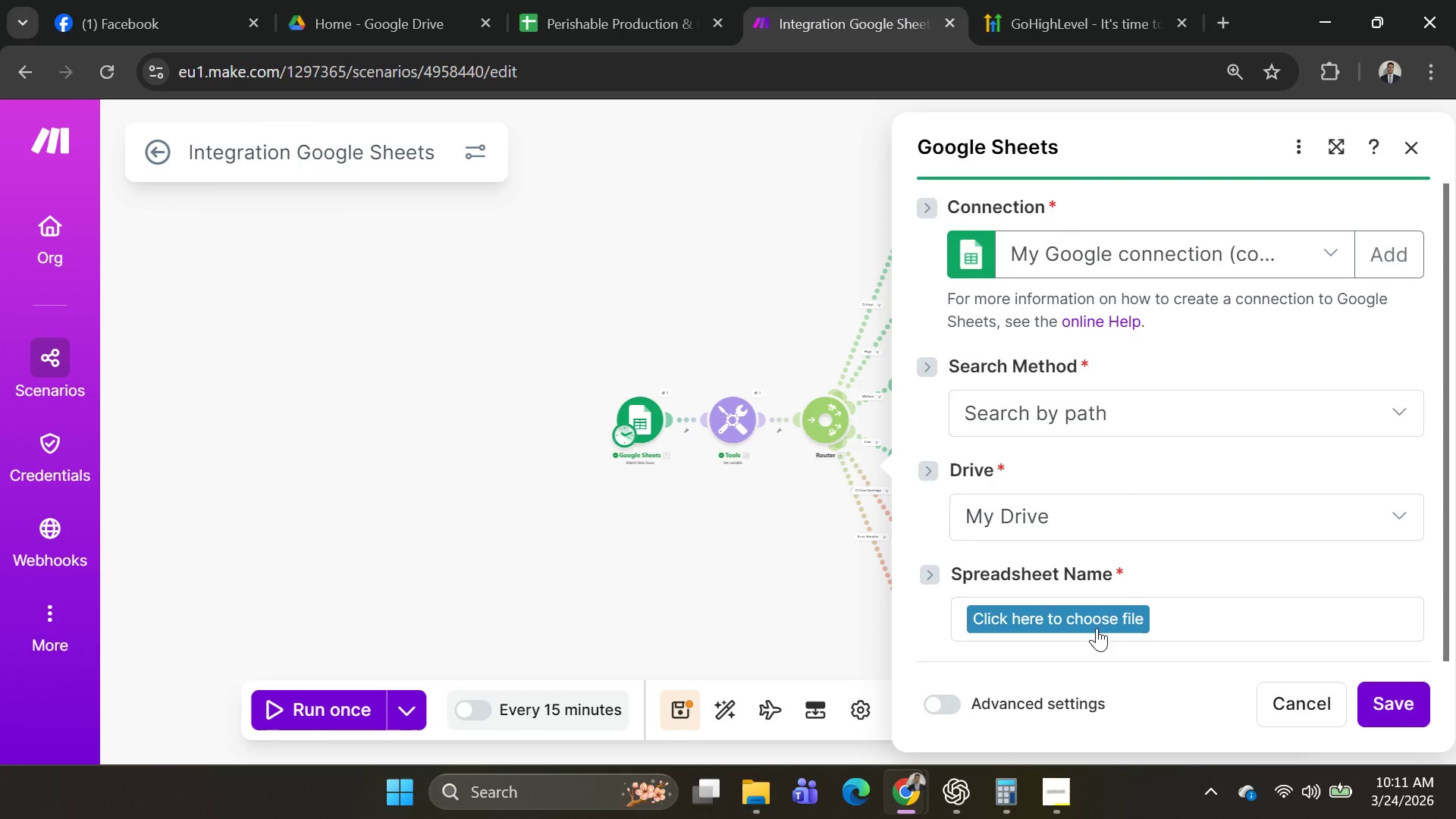 
left_click([1088, 615])
 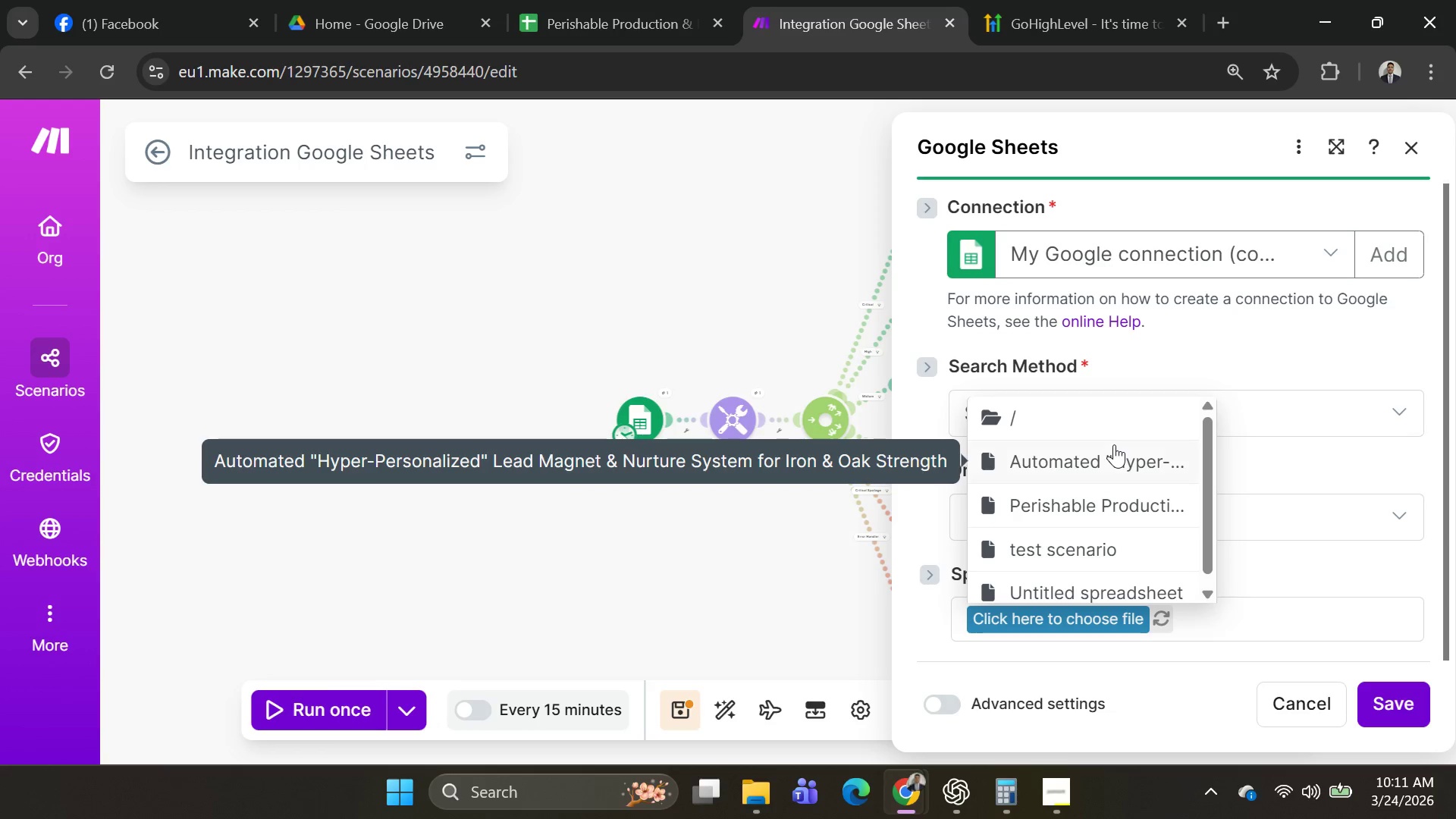 
scroll: coordinate [1121, 468], scroll_direction: down, amount: 2.0
 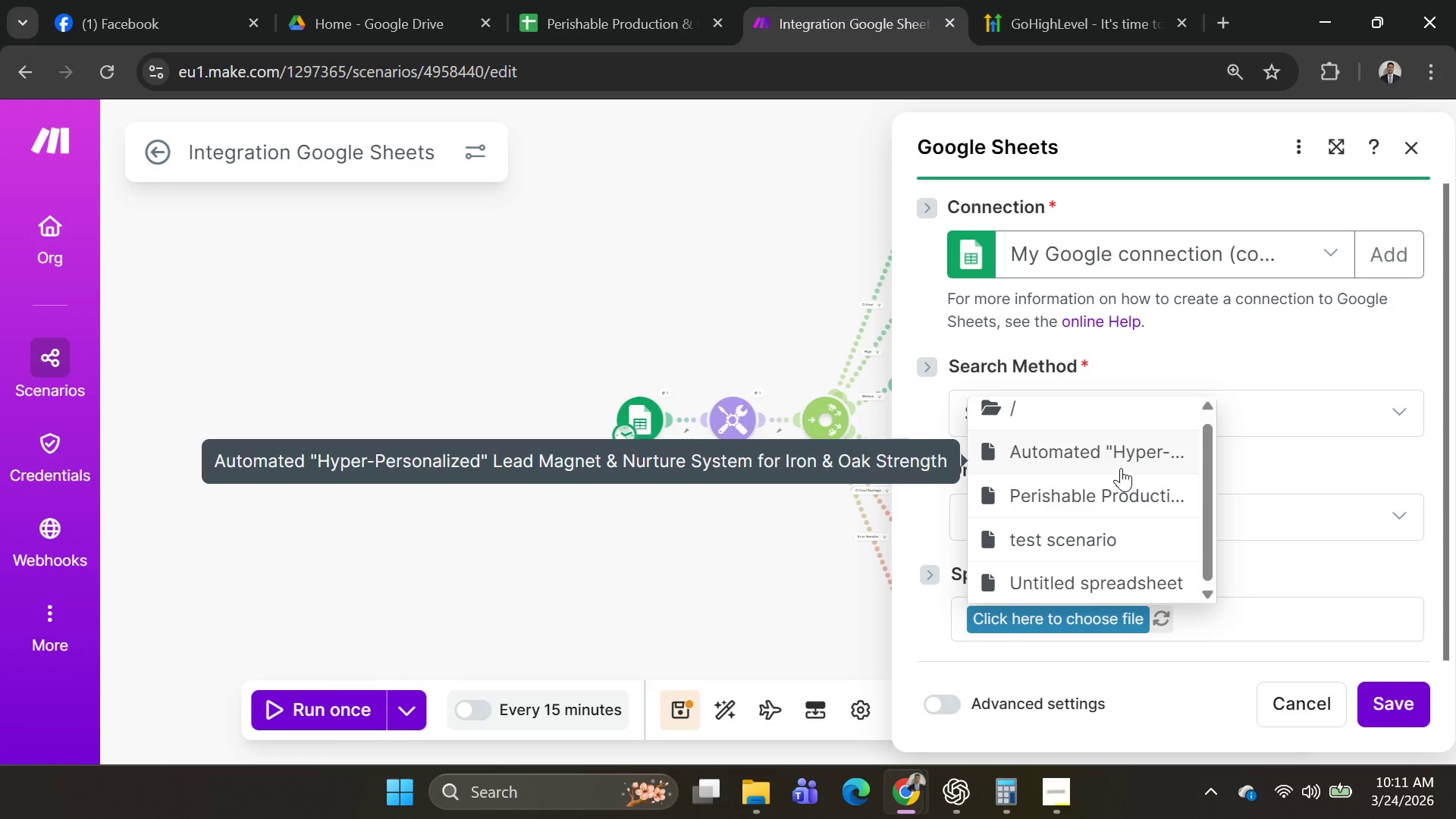 
scroll: coordinate [1121, 468], scroll_direction: up, amount: 1.0
 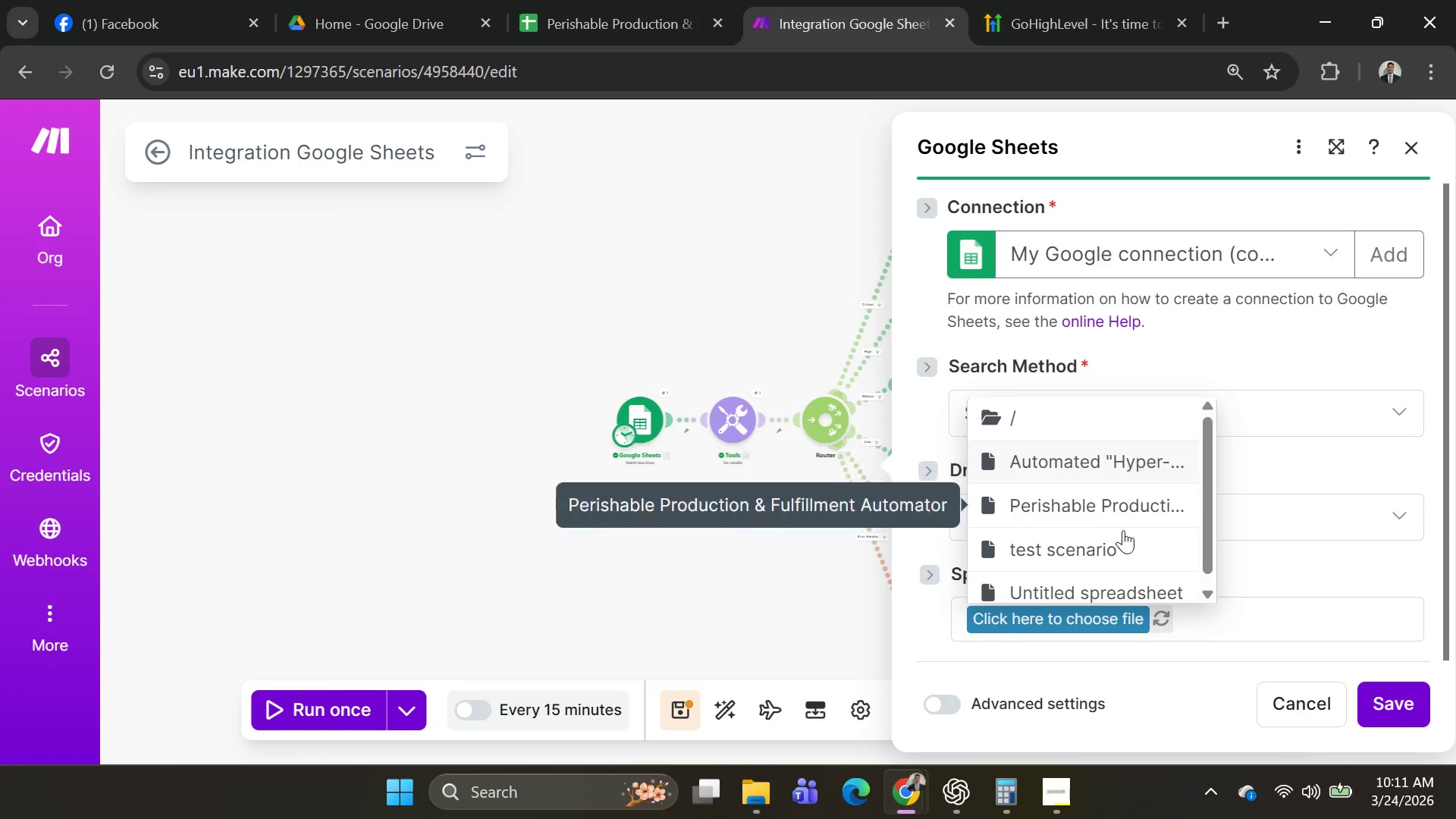 
scroll: coordinate [1113, 568], scroll_direction: down, amount: 3.0
 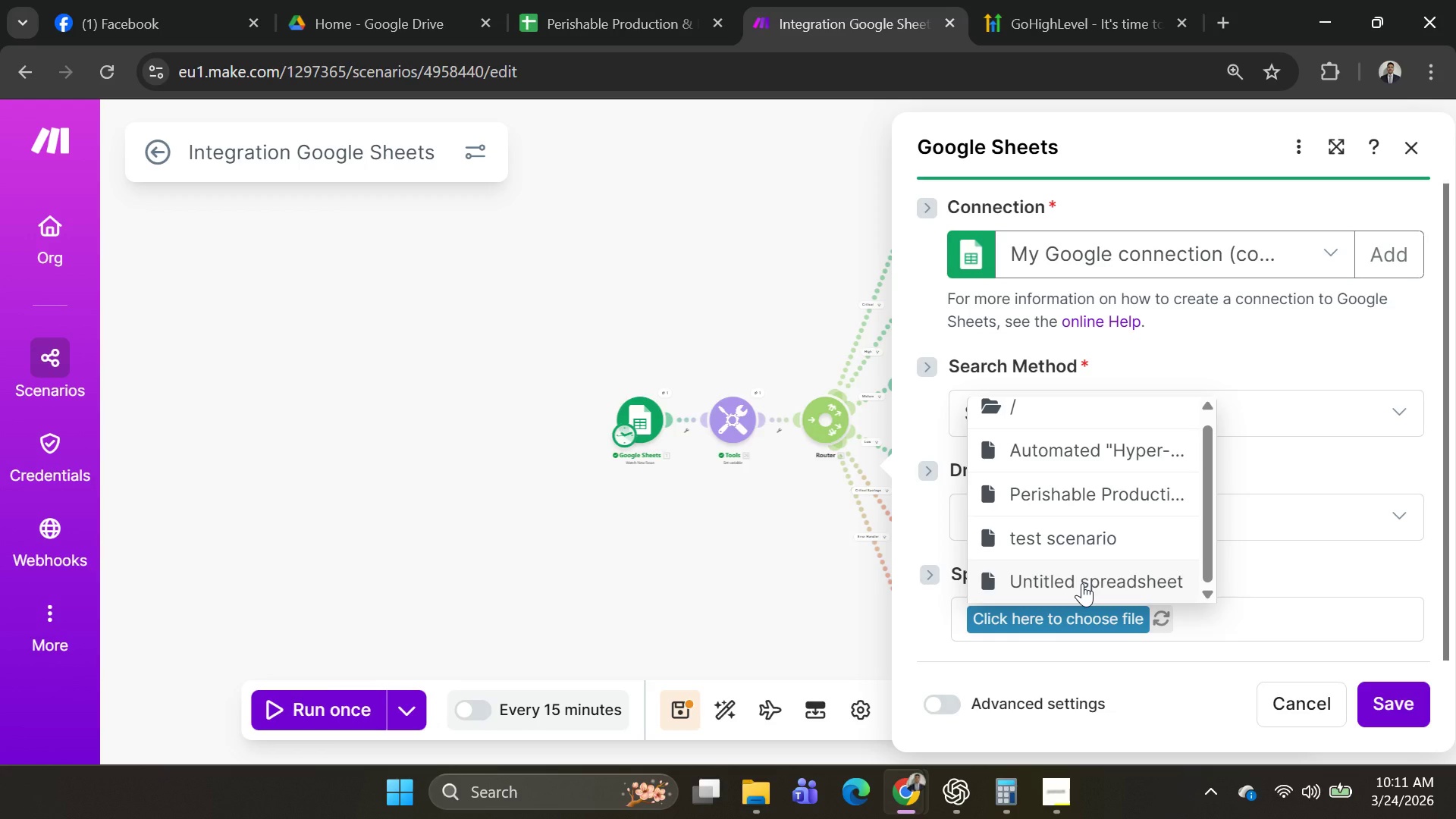 
wait(21.82)
 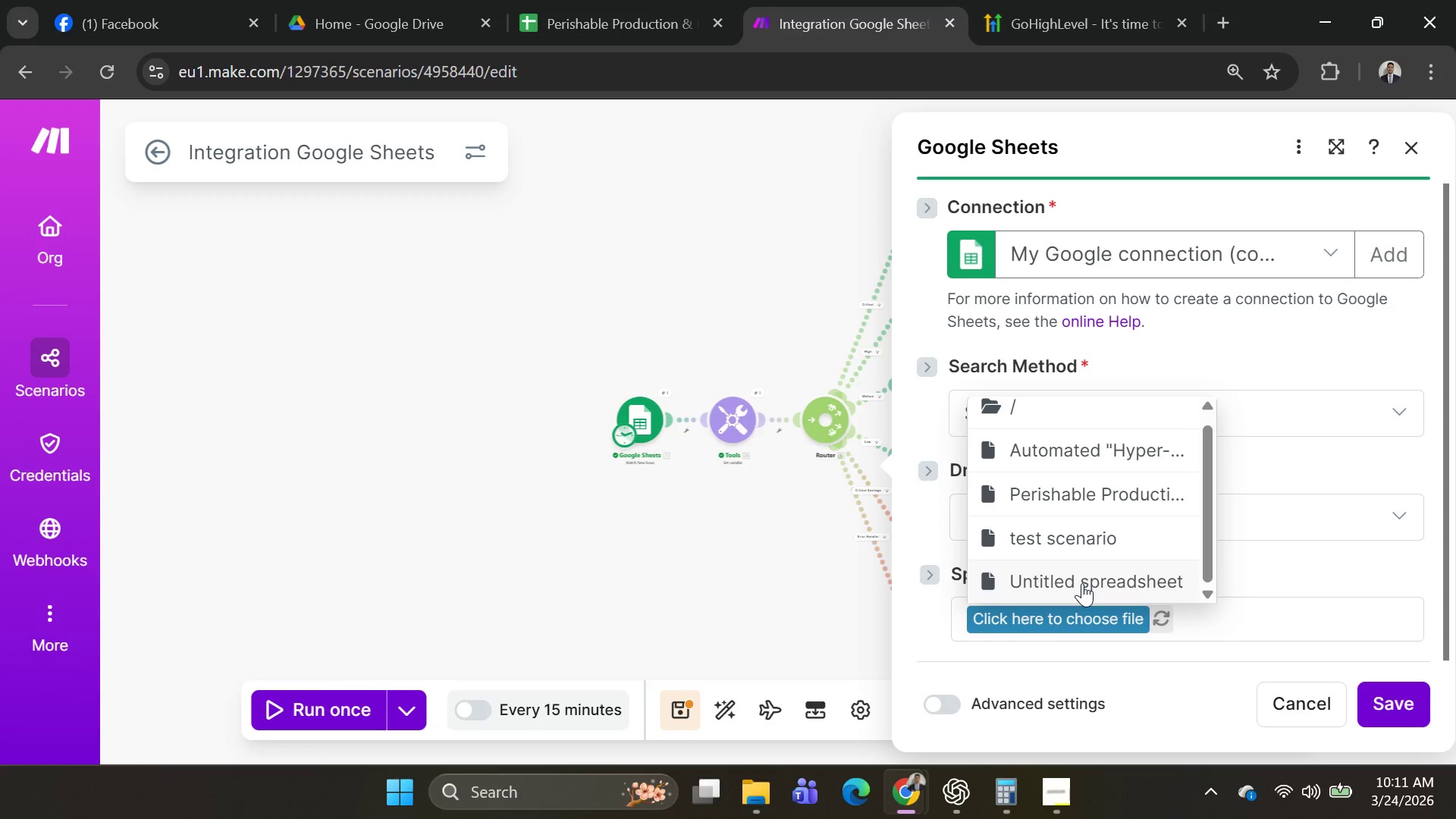 
left_click([1103, 494])
 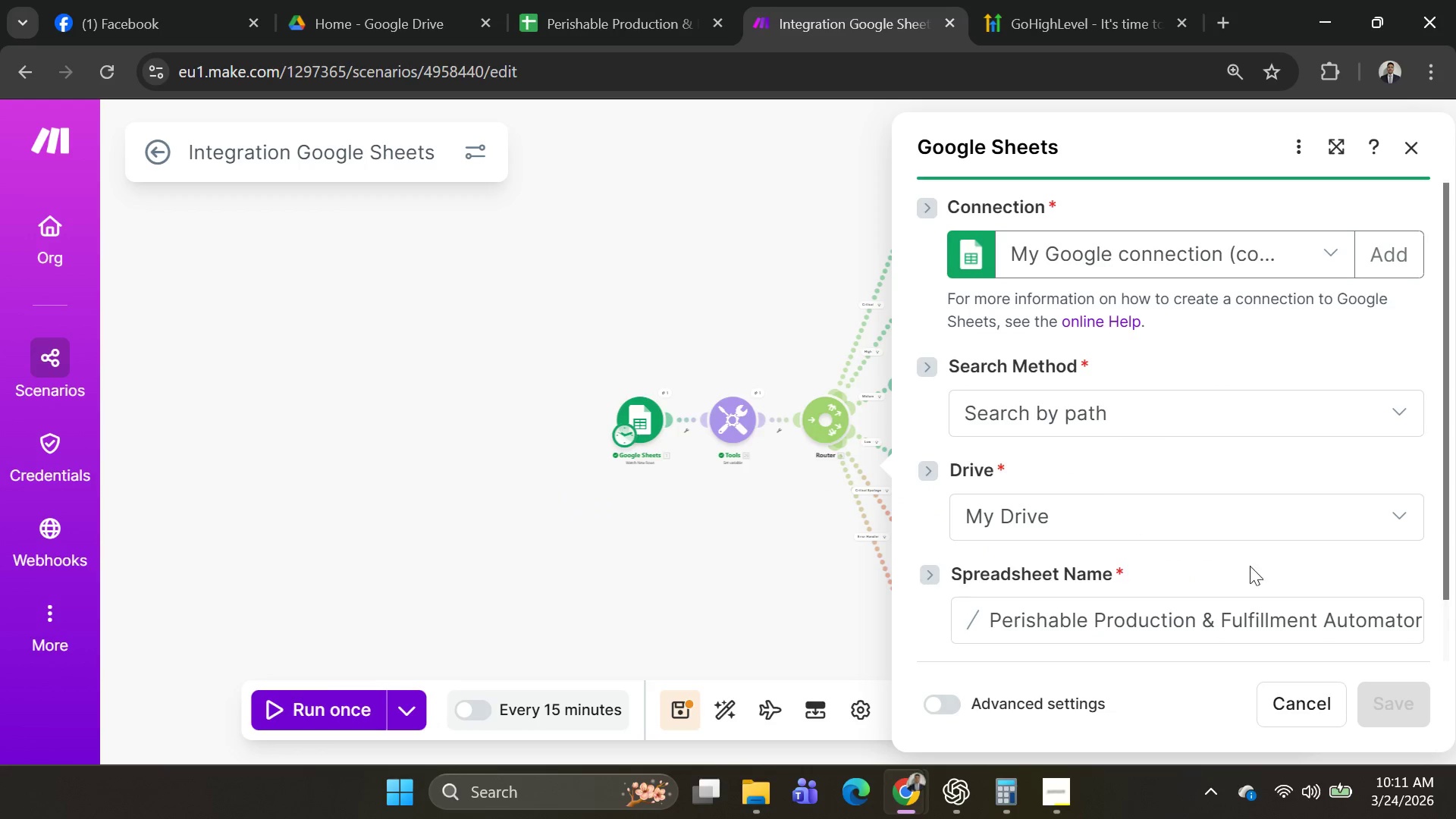 
scroll: coordinate [1256, 532], scroll_direction: down, amount: 12.0
 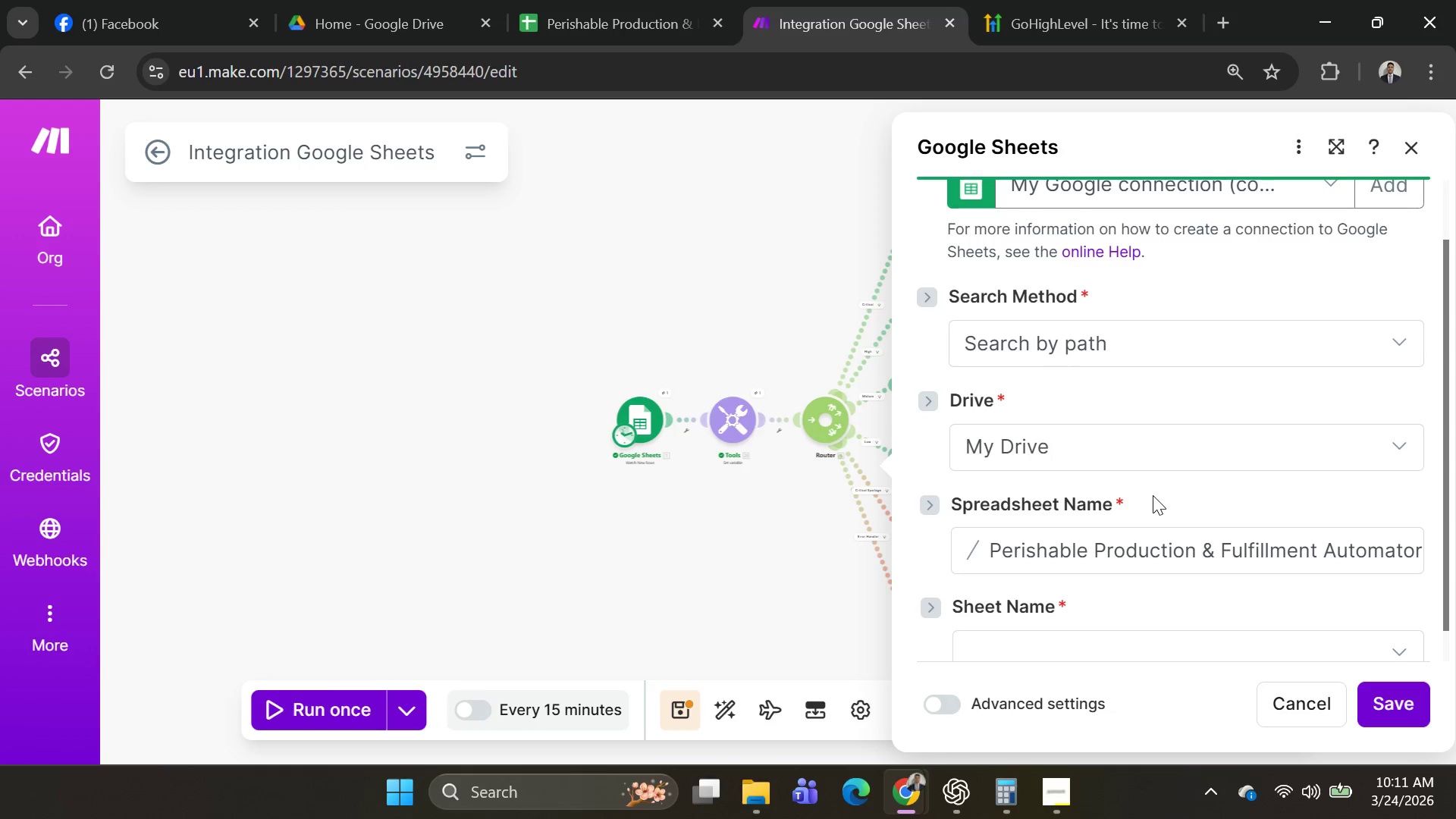 
wait(7.43)
 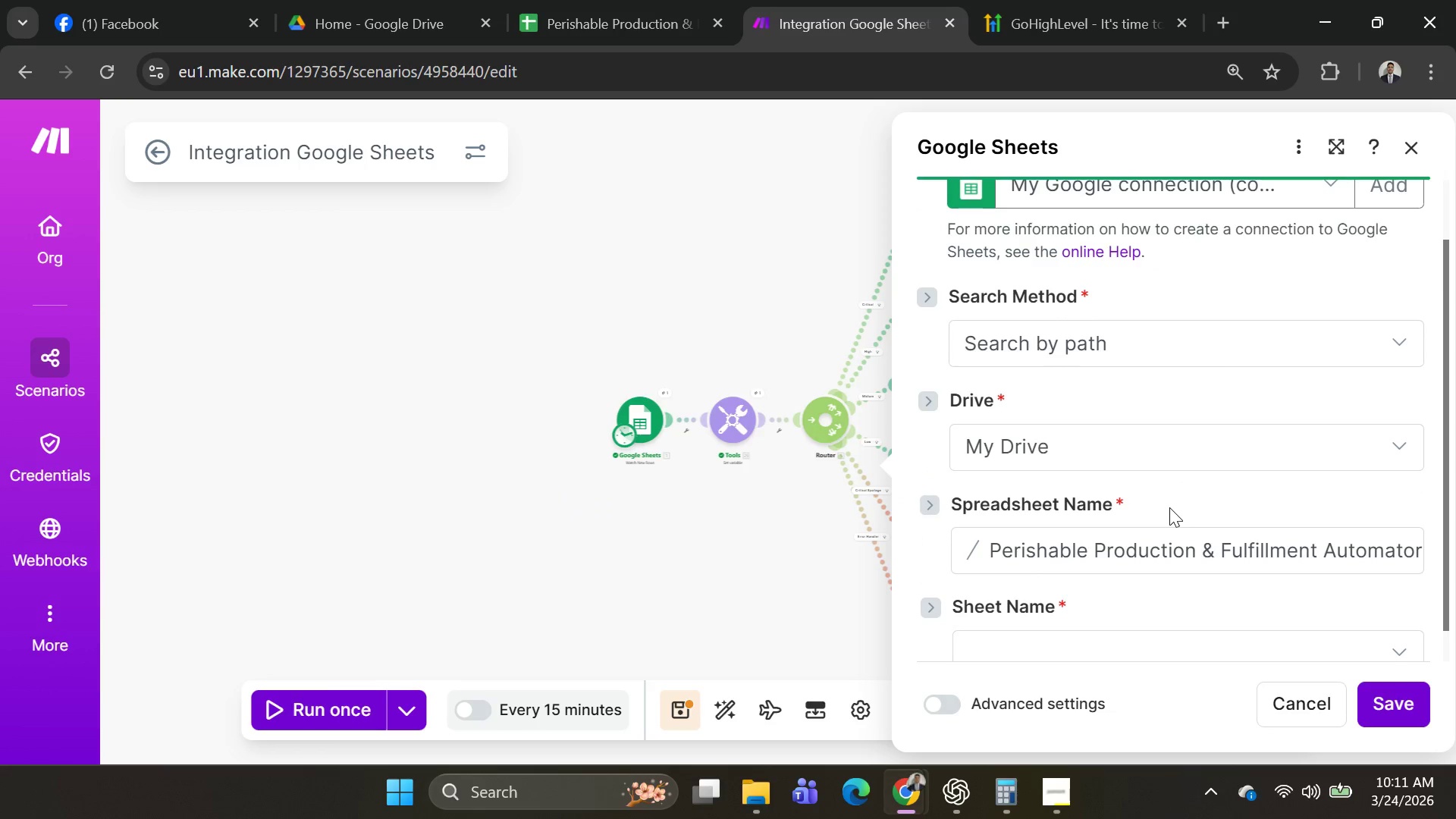 
scroll: coordinate [1211, 481], scroll_direction: down, amount: 4.0
 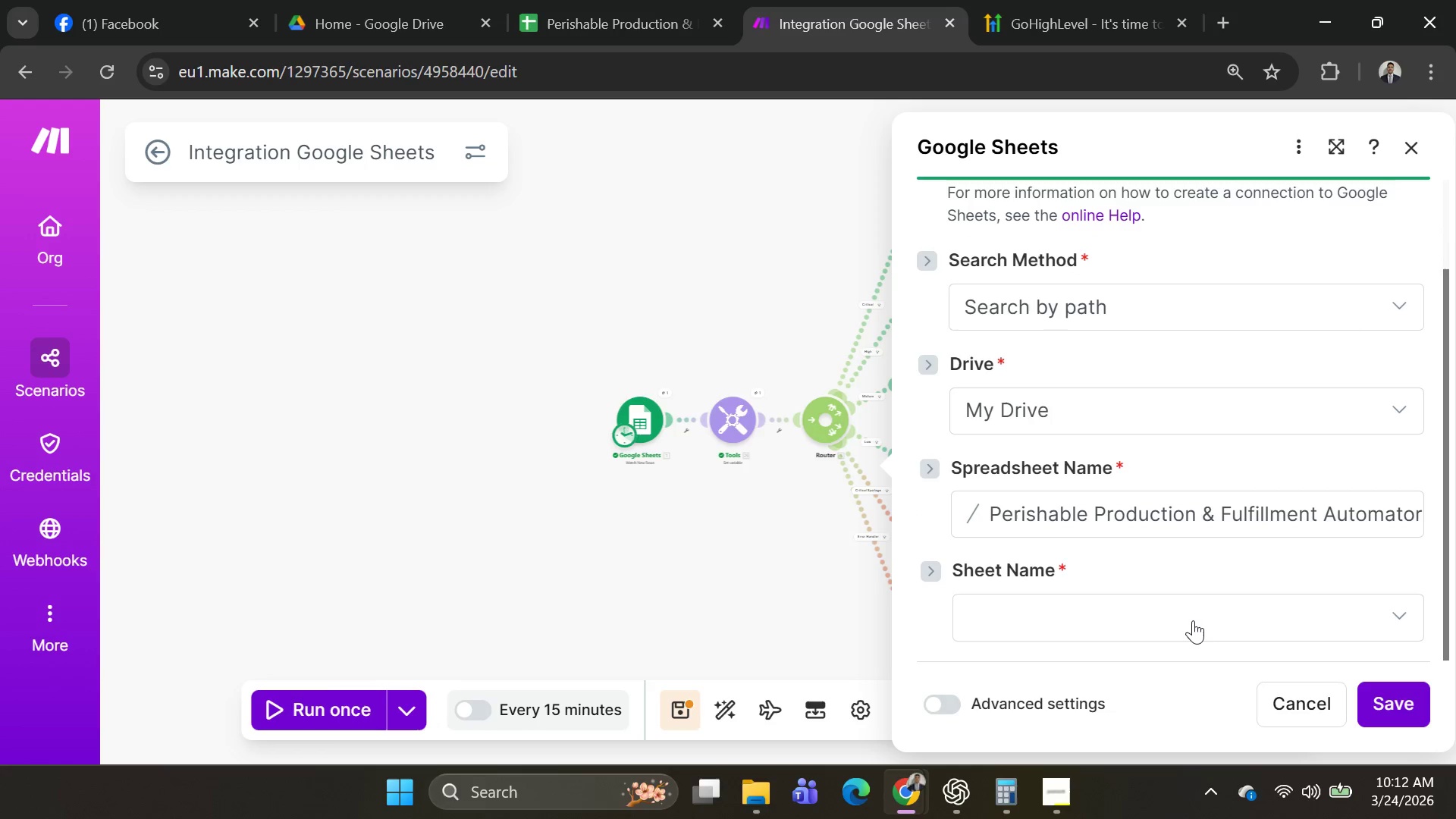 
left_click([1193, 620])
 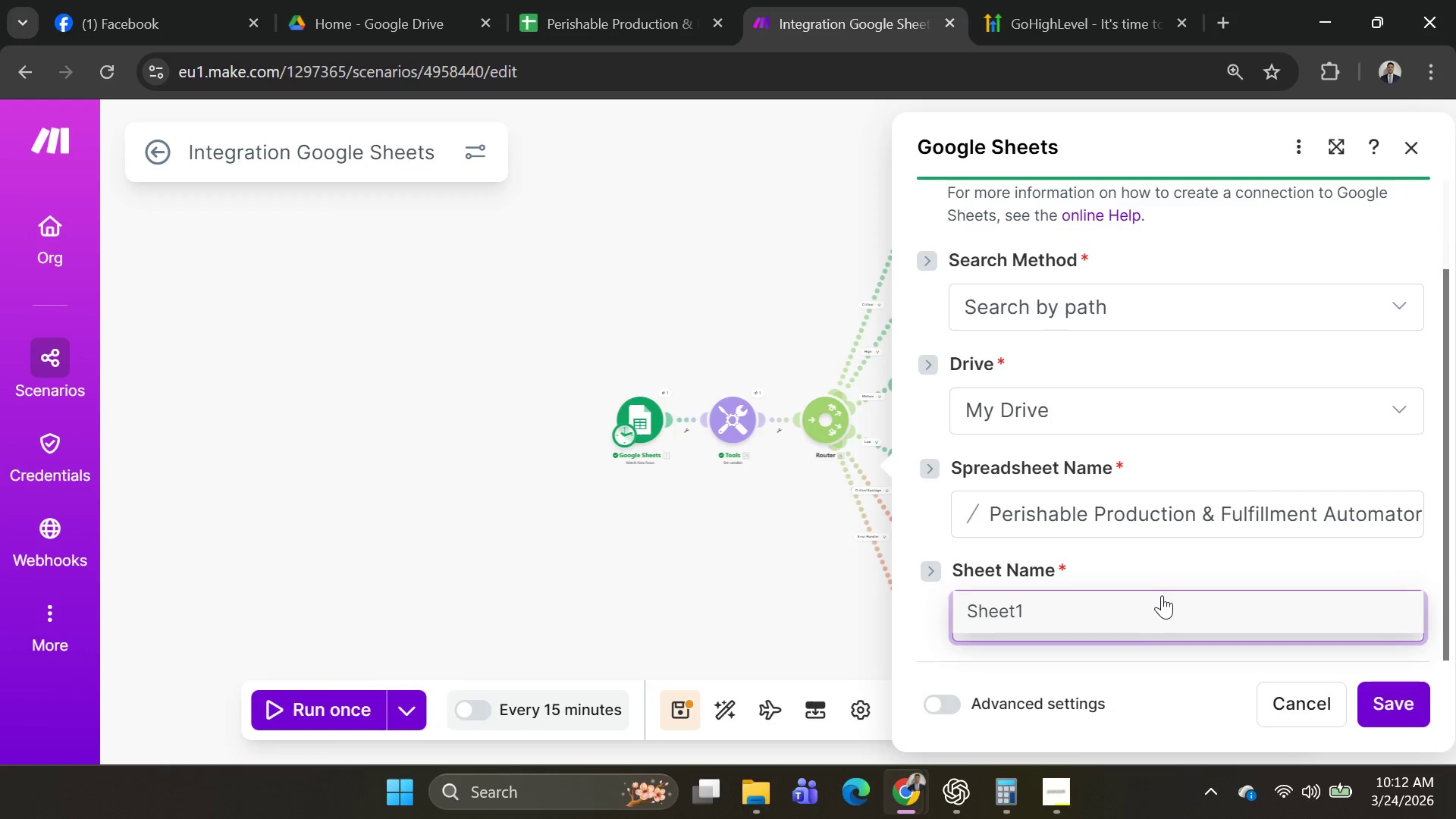 
left_click([1139, 613])
 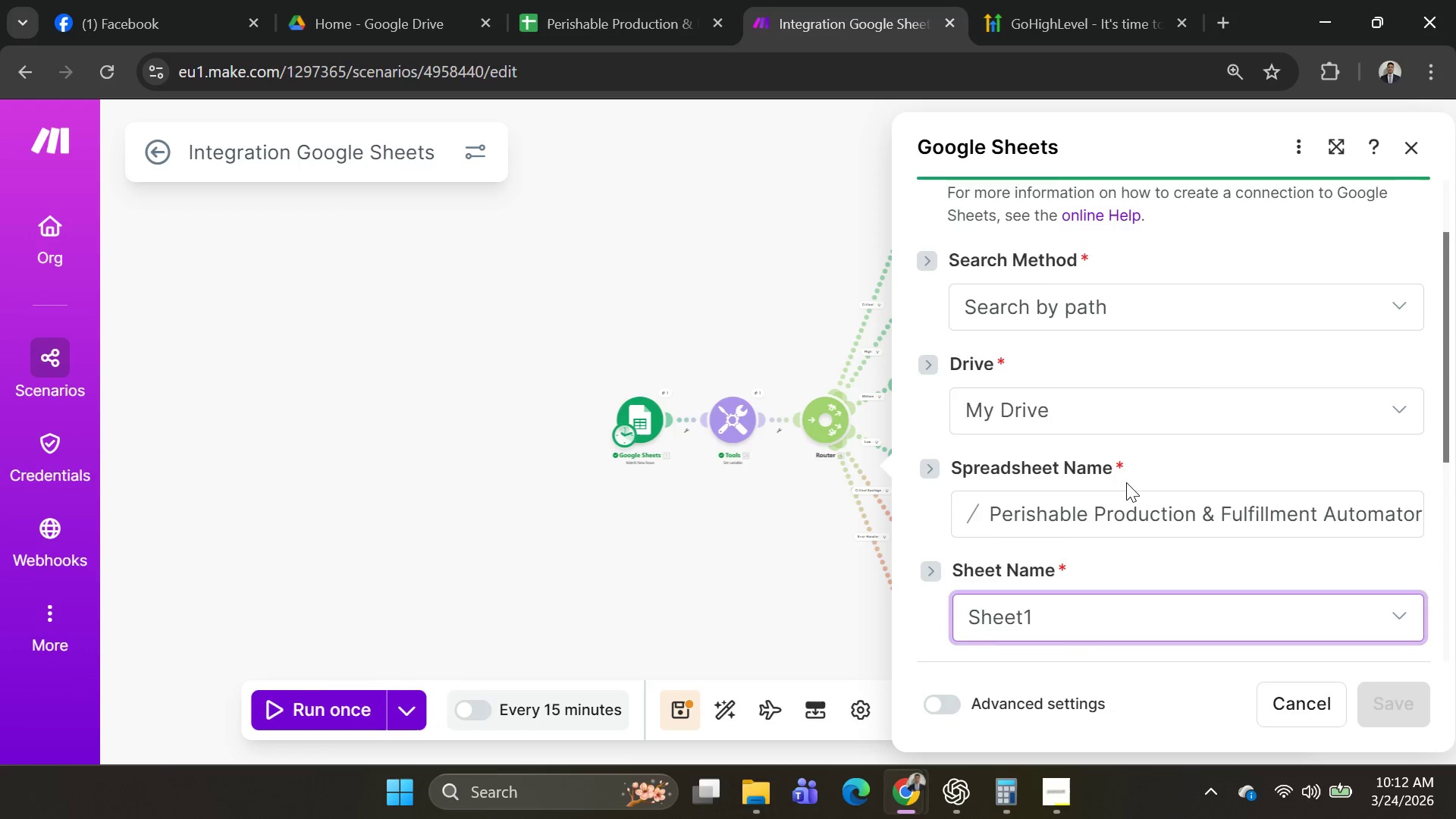 
scroll: coordinate [1119, 432], scroll_direction: down, amount: 14.0
 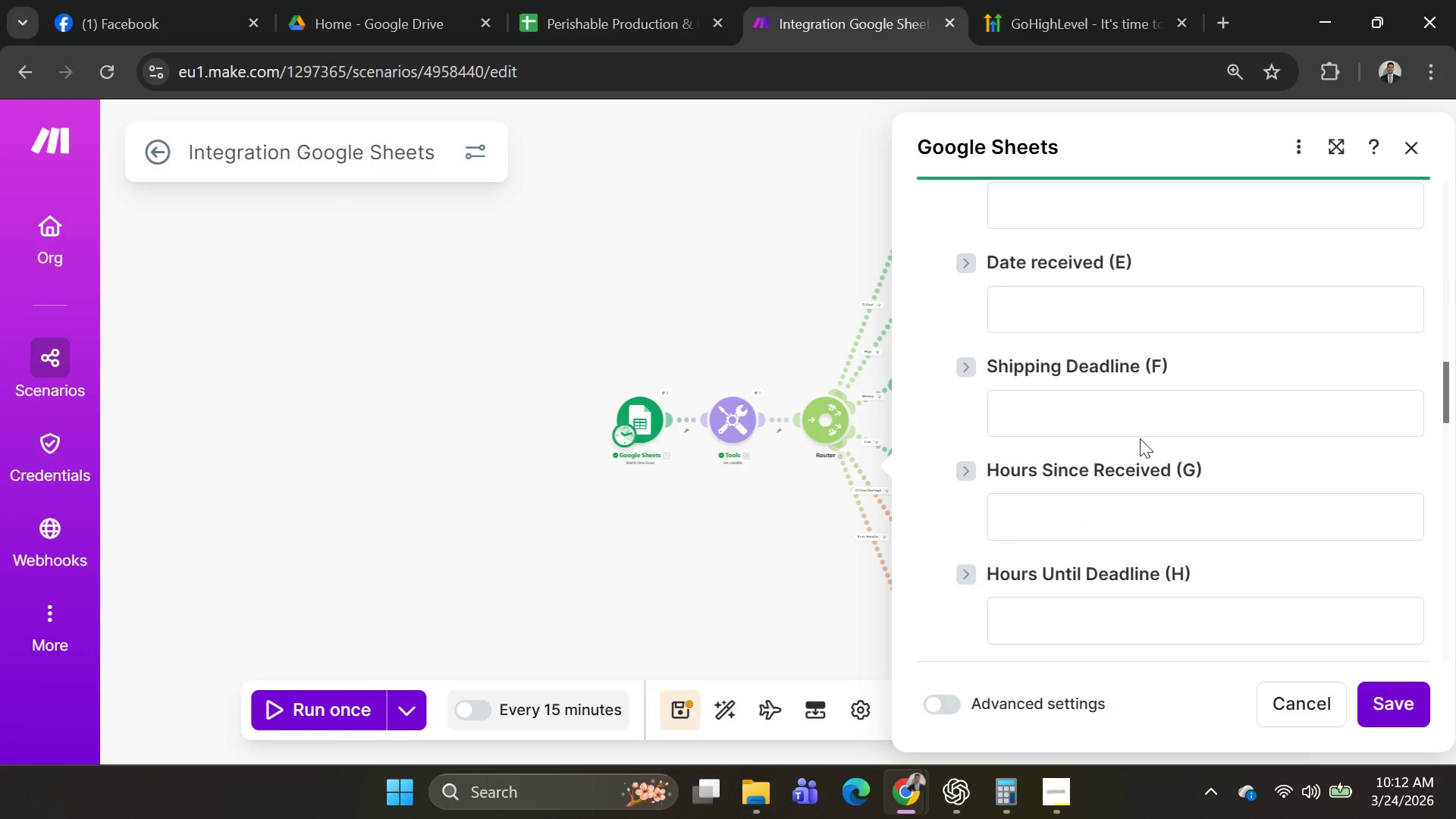 
scroll: coordinate [1140, 439], scroll_direction: up, amount: 5.0
 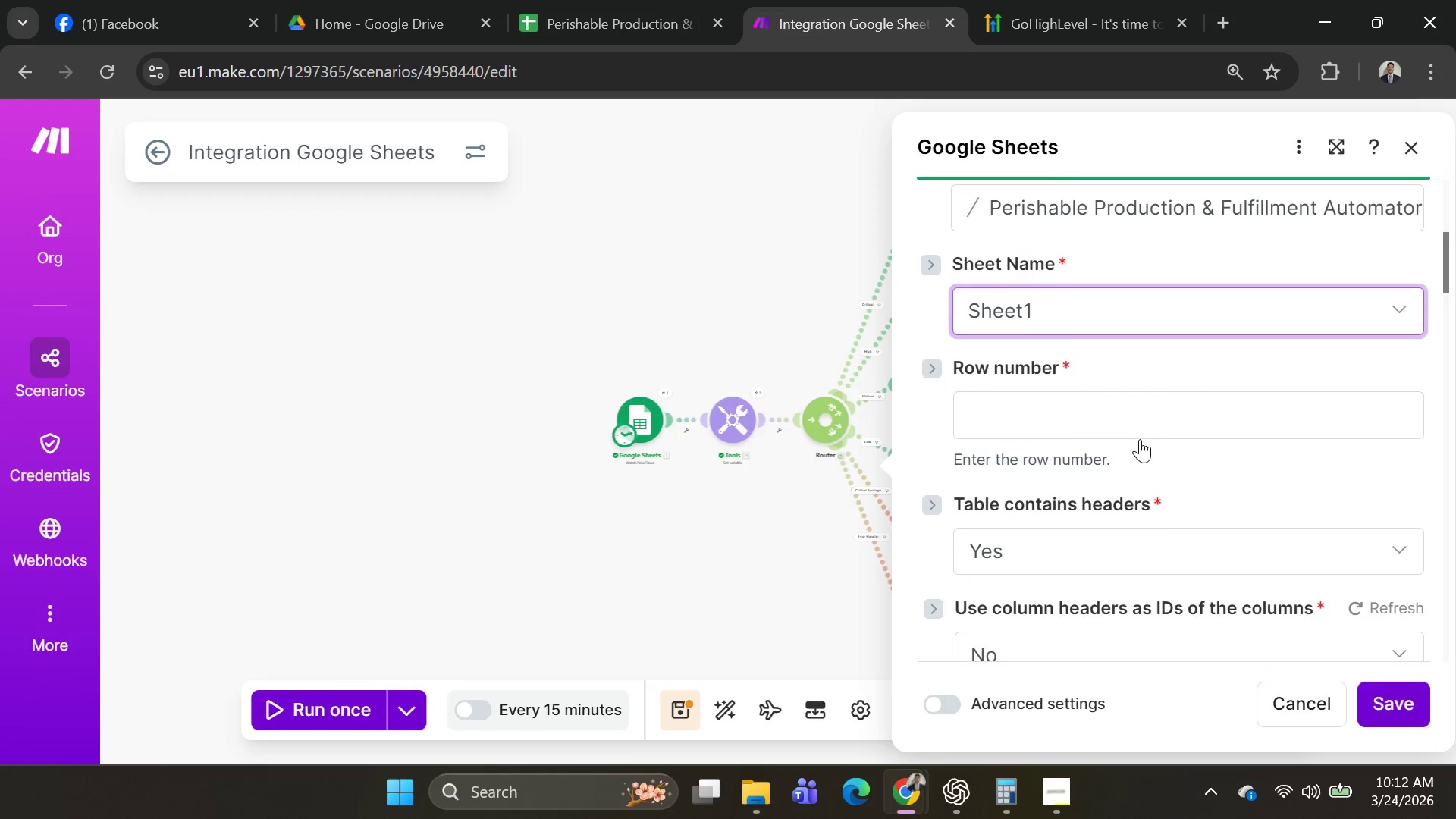 
left_click([1138, 427])
 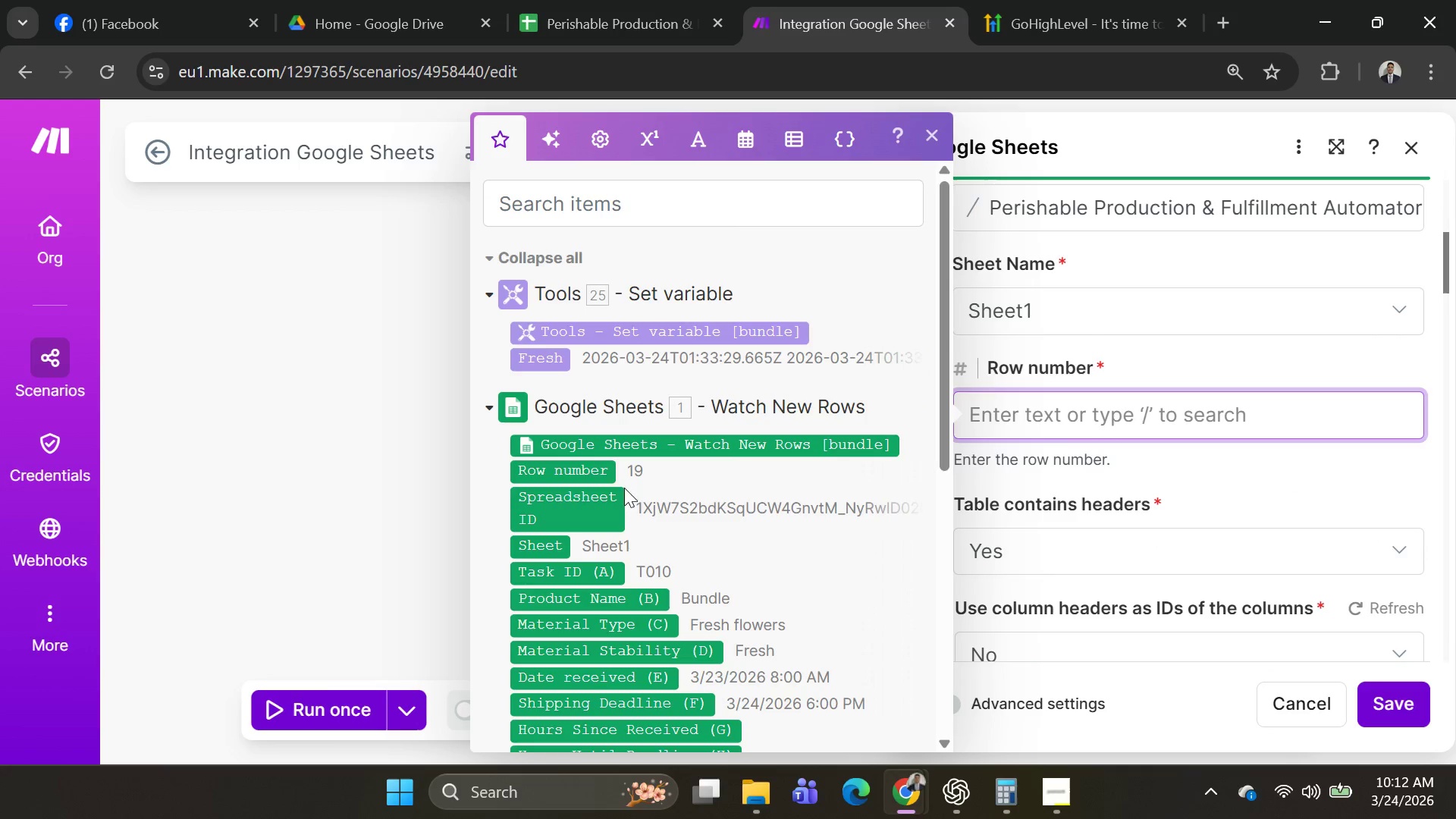 
left_click([584, 468])
 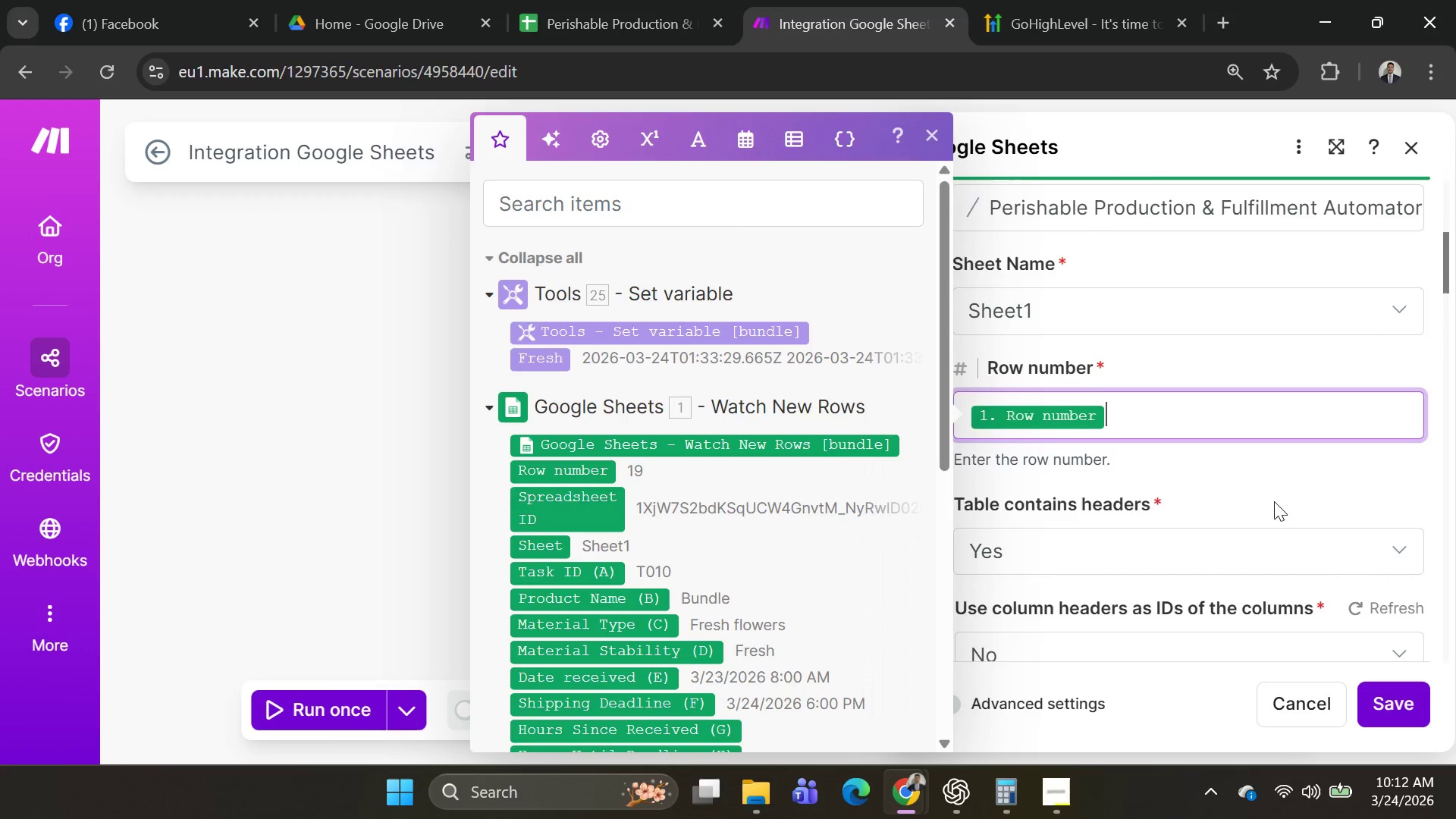 
scroll: coordinate [1242, 489], scroll_direction: down, amount: 13.0
 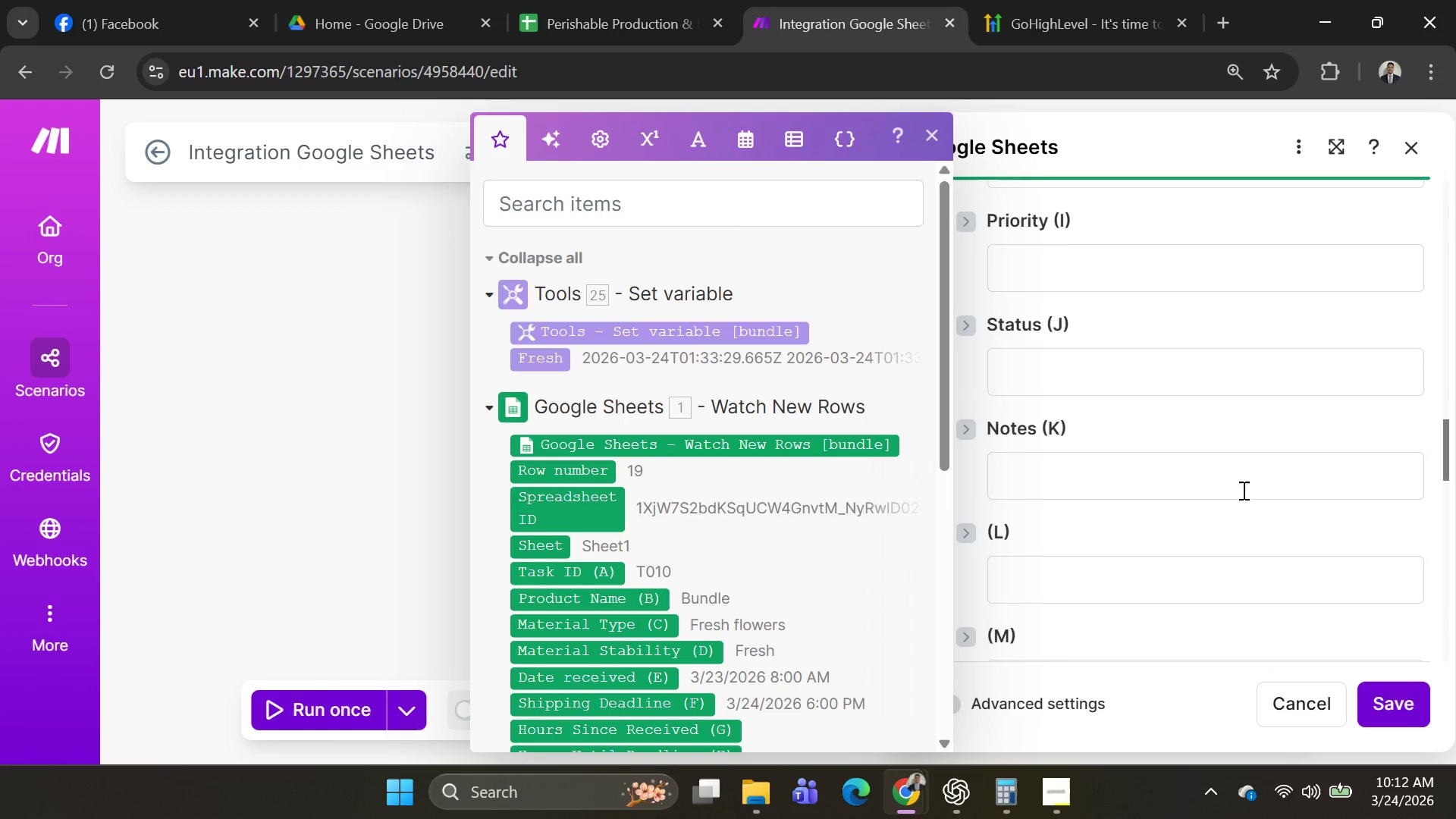 
scroll: coordinate [1243, 491], scroll_direction: none, amount: 0.0
 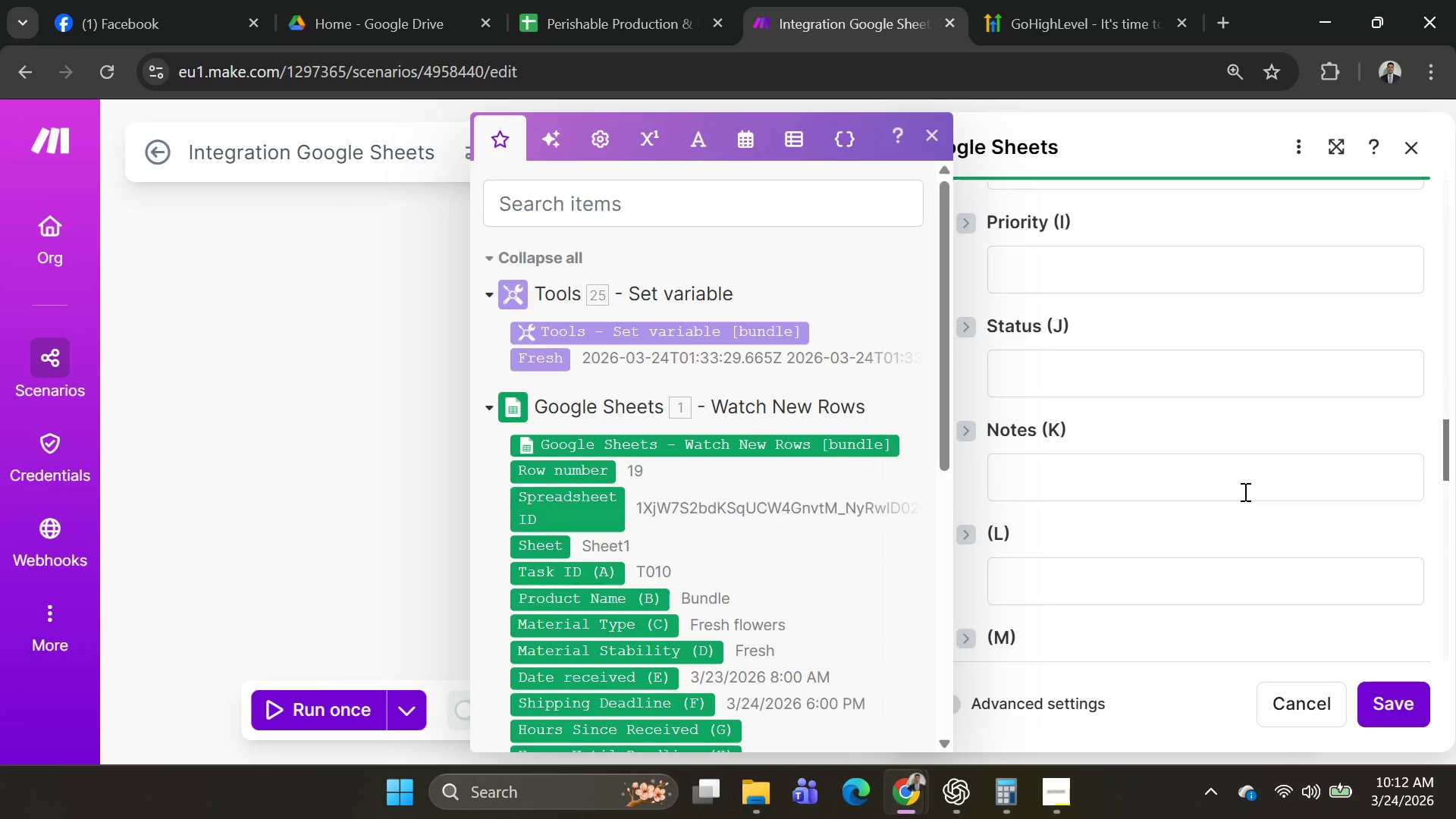 
scroll: coordinate [1244, 491], scroll_direction: up, amount: 1.0
 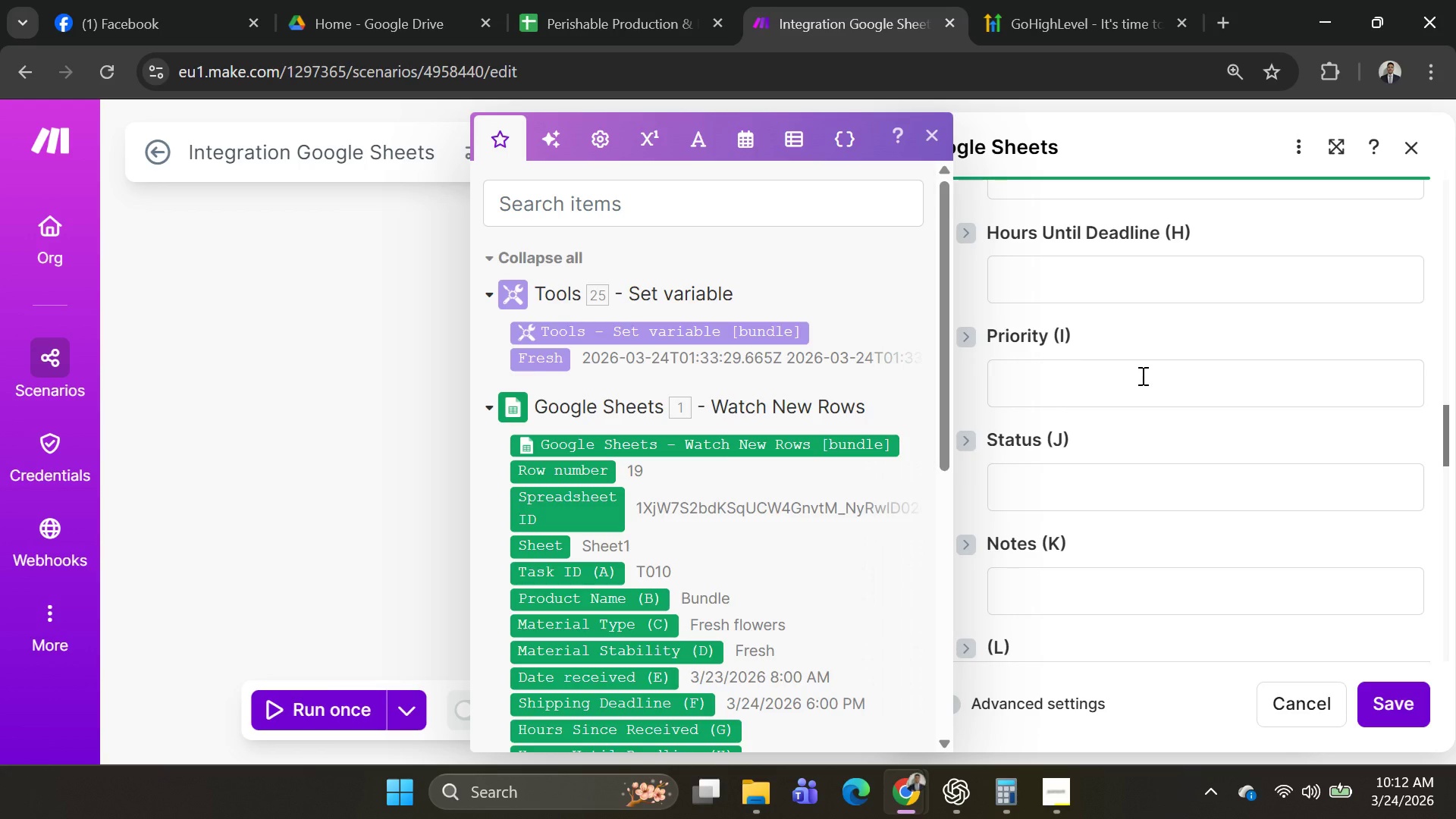 
left_click([1141, 375])
 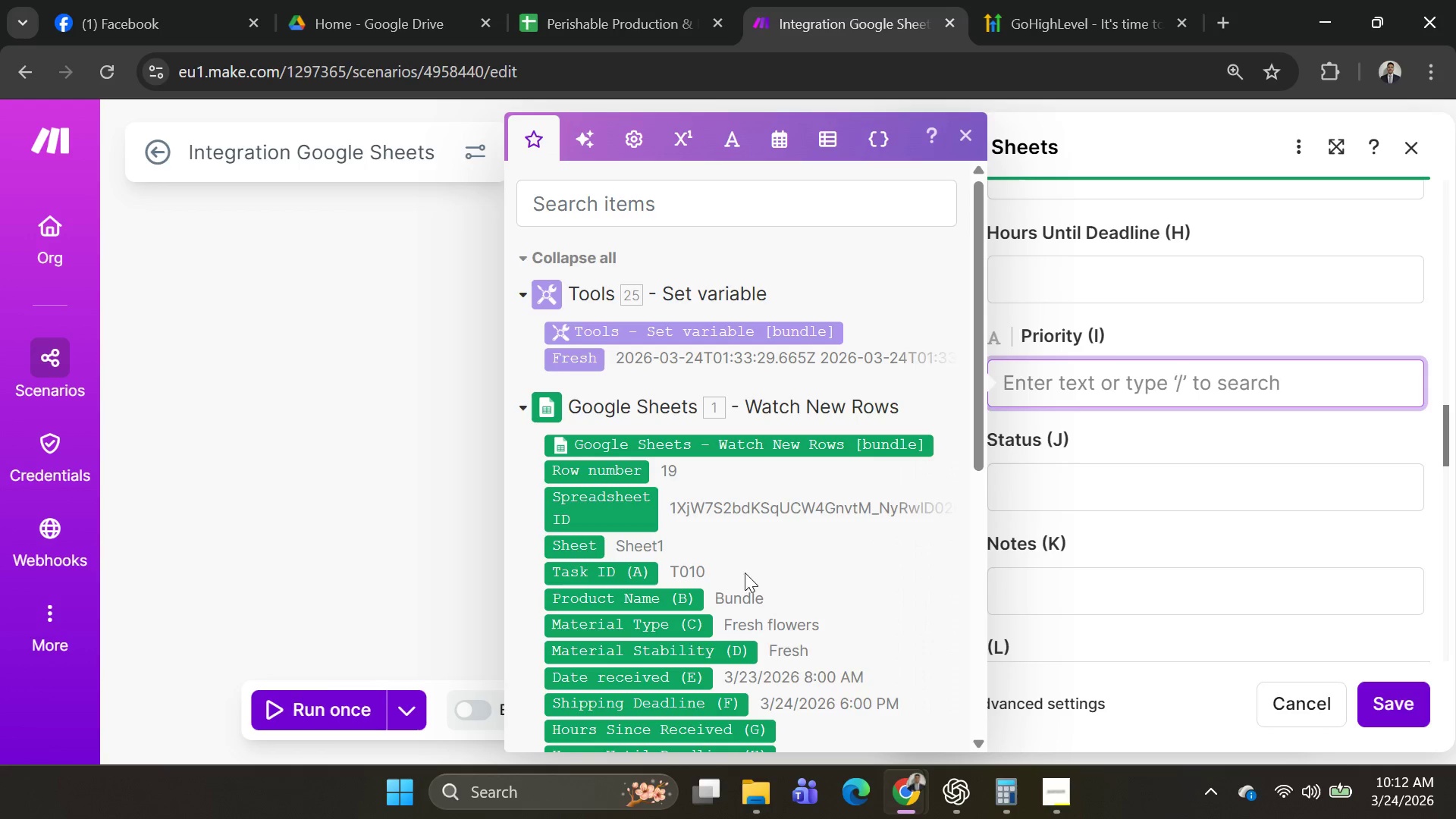 
scroll: coordinate [743, 579], scroll_direction: down, amount: 2.0
 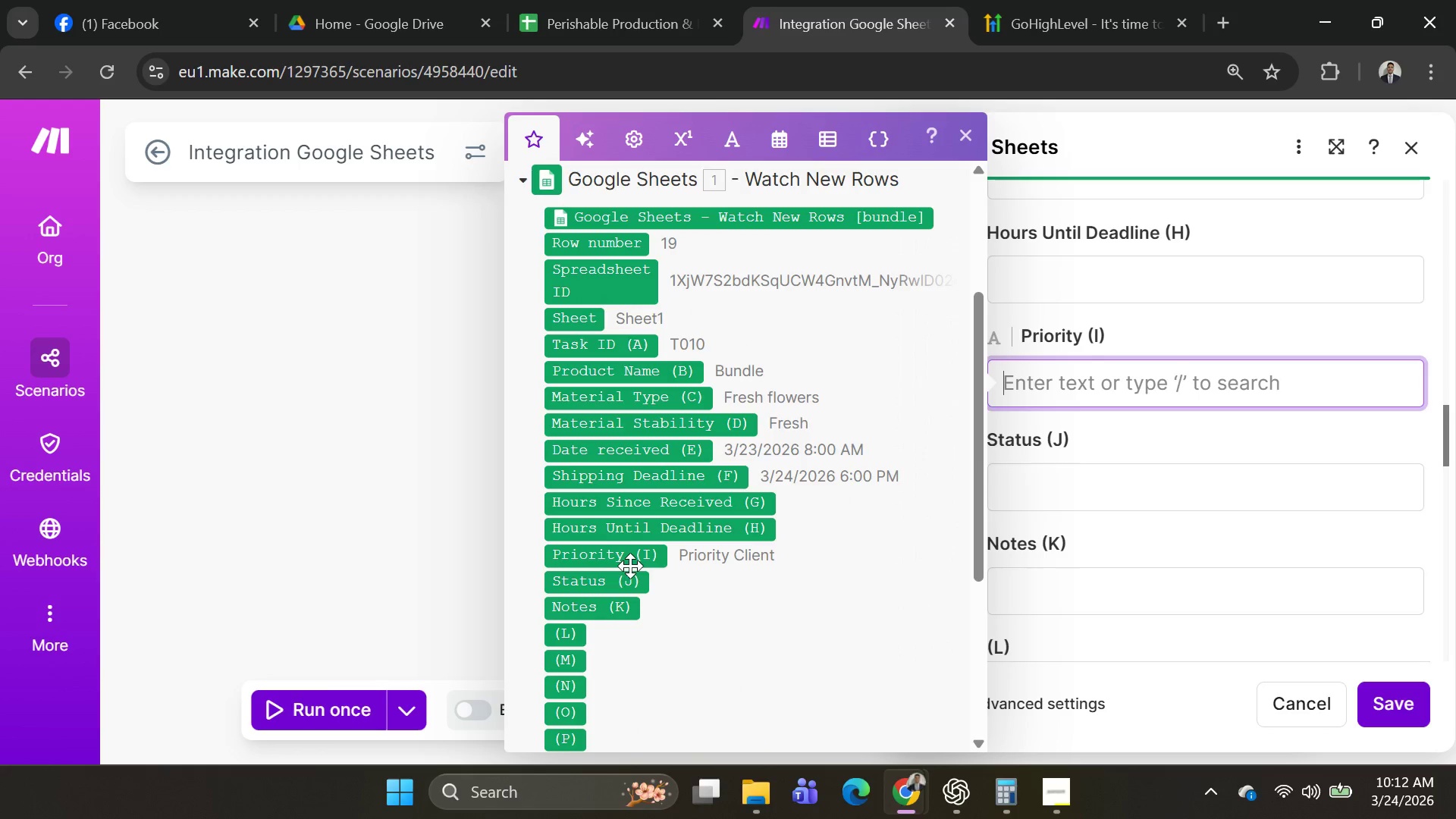 
left_click([624, 558])
 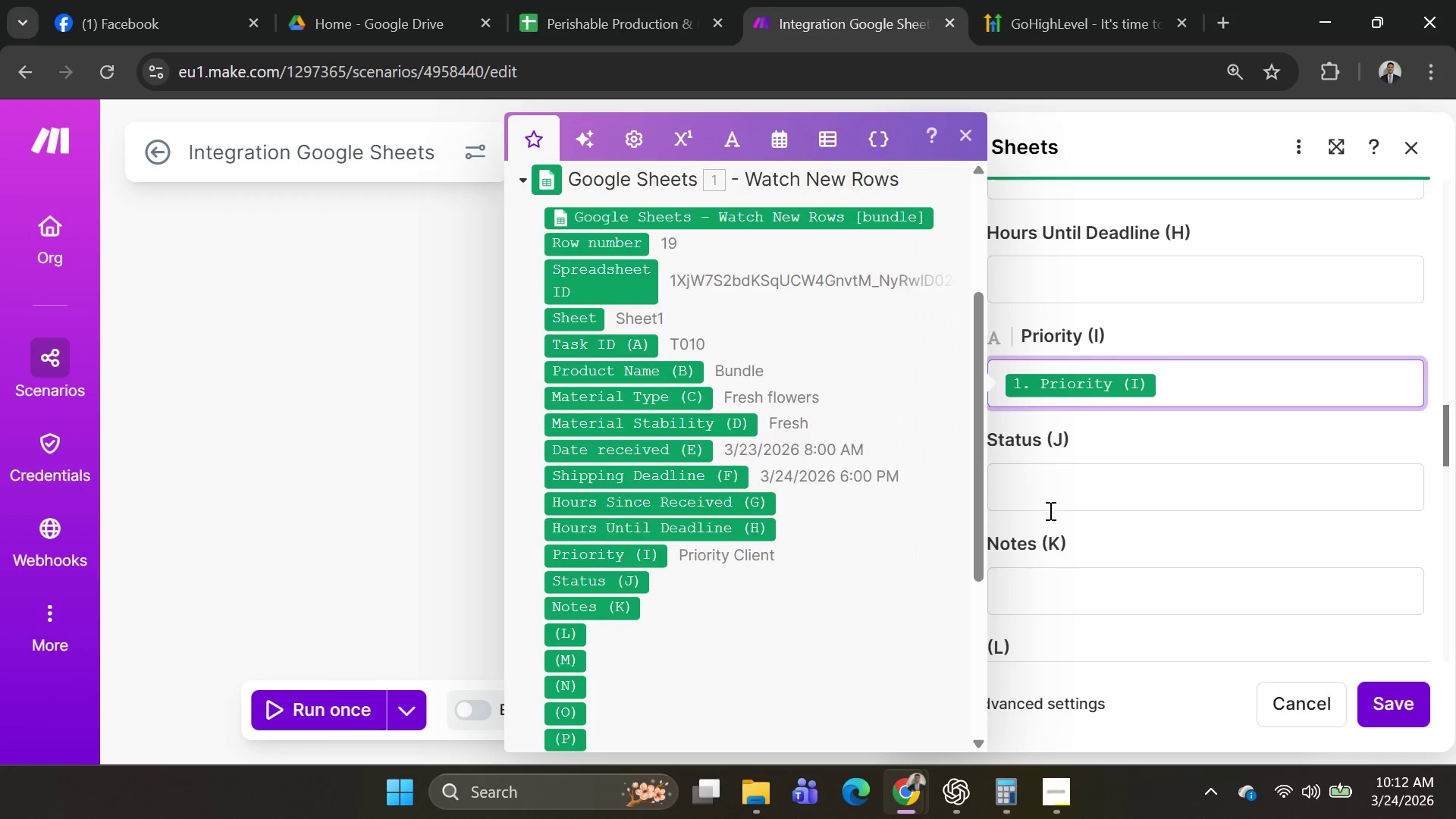 
left_click([1049, 510])
 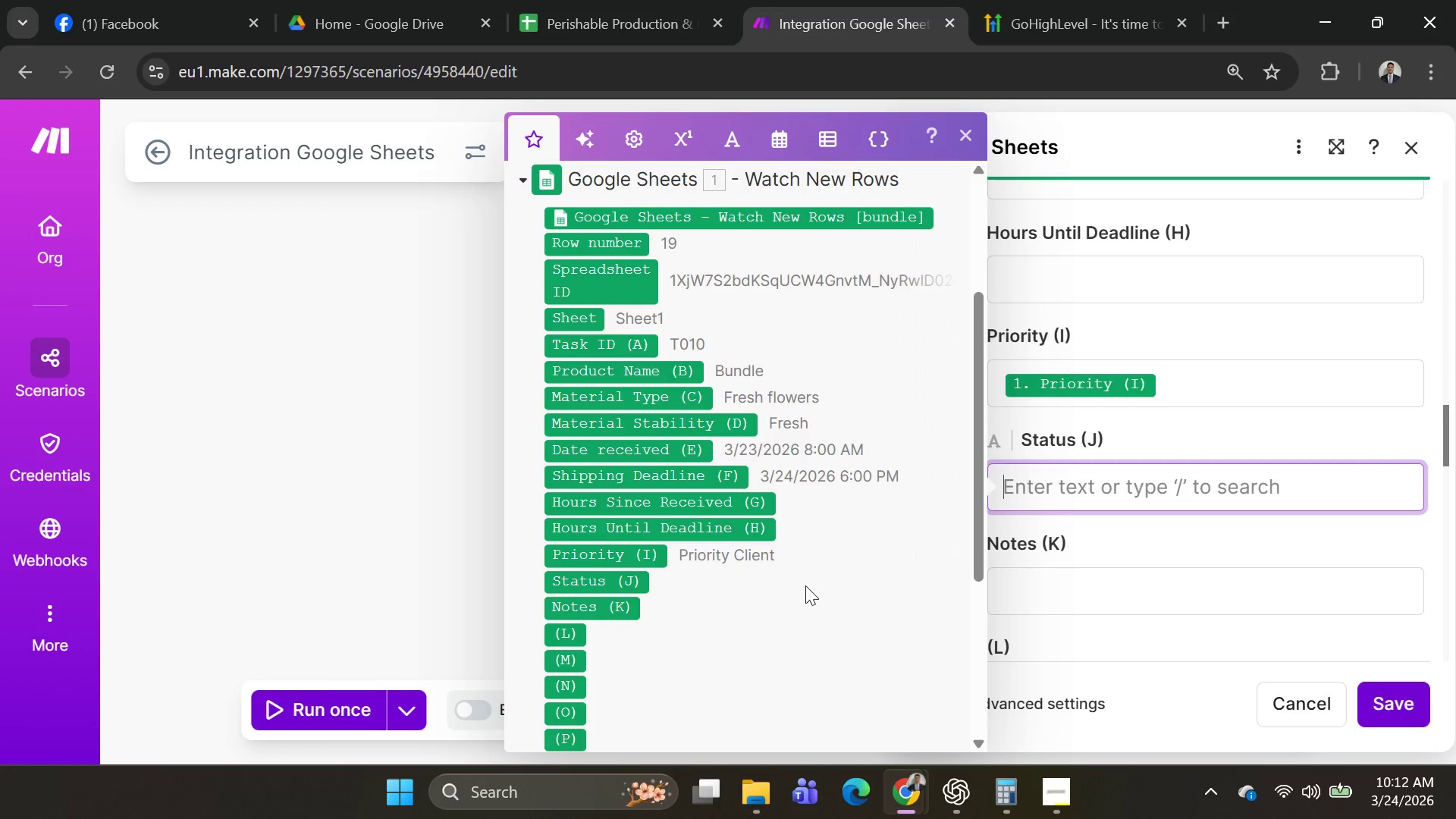 
left_click([625, 580])
 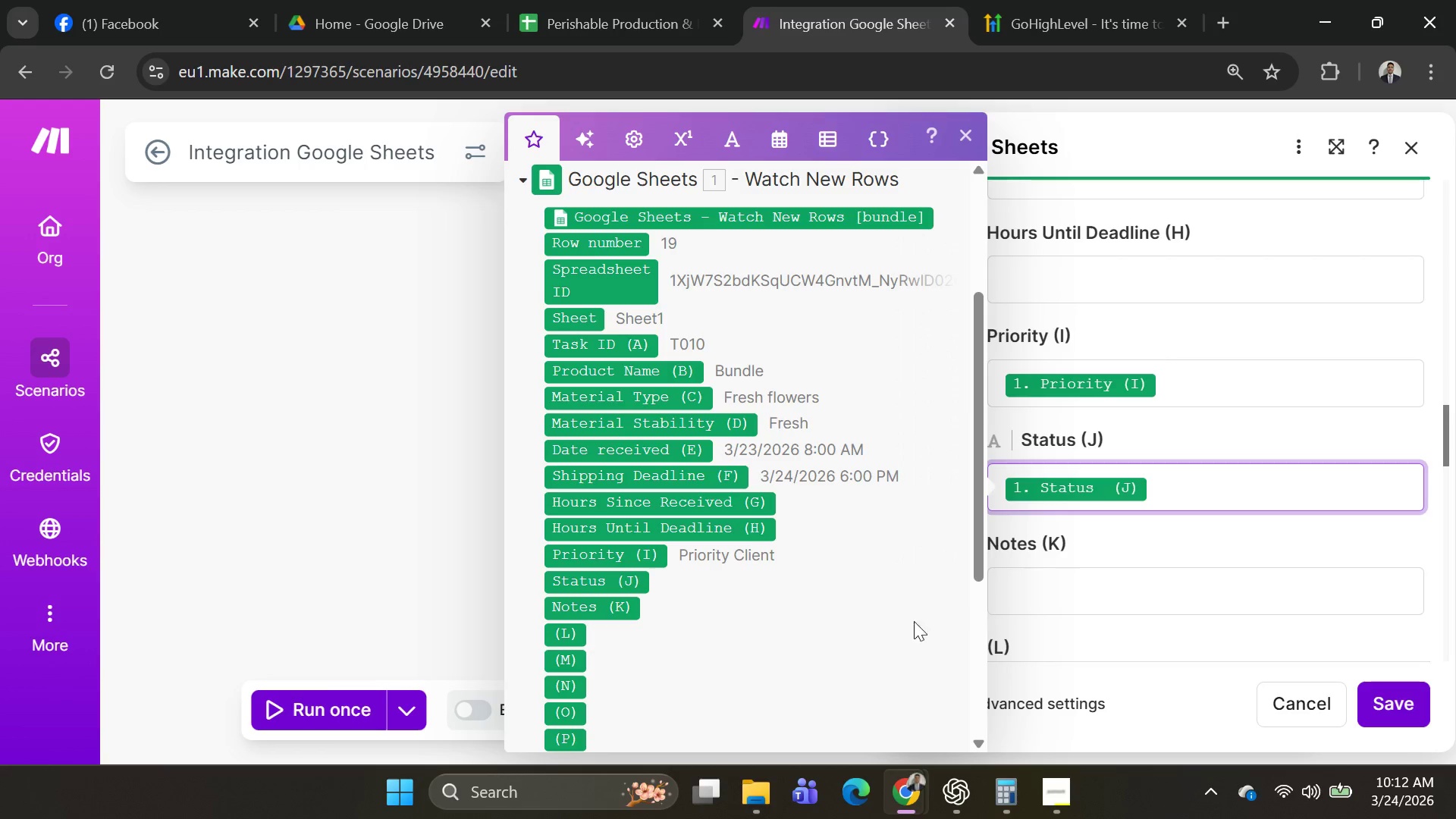 
wait(9.3)
 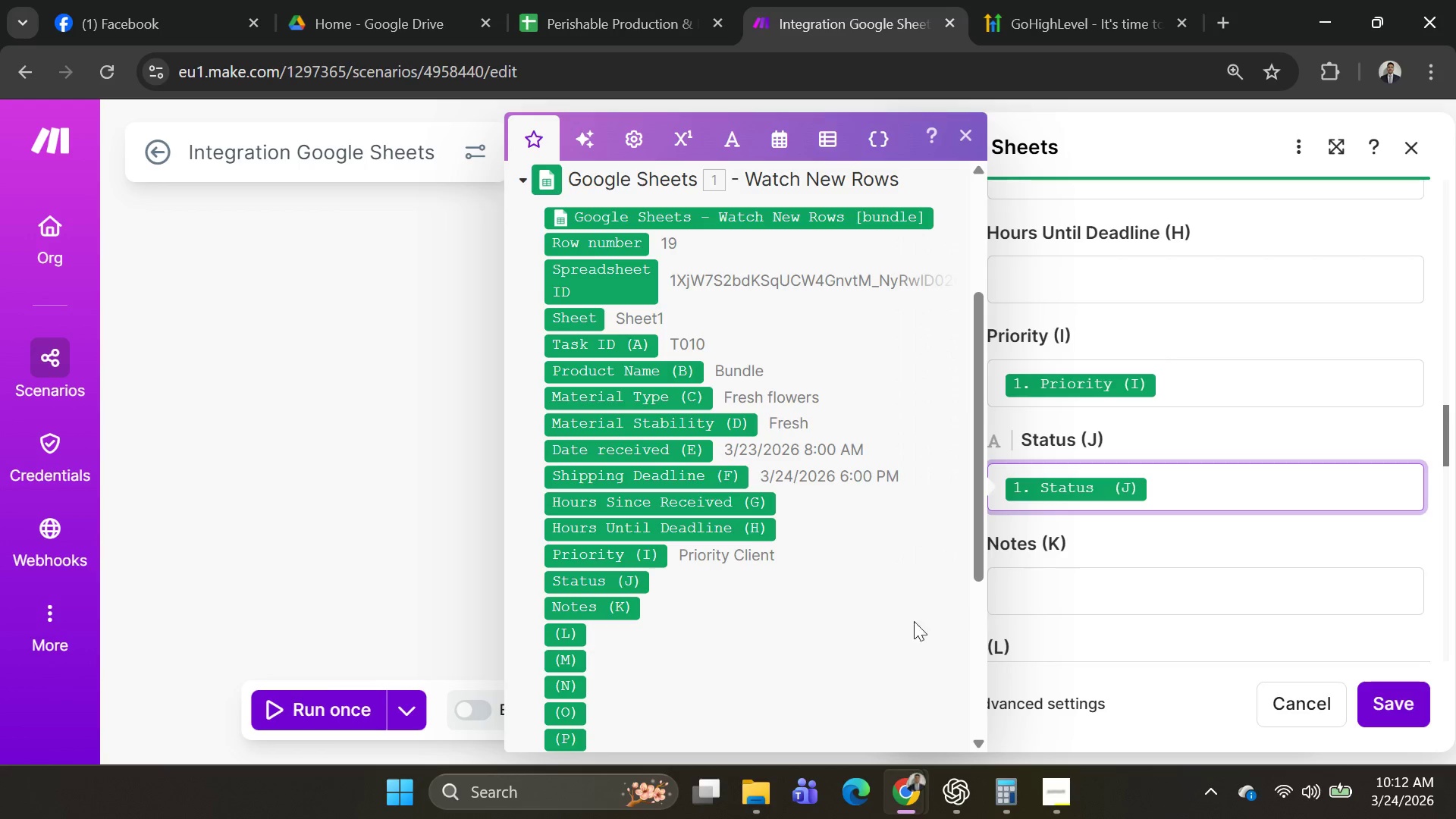 
left_click([607, 611])
 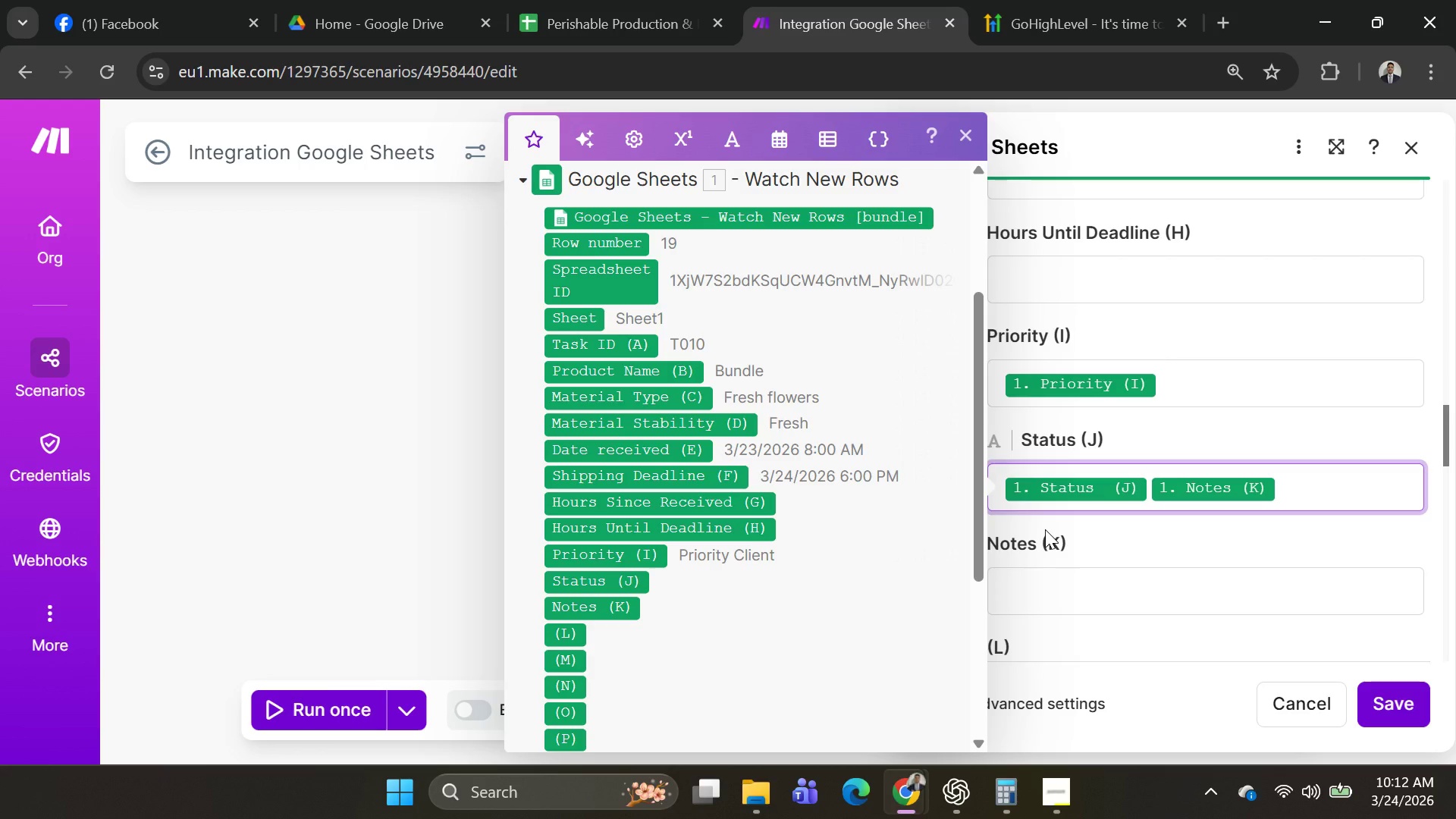 
key(Backspace)
 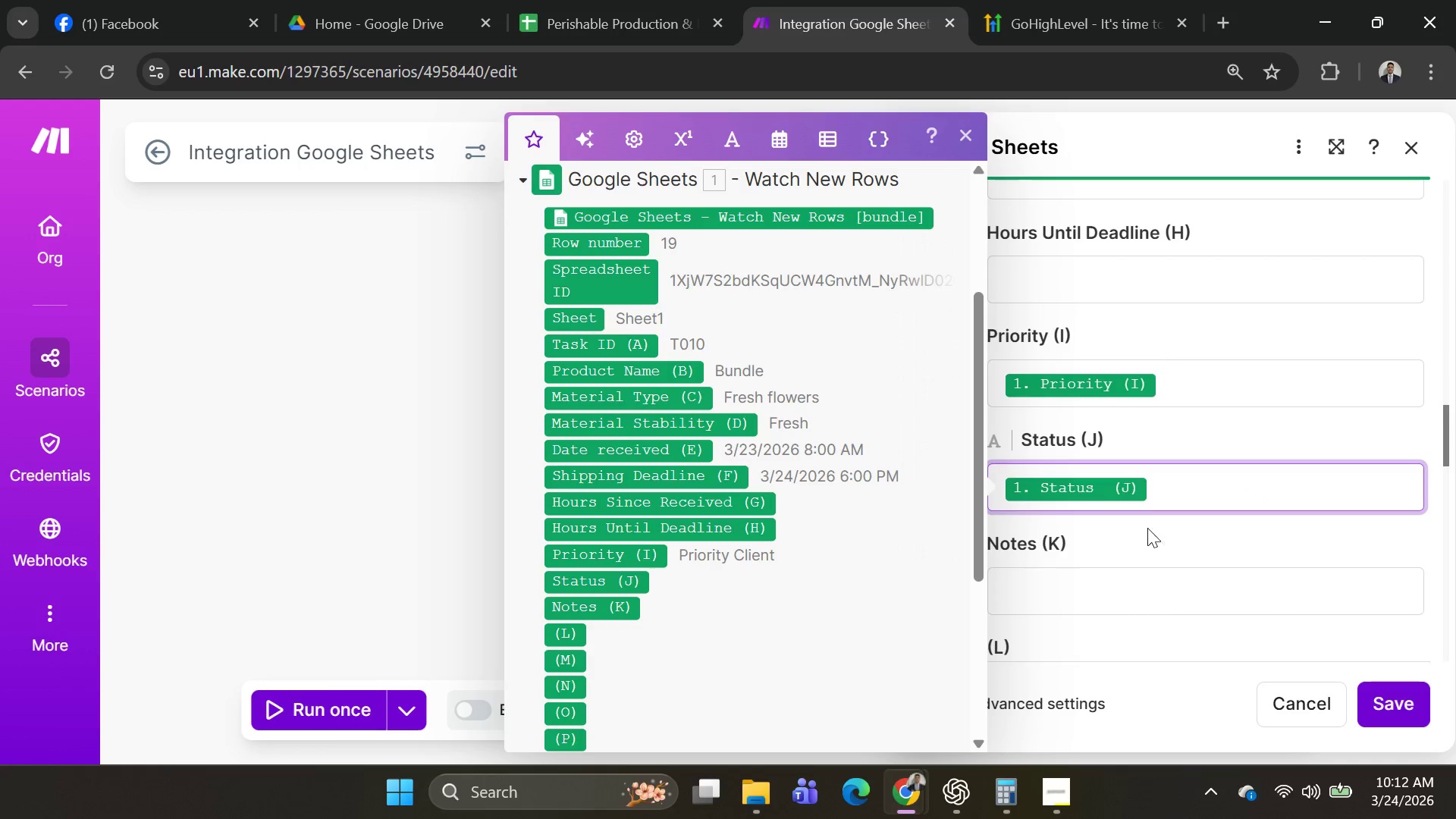 
left_click([1103, 585])
 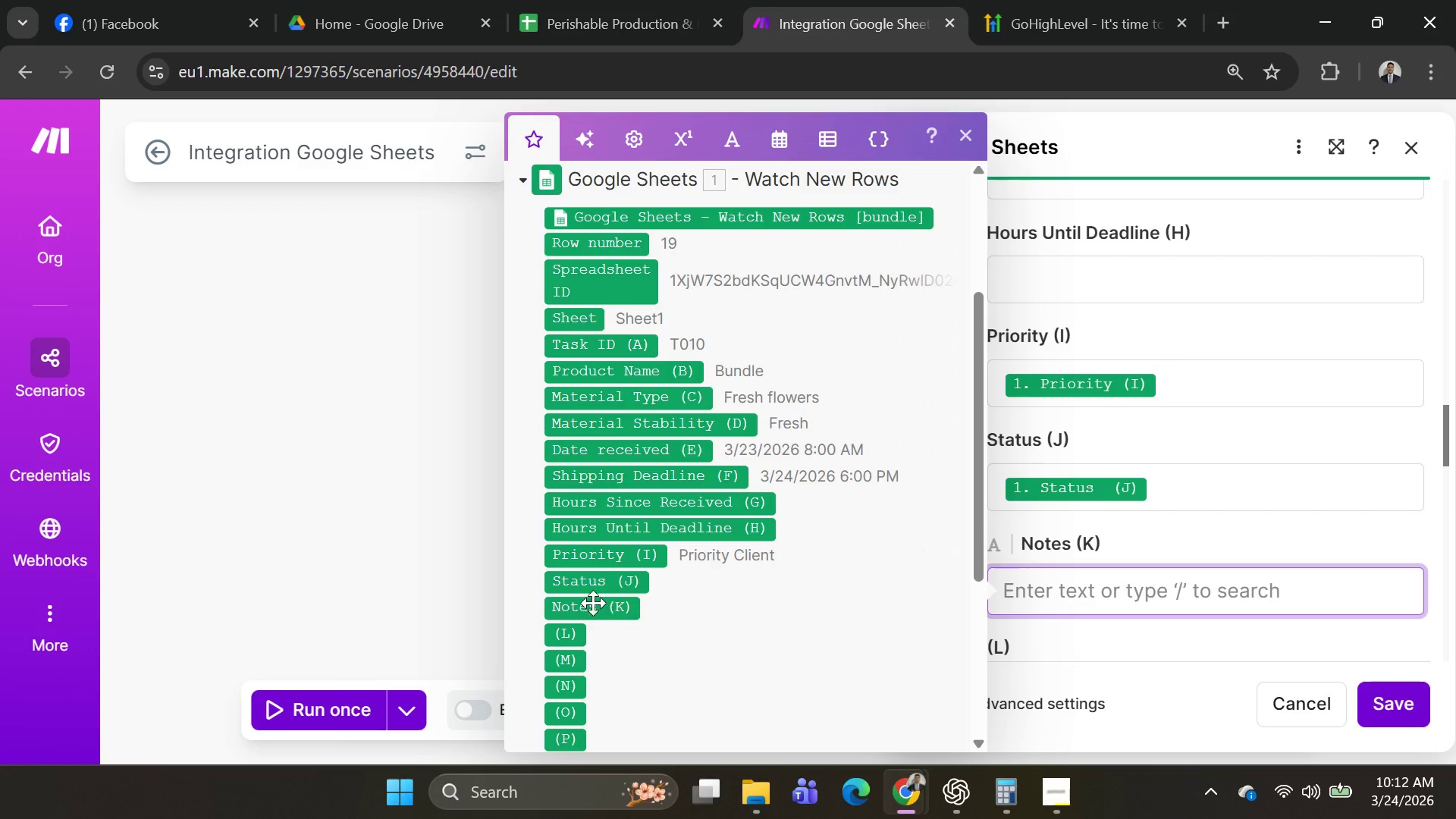 
left_click([582, 613])
 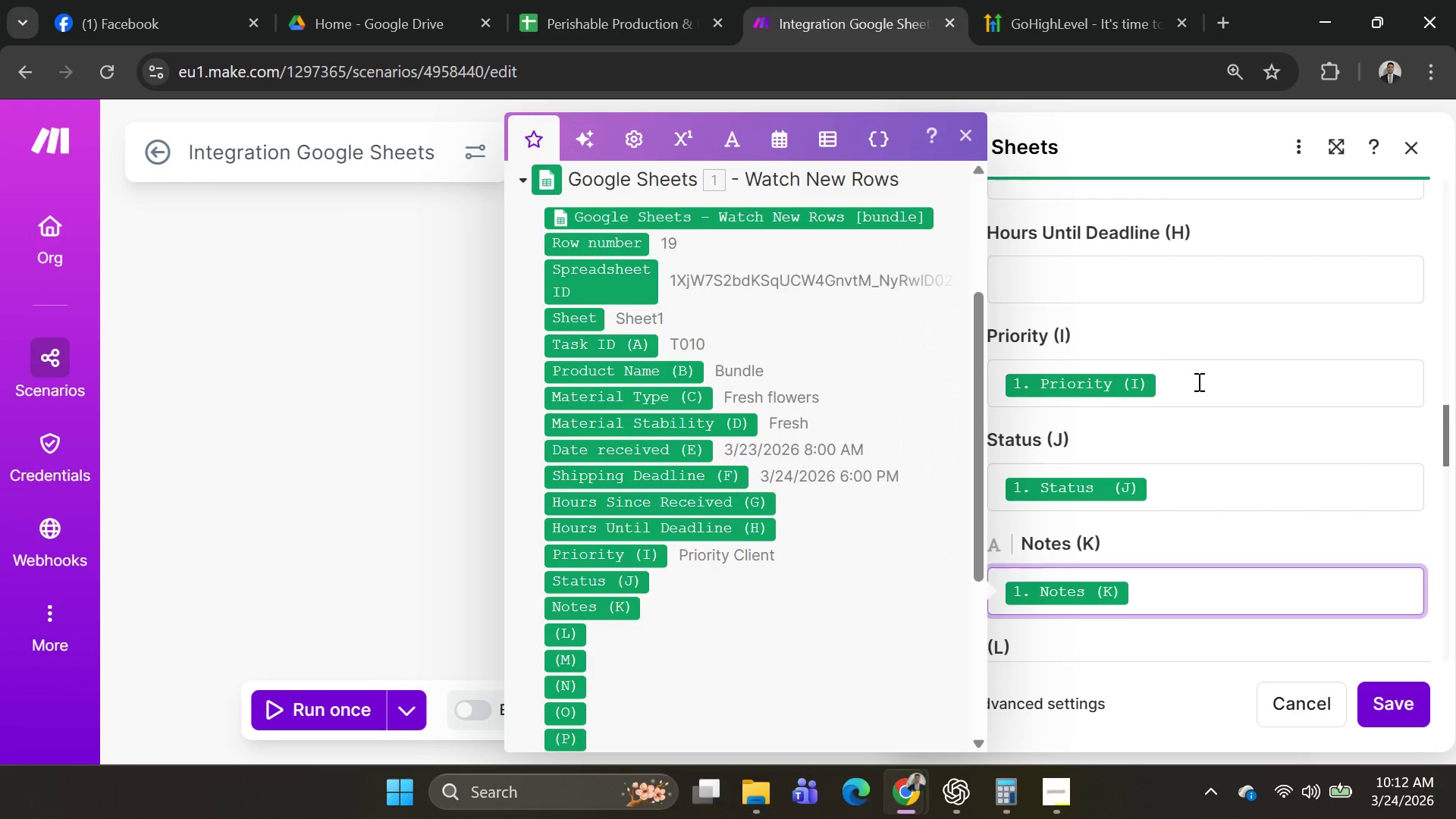 
scroll: coordinate [1197, 381], scroll_direction: up, amount: 1.0
 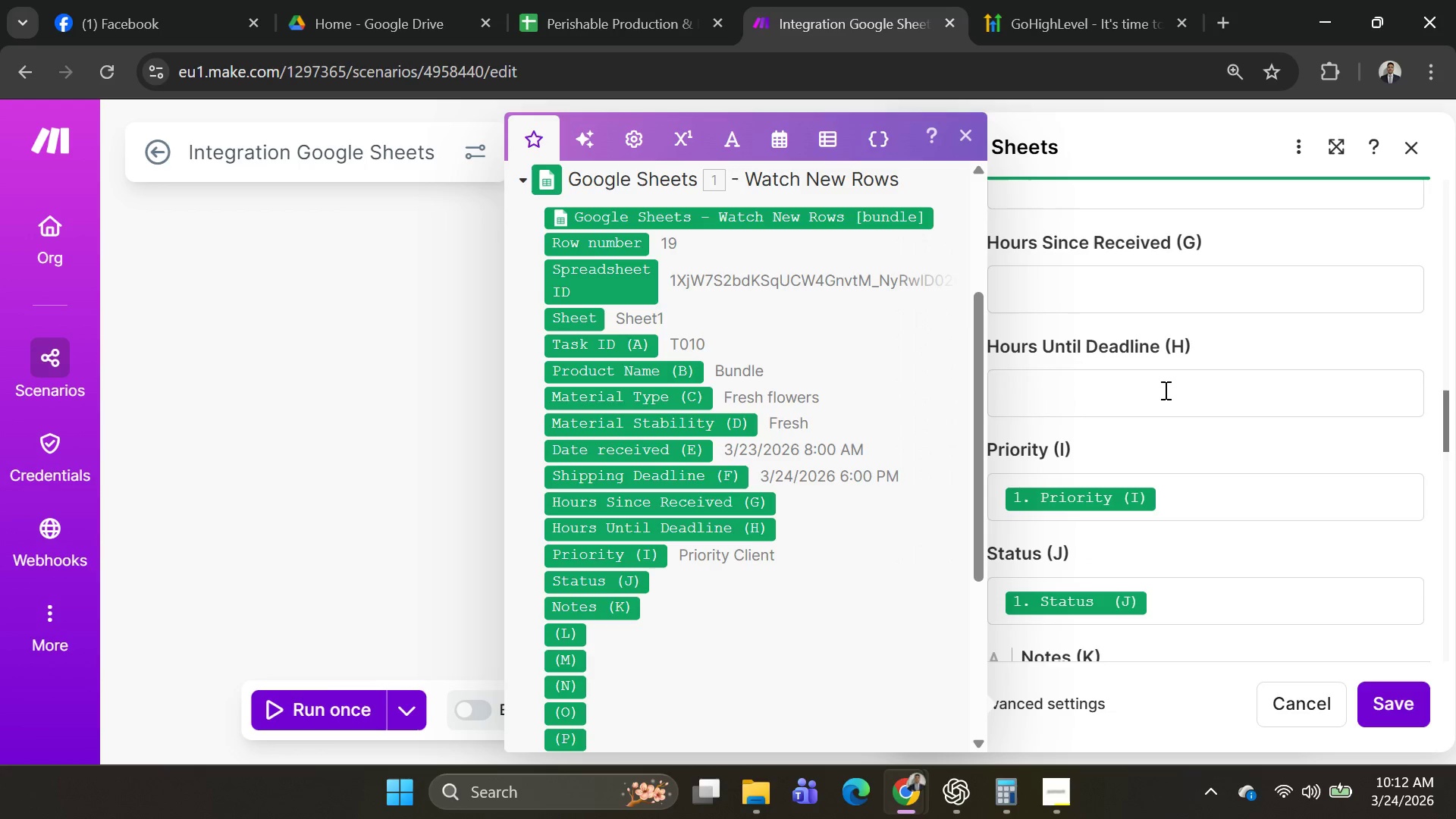 
left_click([1159, 390])
 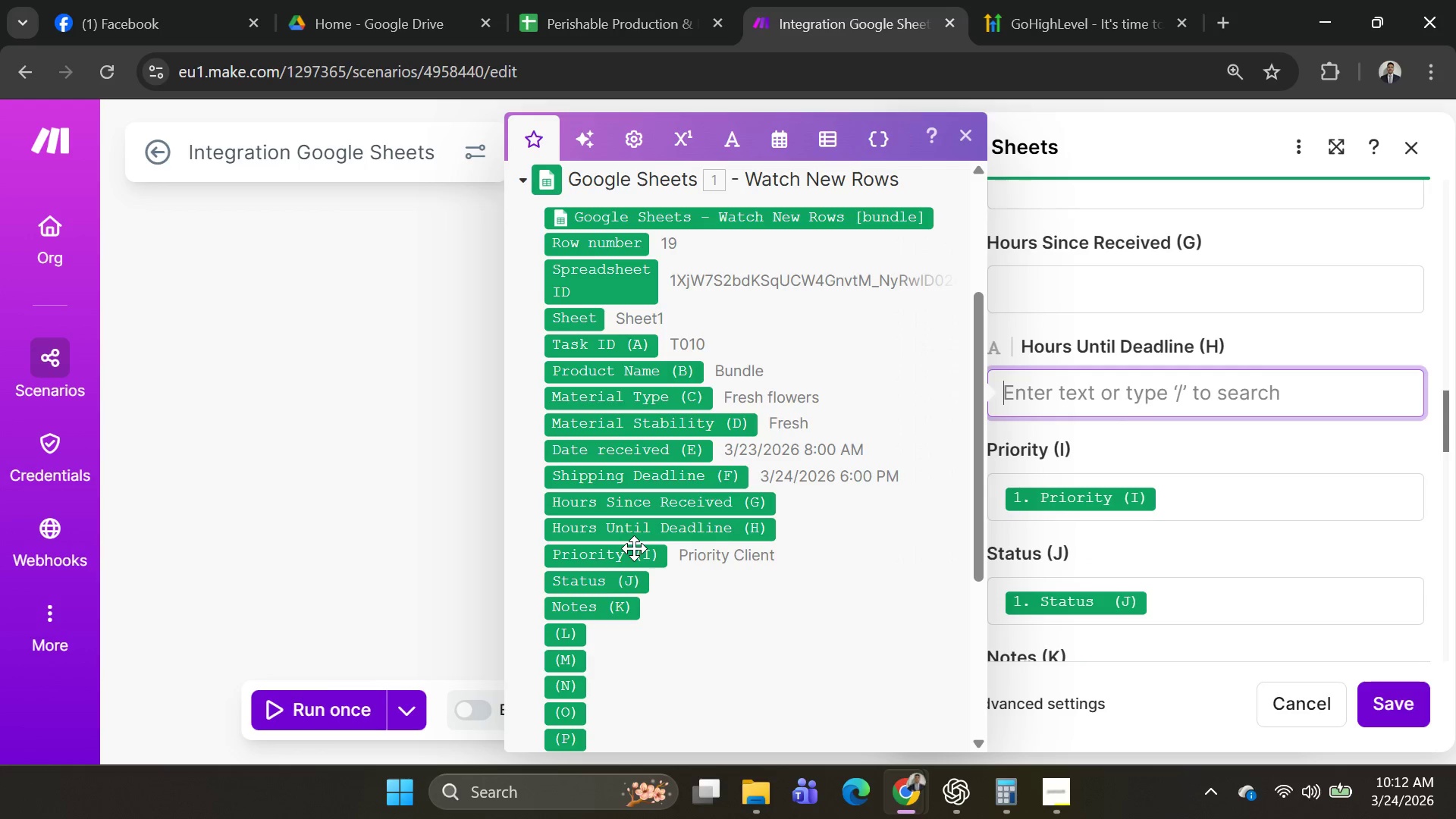 
left_click([638, 541])
 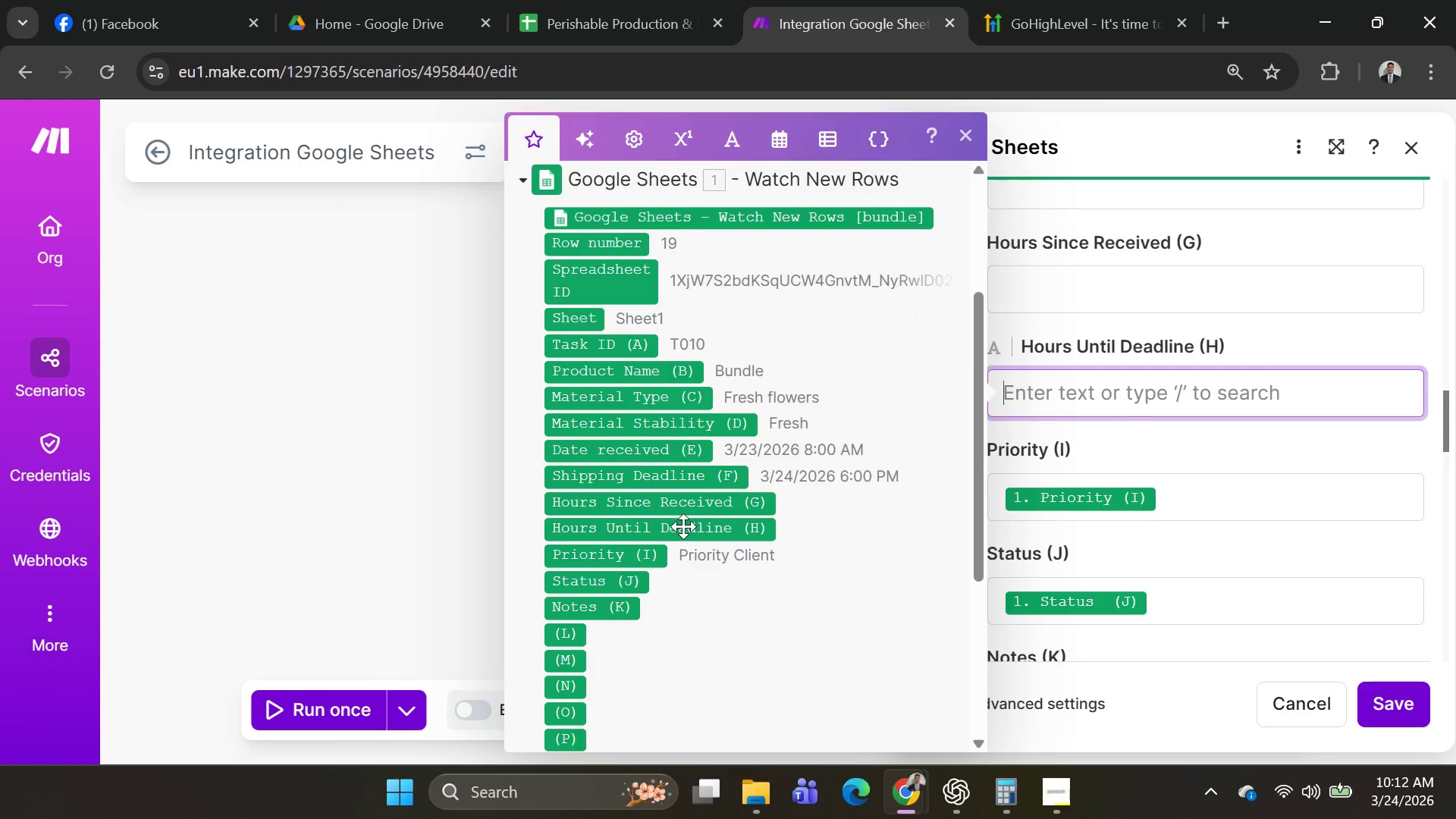 
left_click([682, 527])
 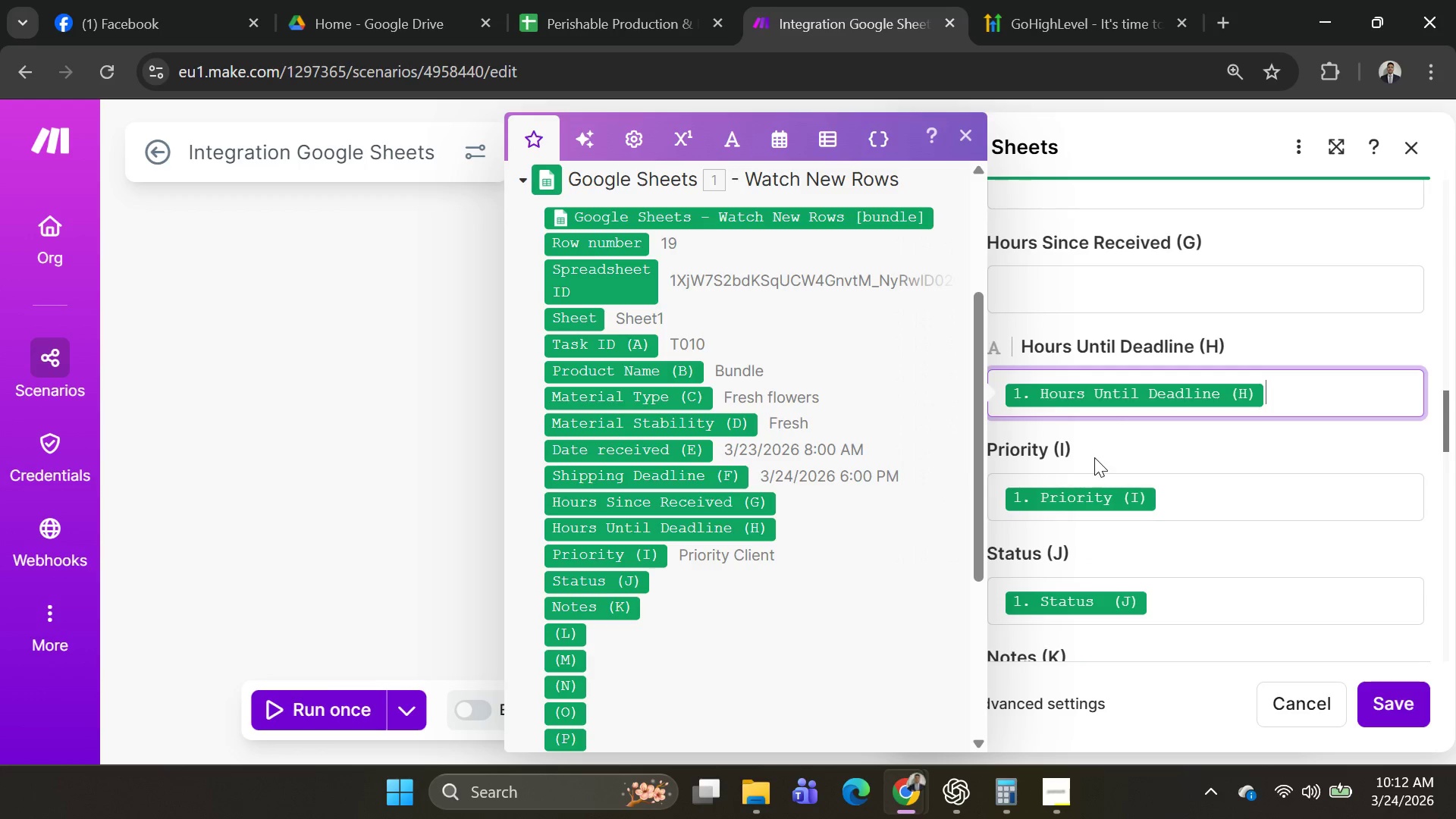 
scroll: coordinate [1094, 457], scroll_direction: up, amount: 2.0
 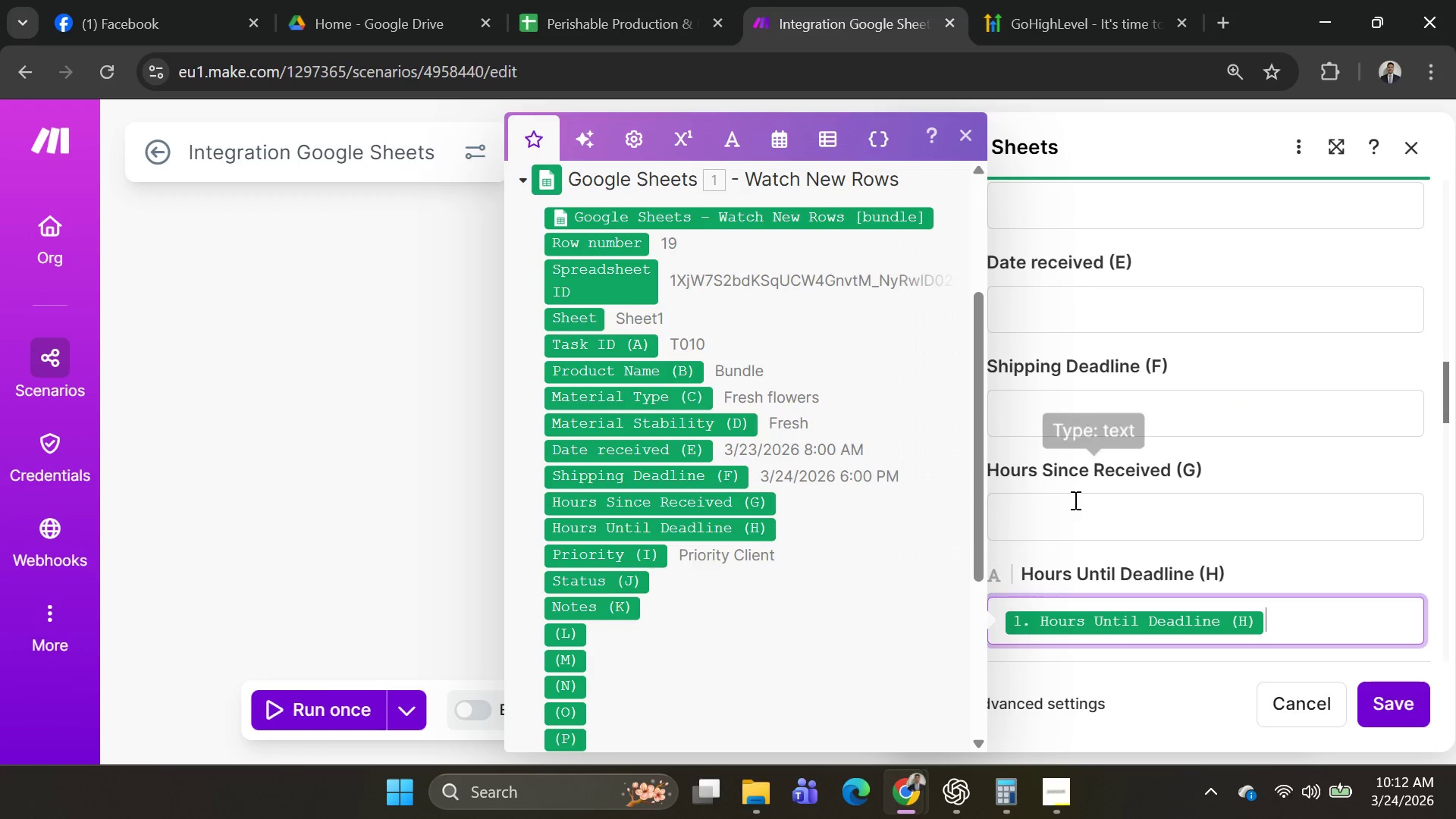 
left_click([1074, 500])
 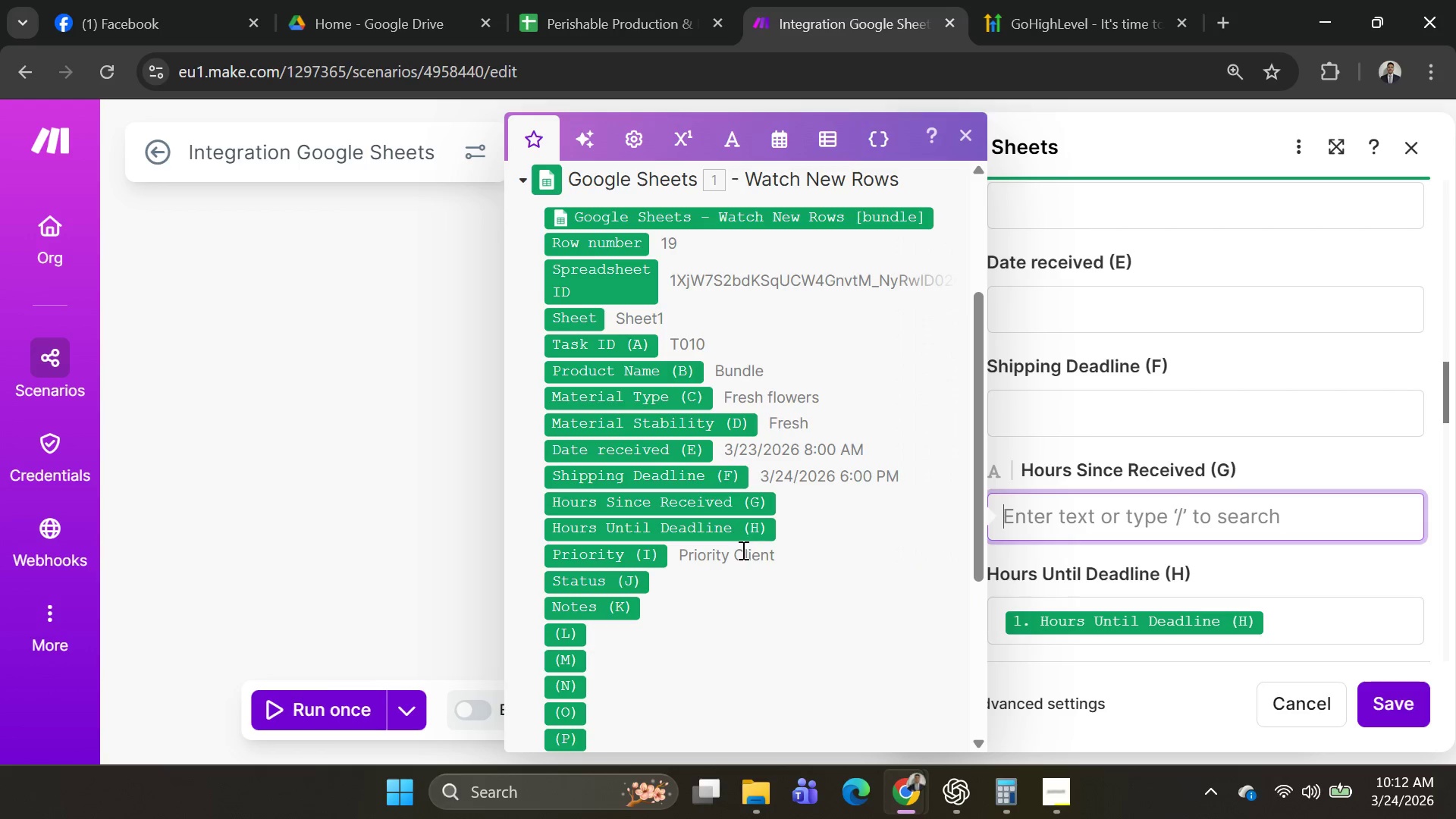 
wait(7.55)
 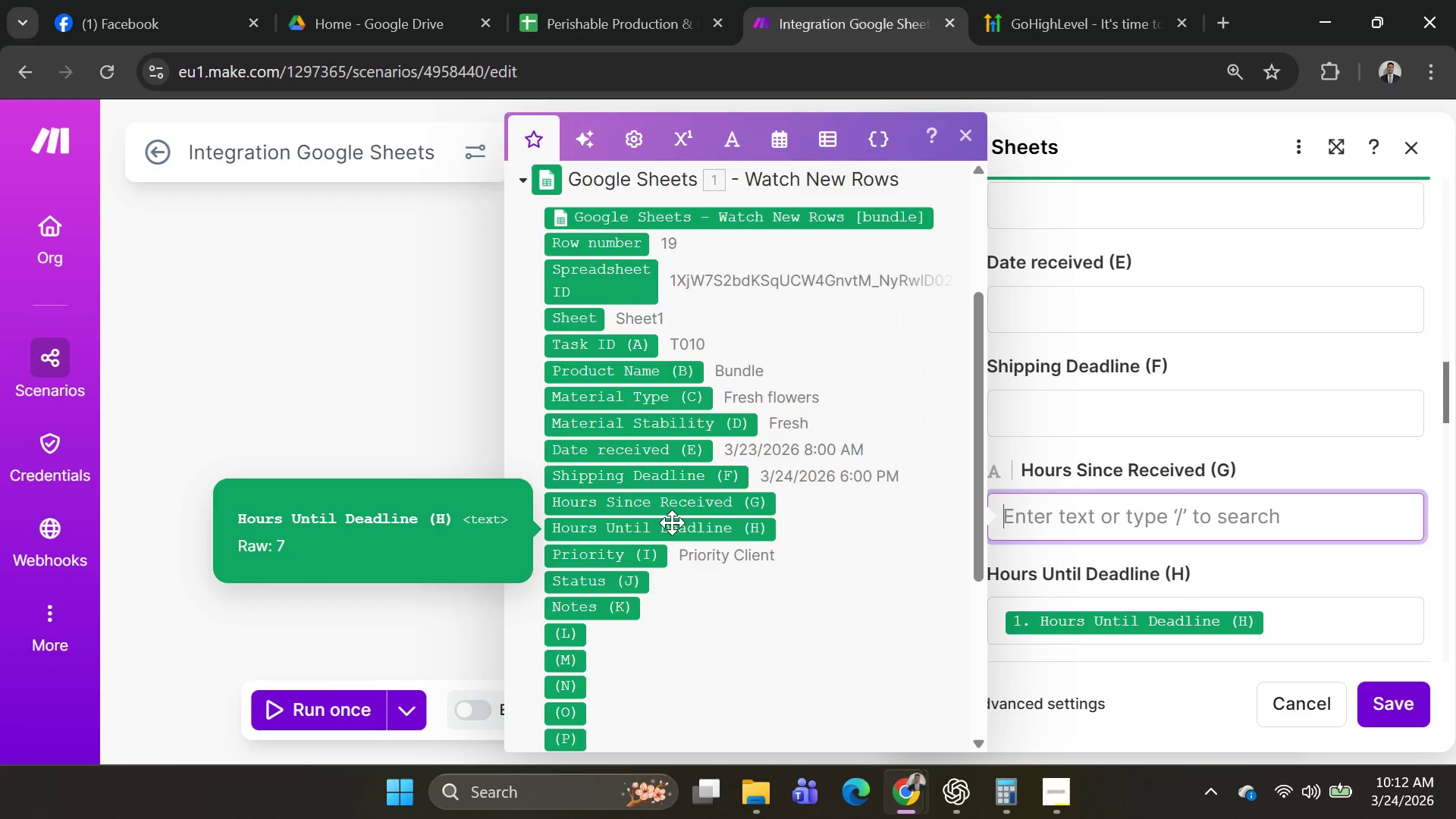 
left_click([705, 507])
 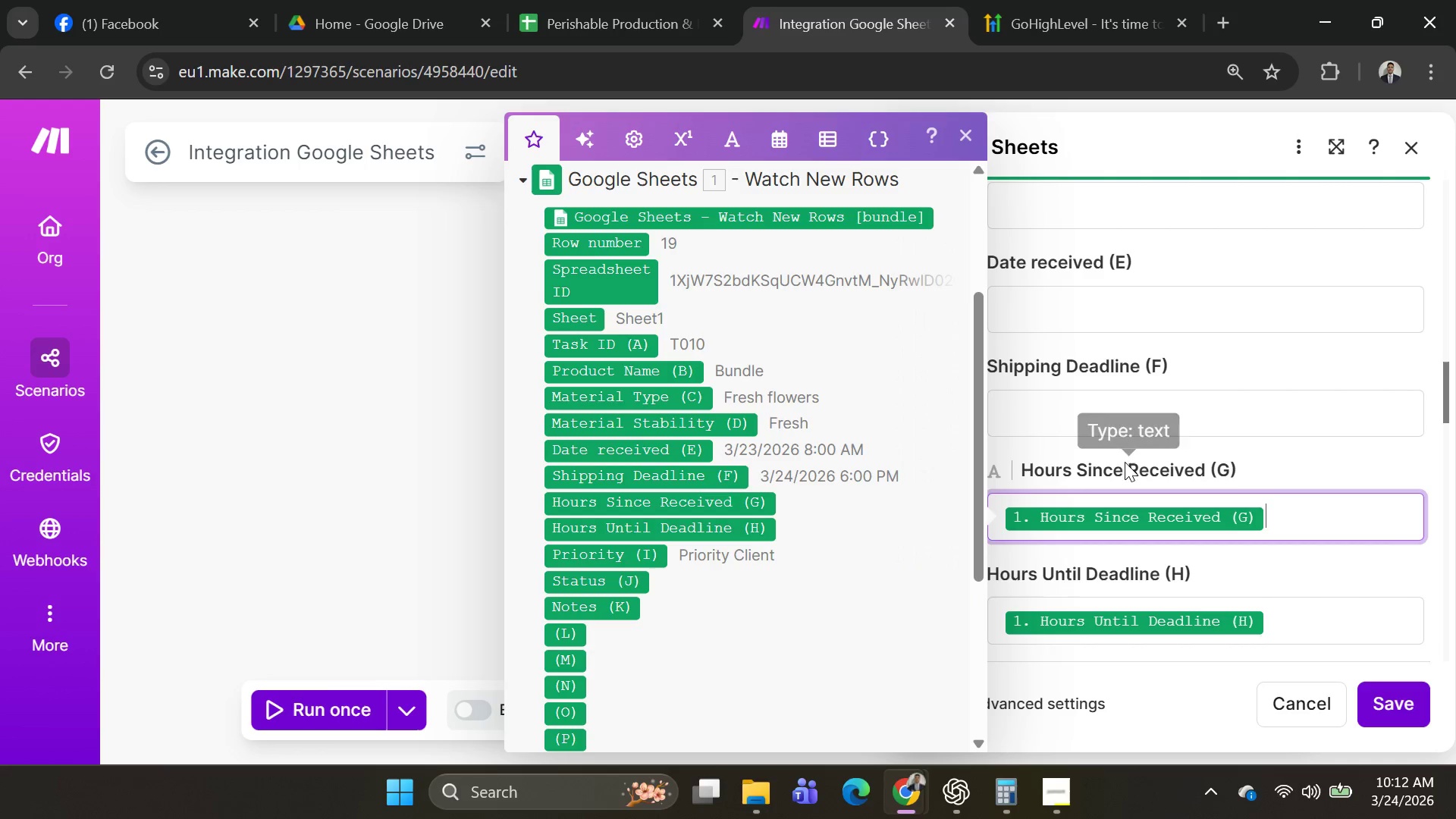 
left_click([1103, 402])
 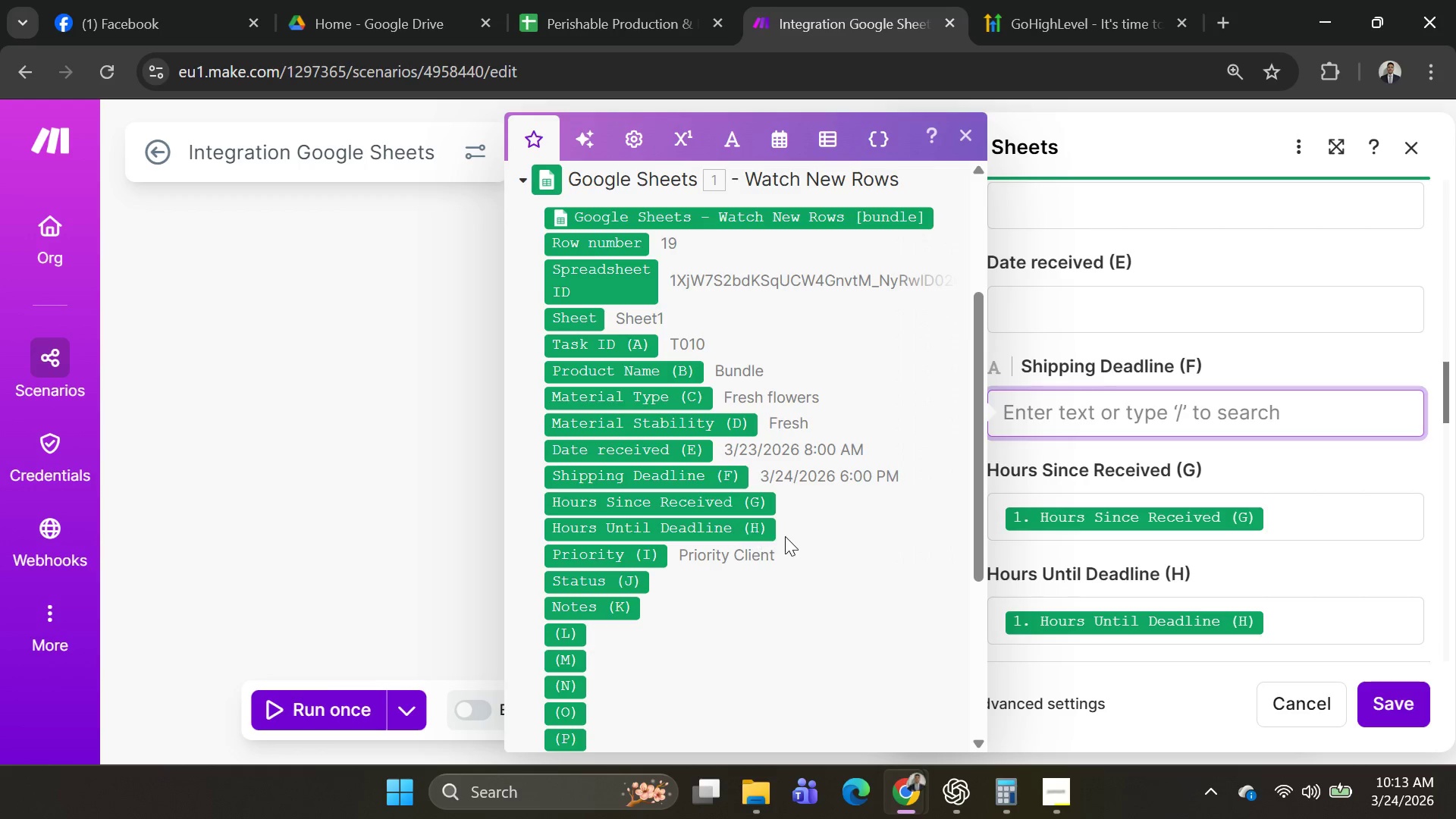 
wait(13.52)
 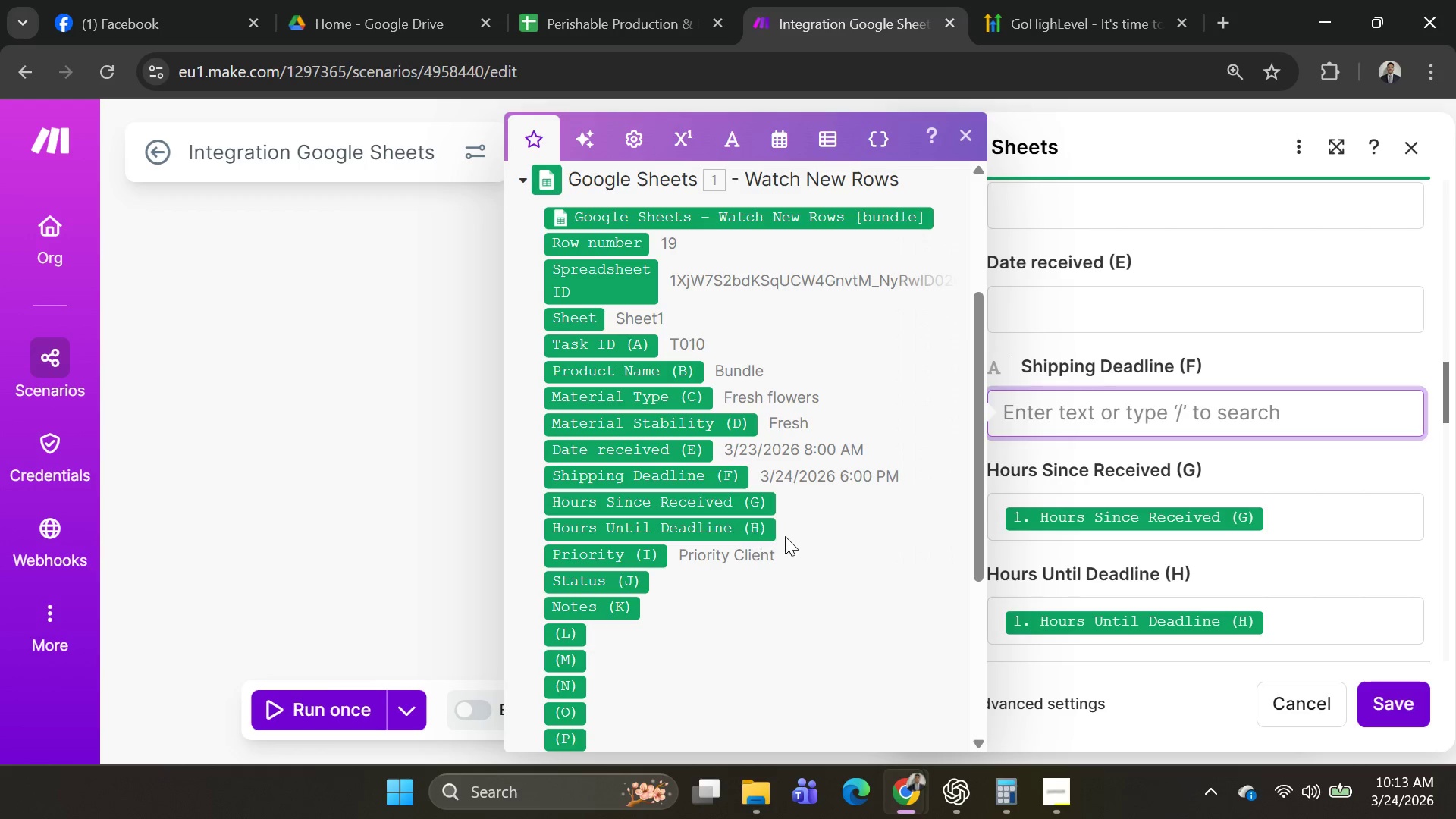 
left_click([693, 476])
 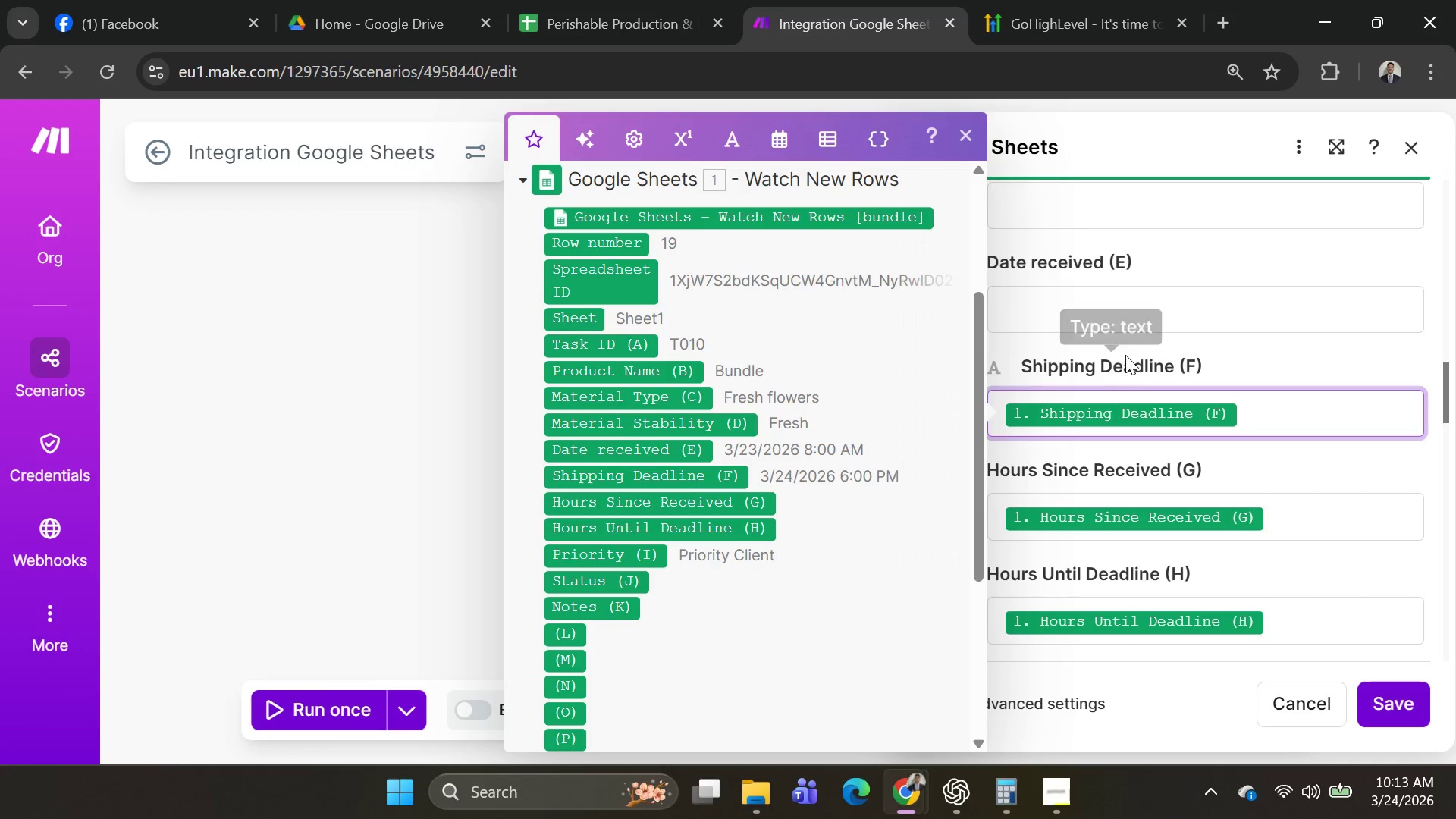 
left_click([1120, 311])
 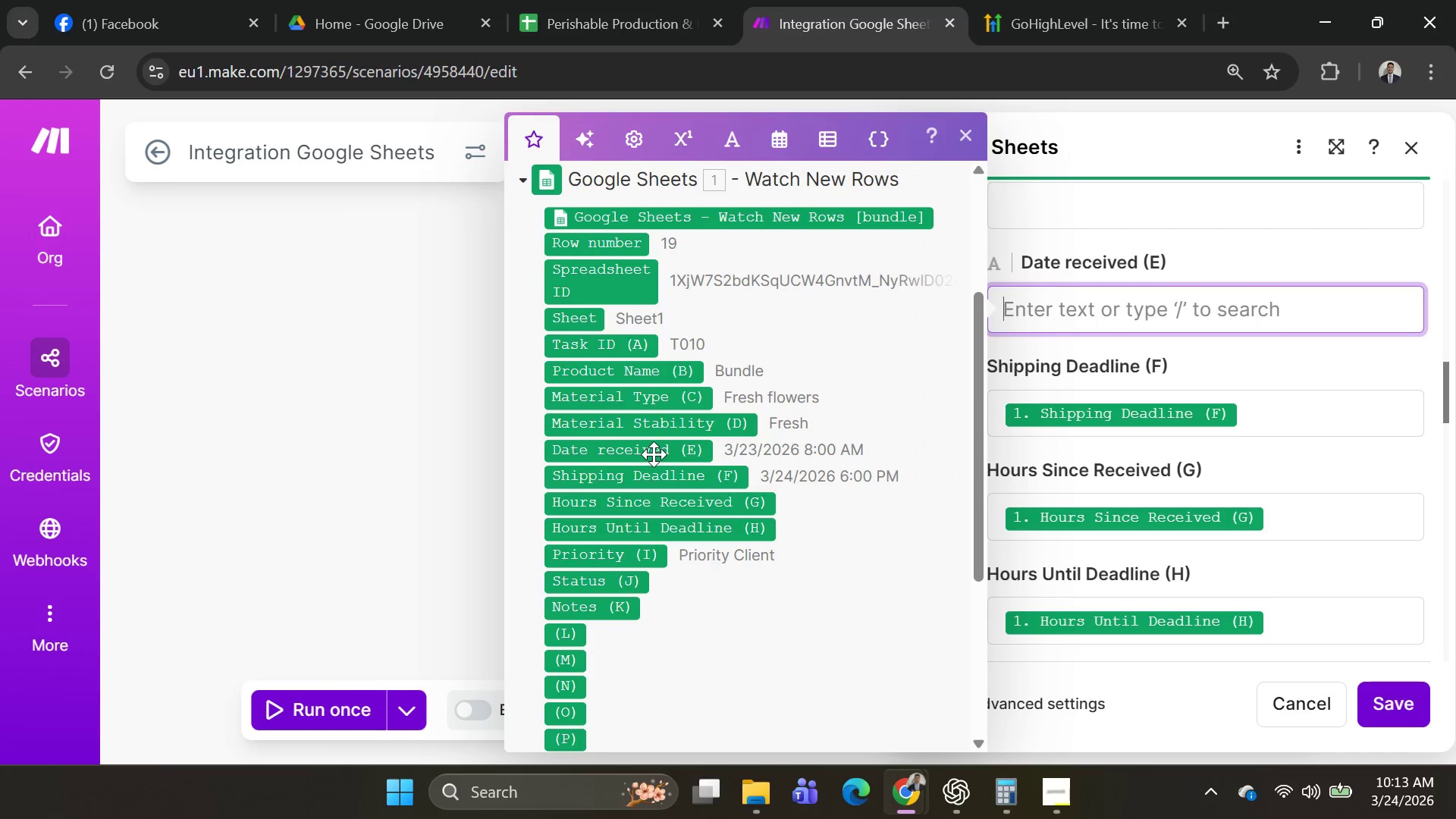 
left_click([654, 454])
 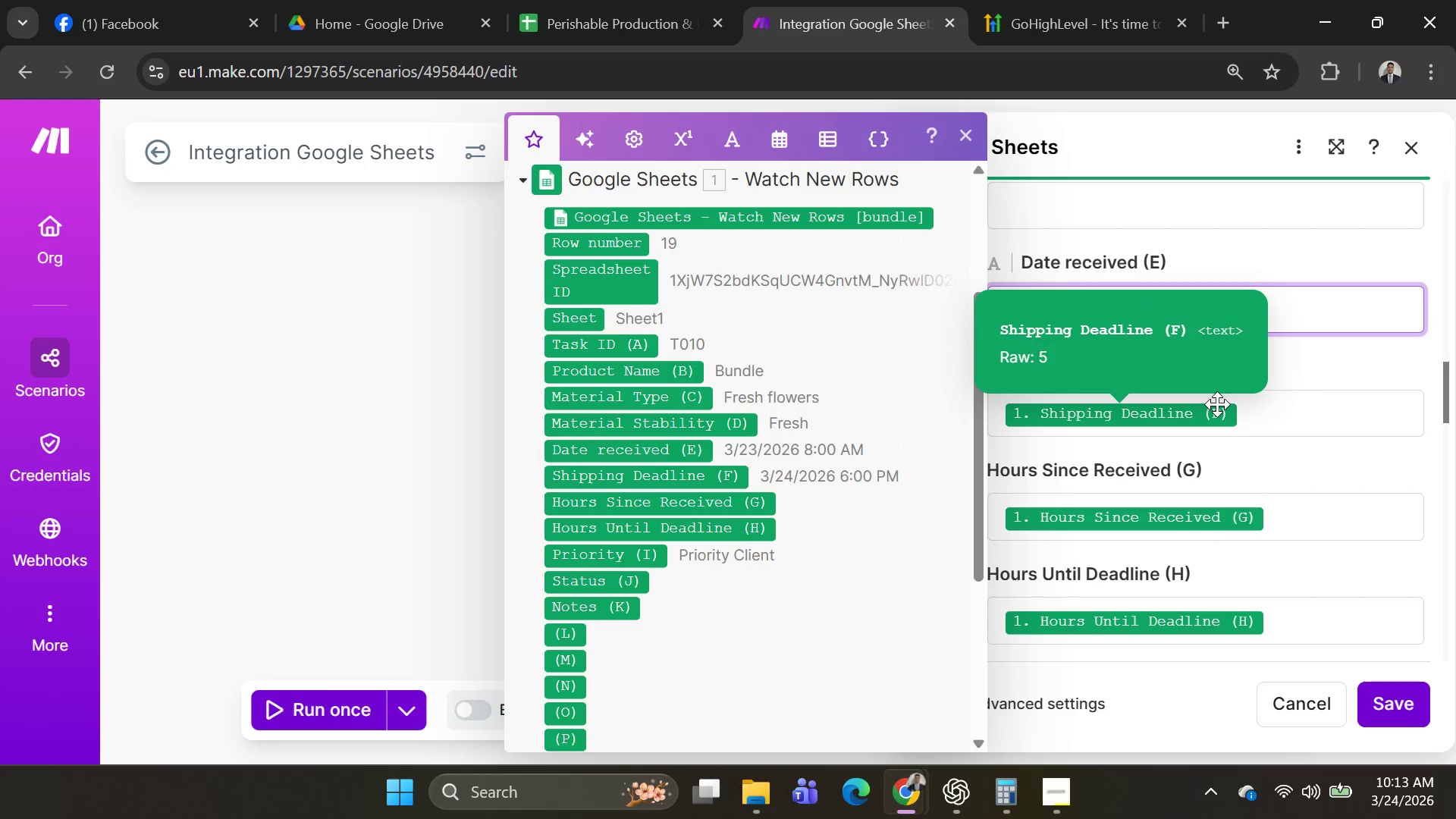 
scroll: coordinate [1213, 404], scroll_direction: up, amount: 2.0
 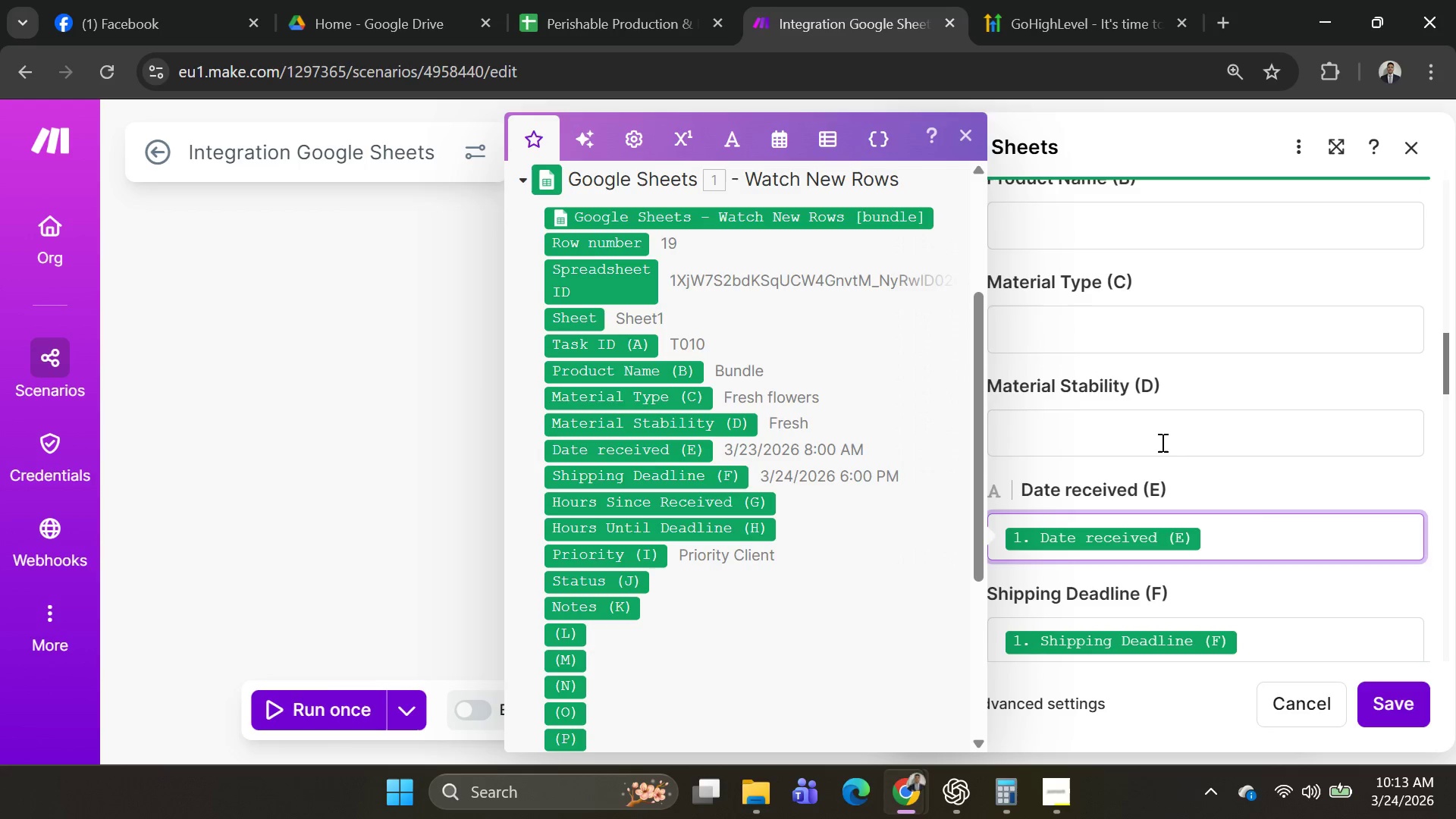 
left_click([1160, 440])
 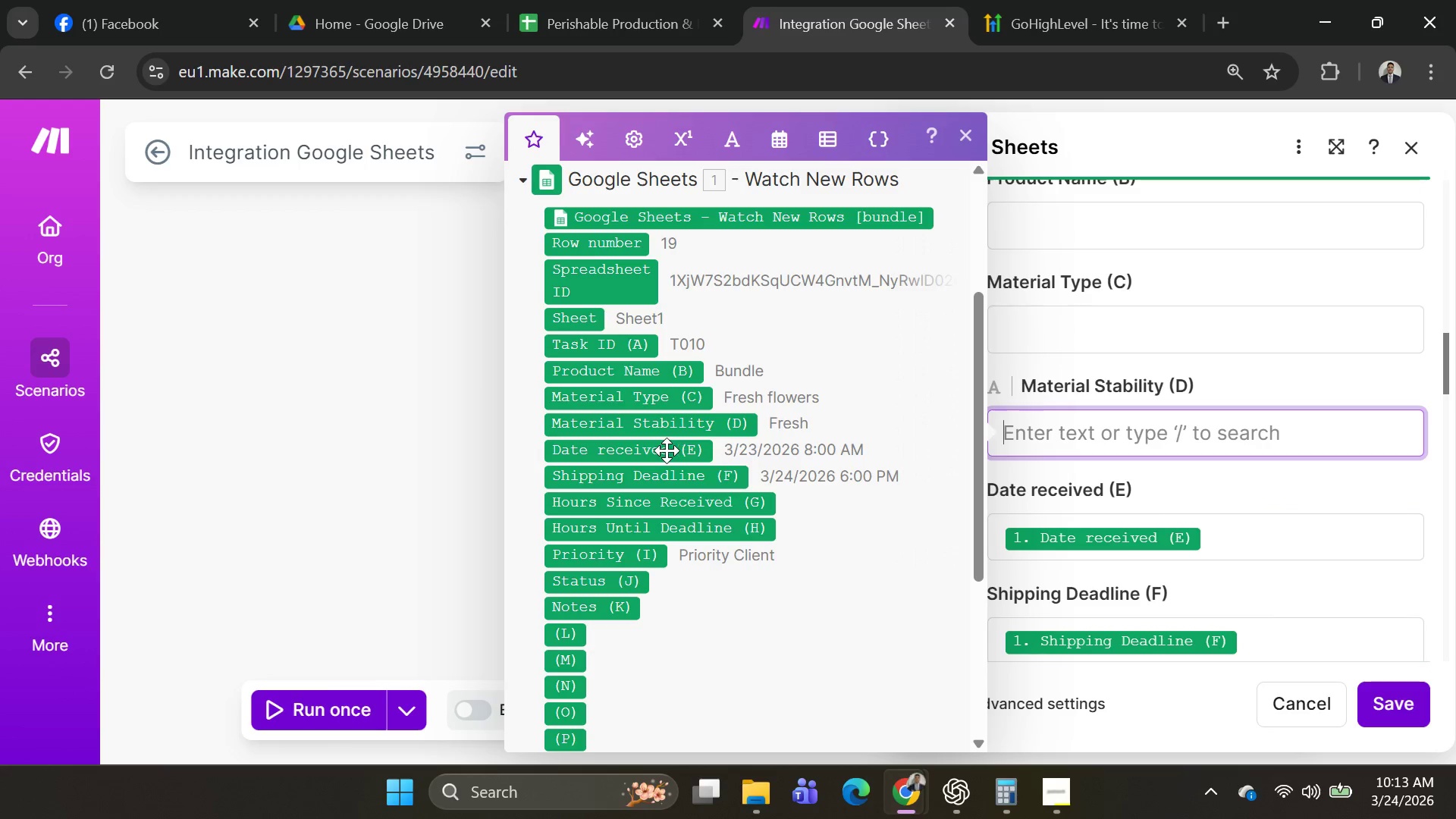 
left_click([661, 450])
 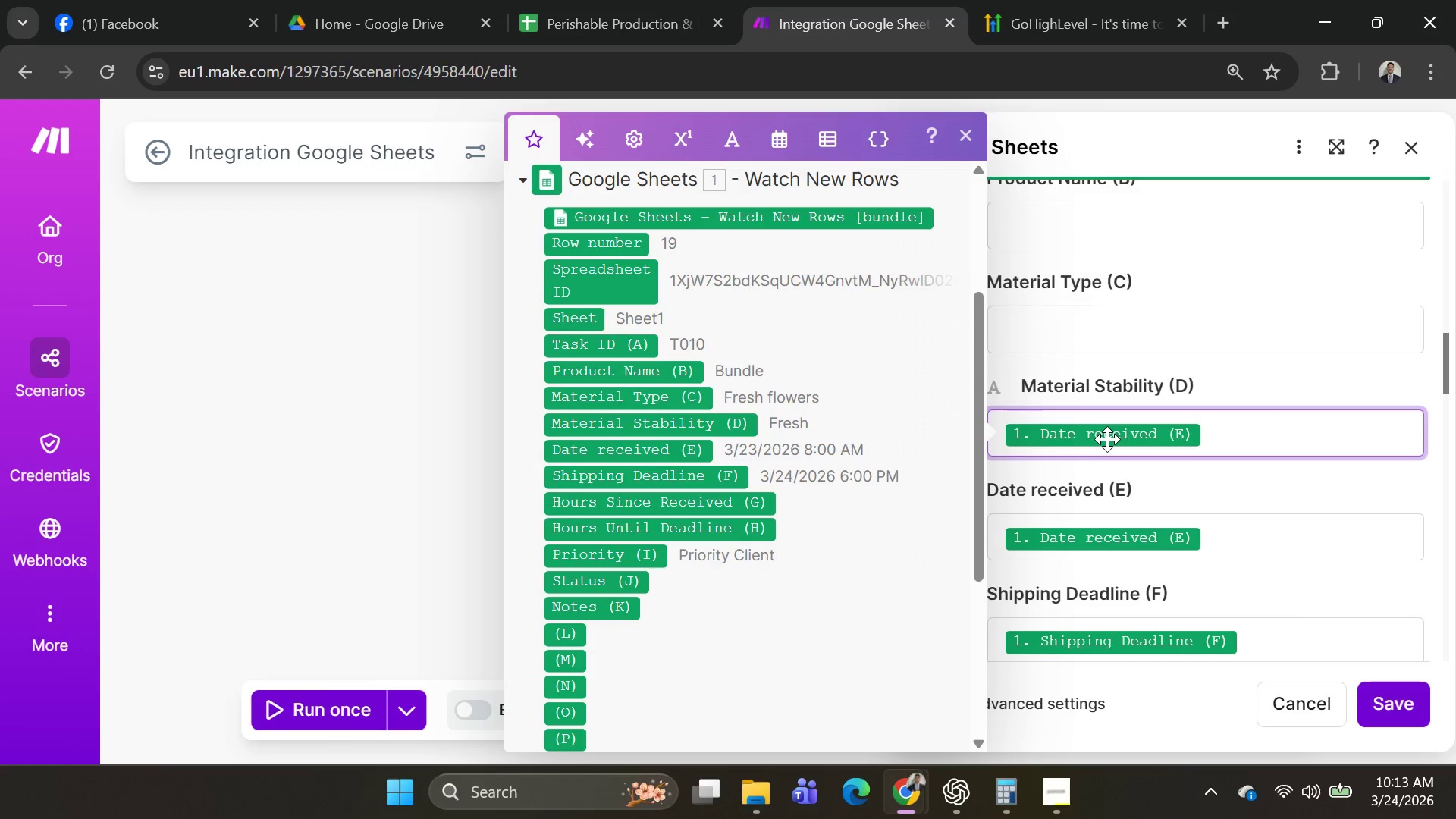 
scroll: coordinate [1106, 441], scroll_direction: up, amount: 2.0
 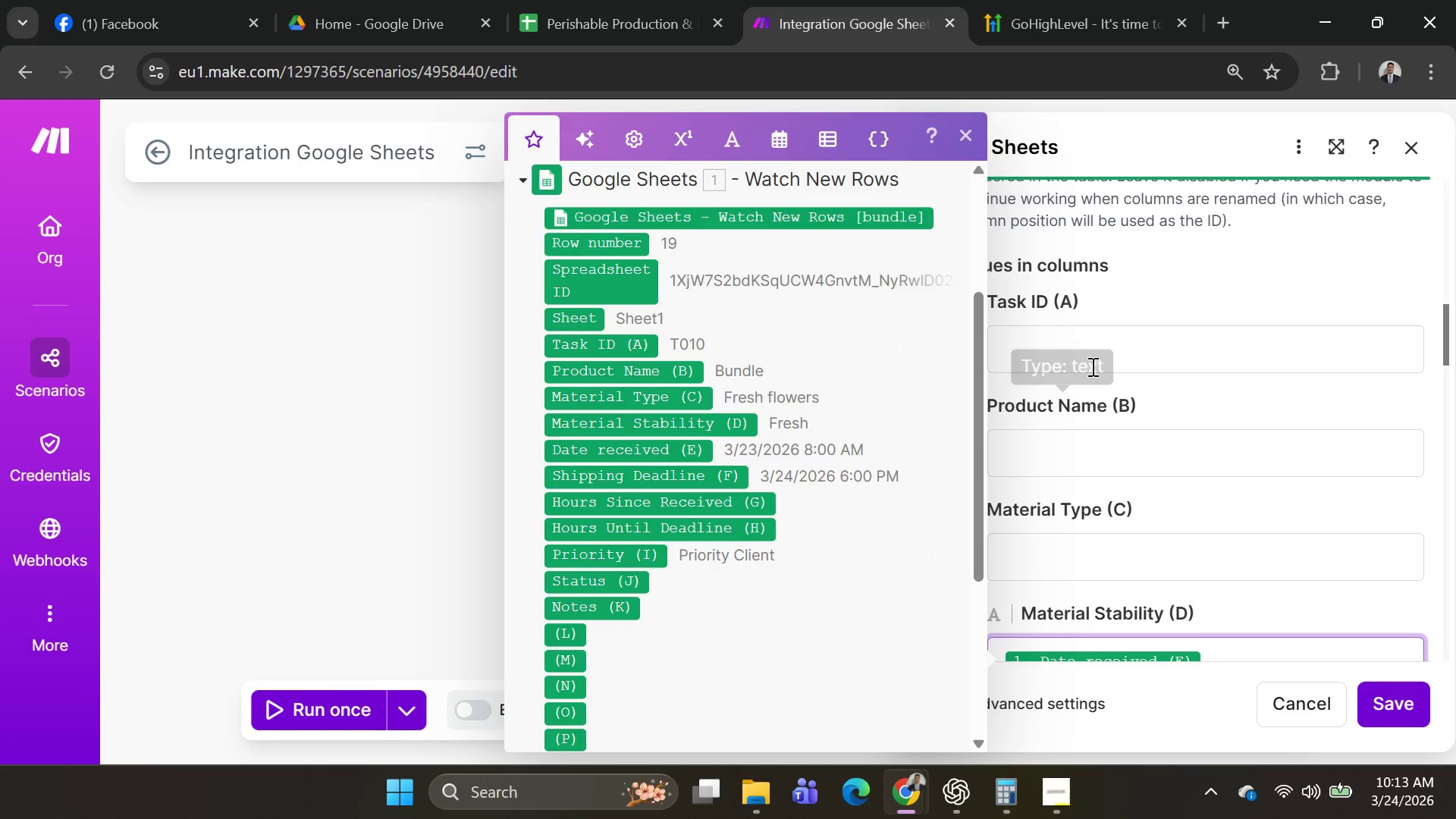 
left_click([1097, 357])
 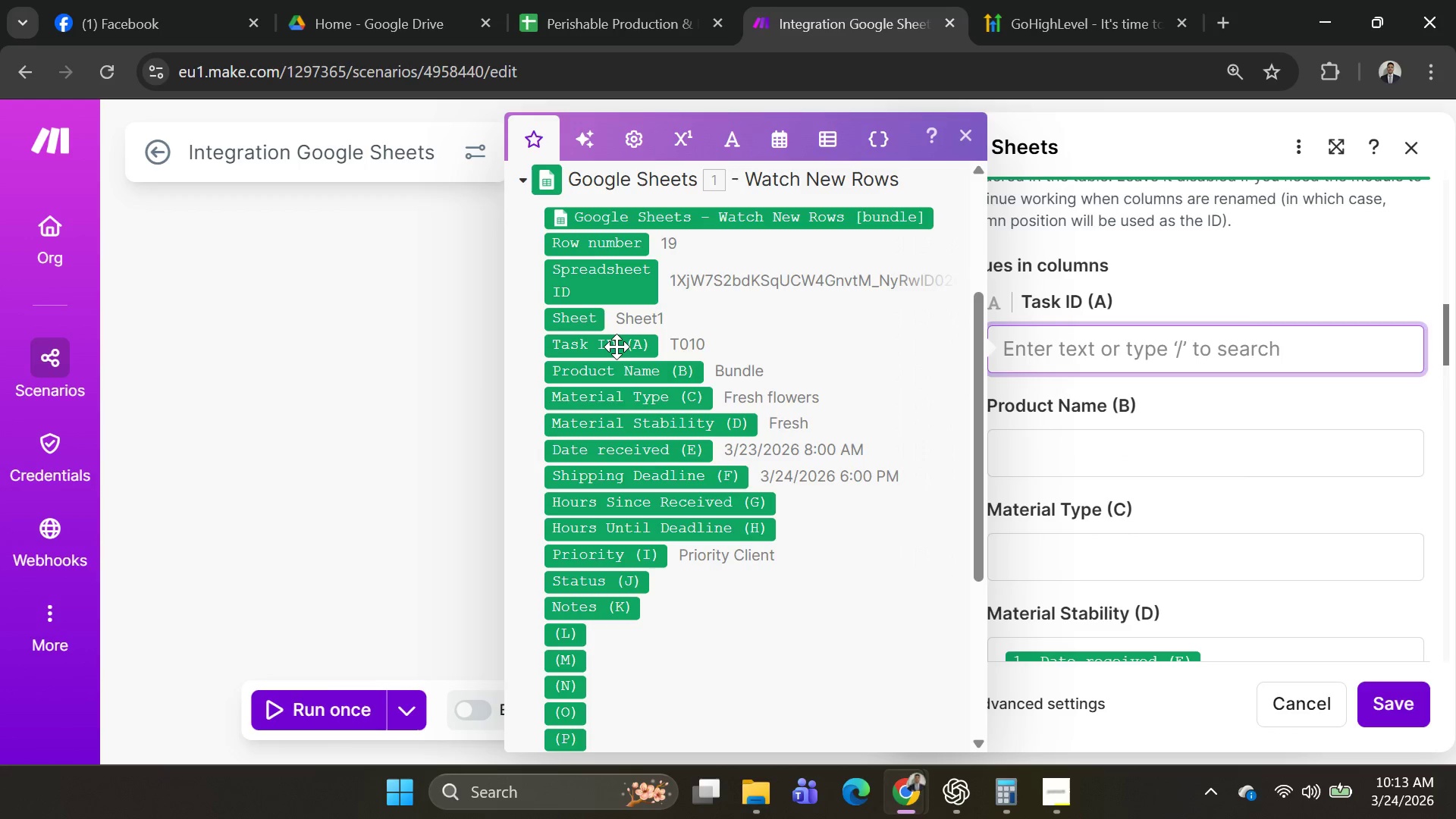 
left_click([617, 347])
 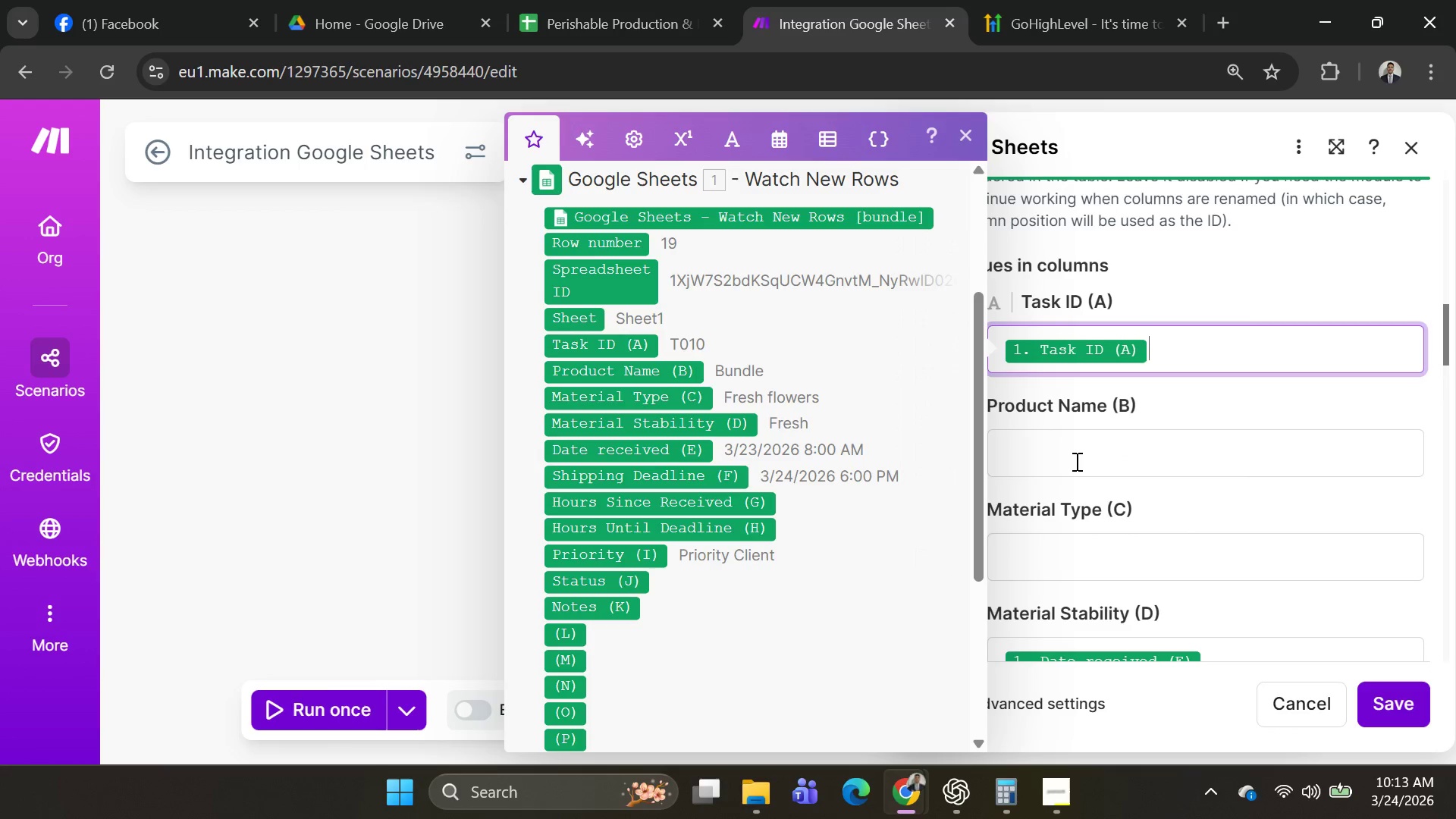 
left_click([1075, 461])
 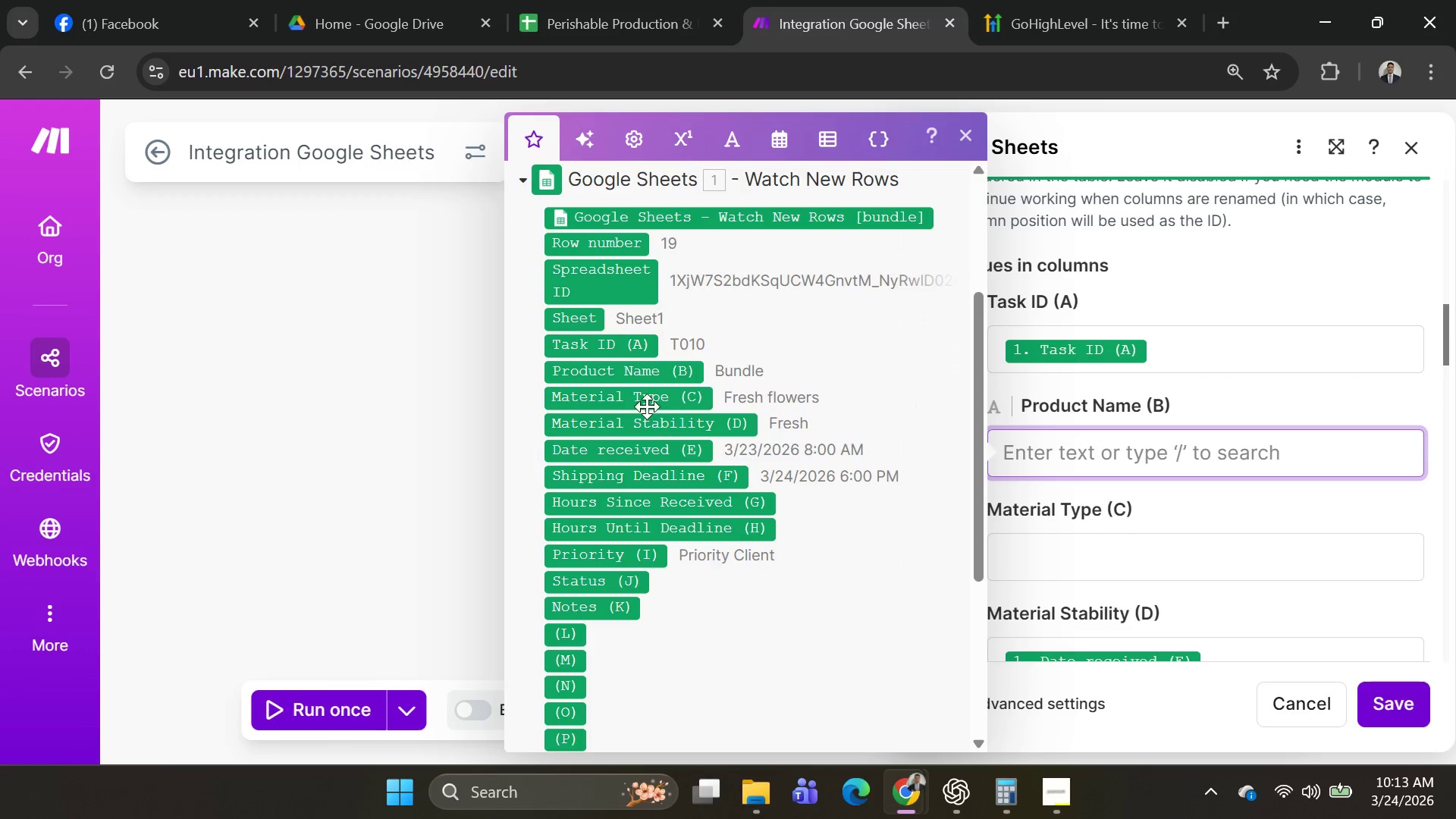 
left_click([647, 401])
 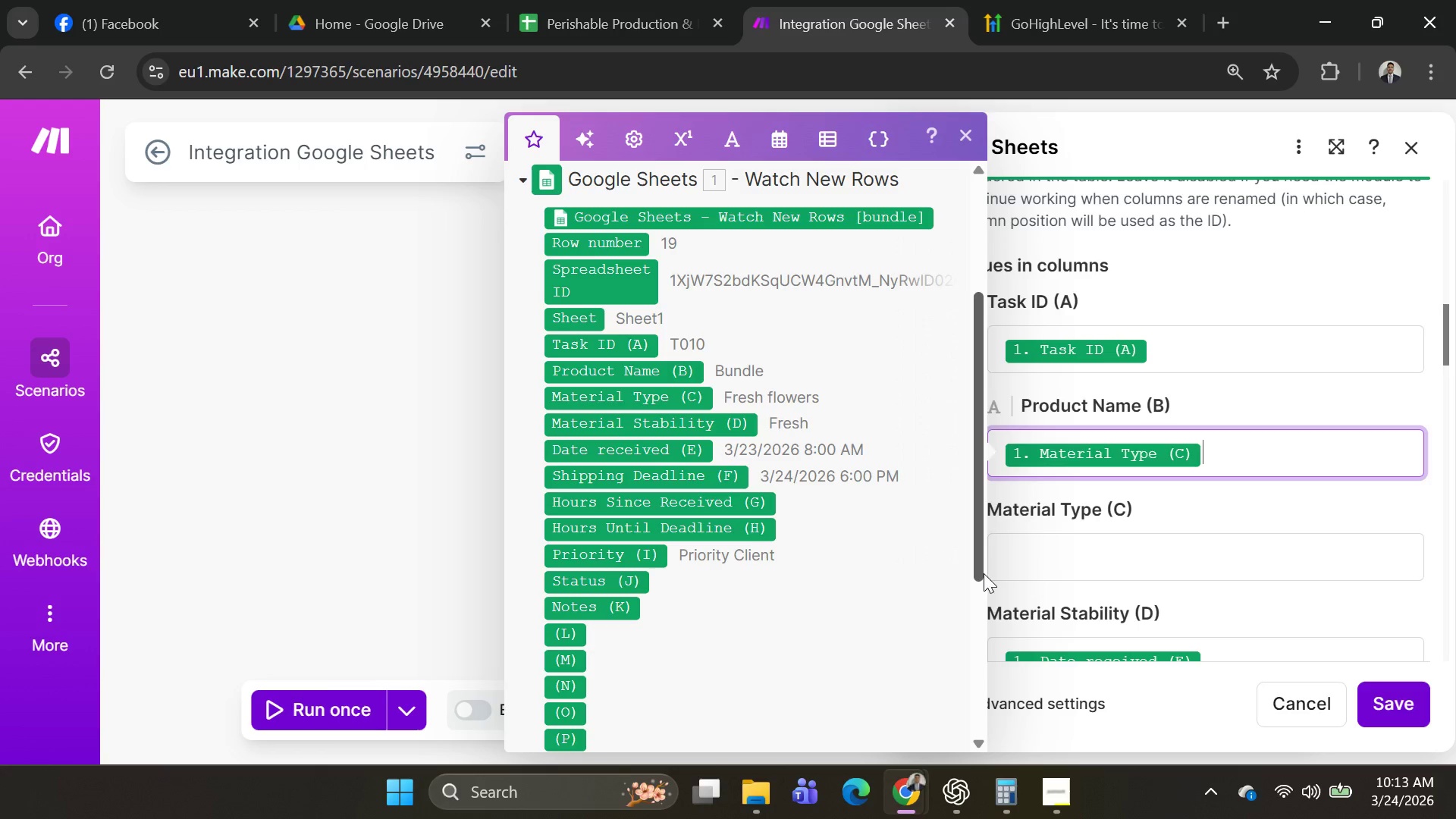 
left_click([1032, 544])
 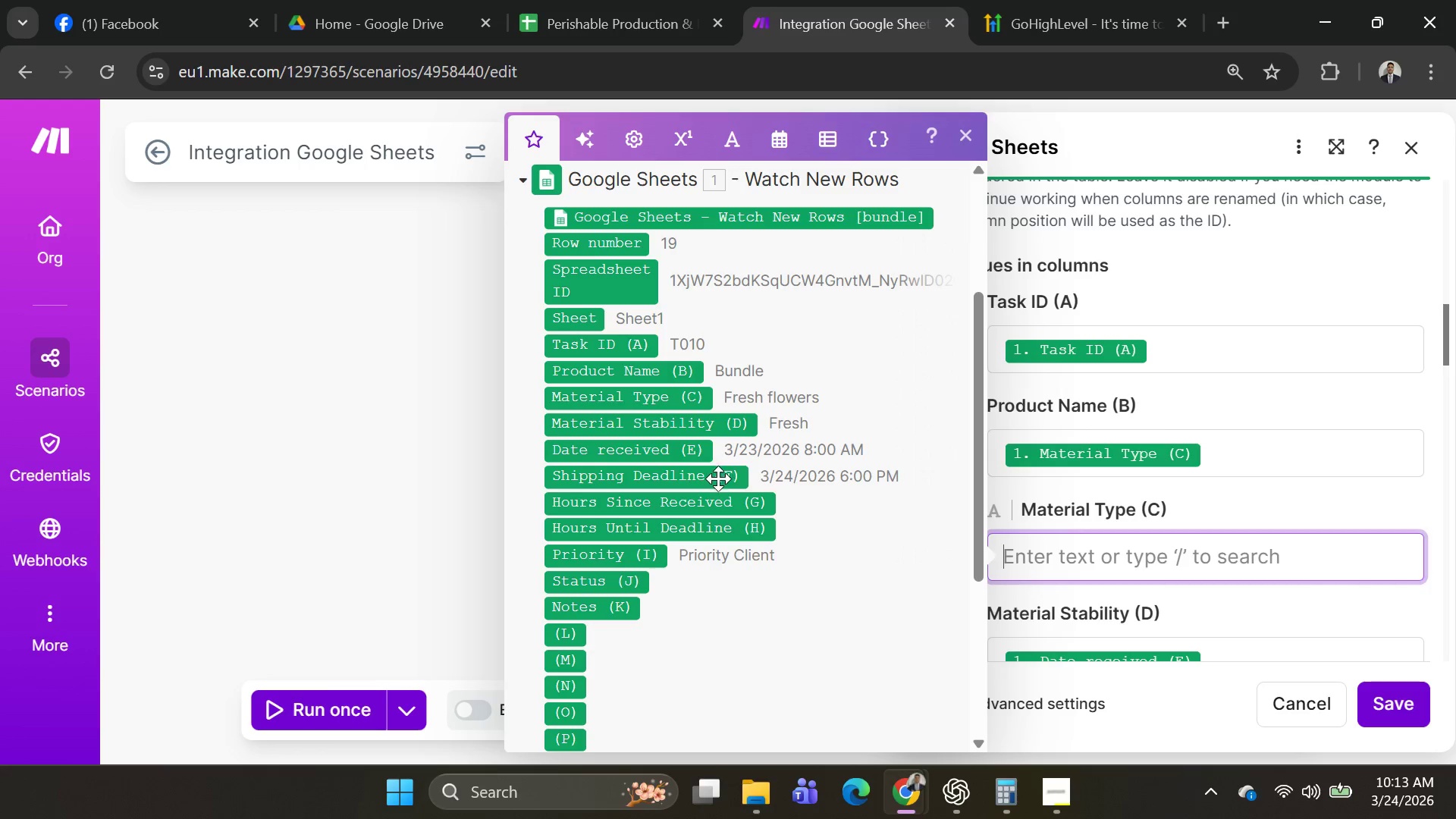 
left_click([666, 424])
 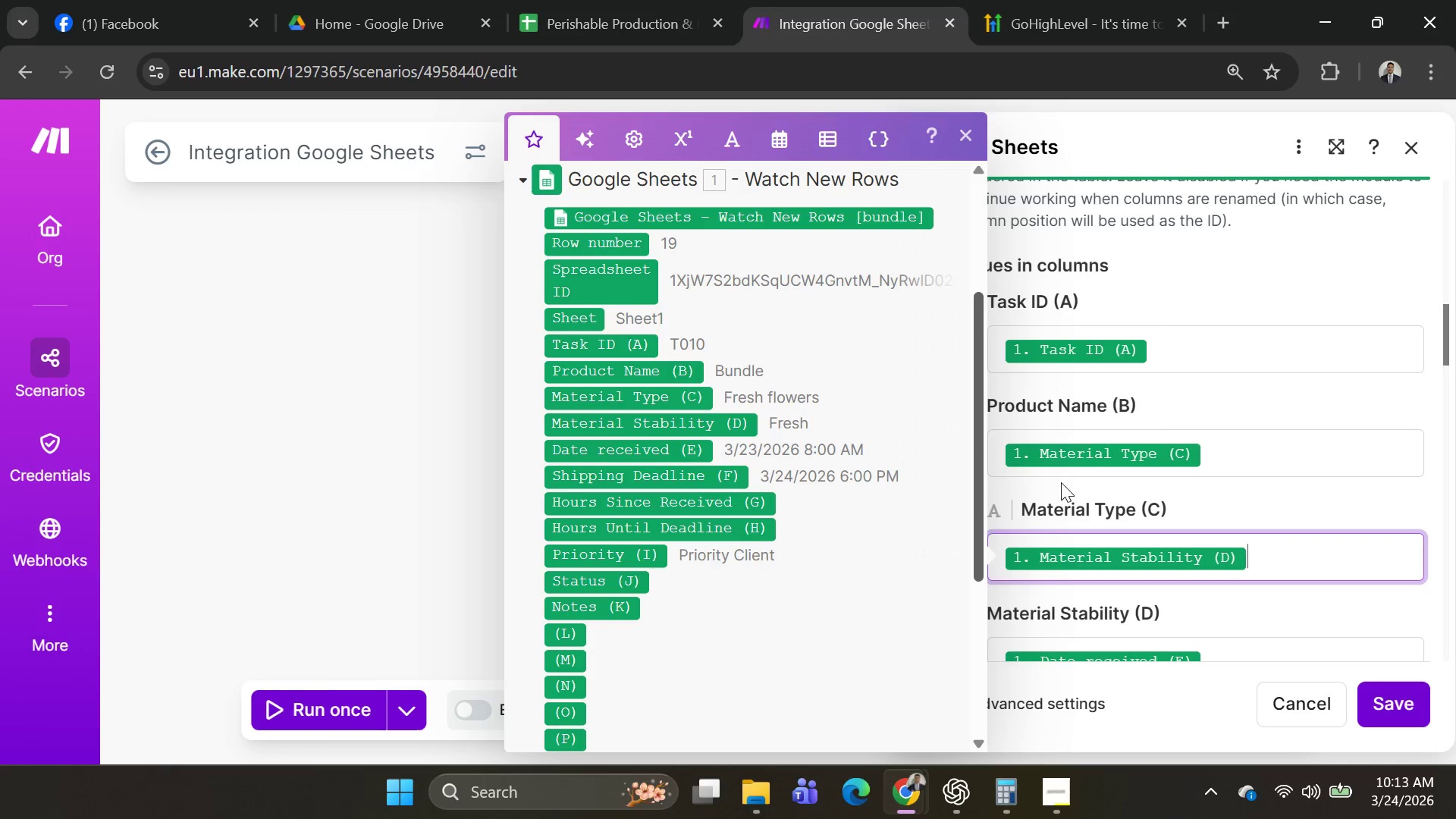 
scroll: coordinate [1280, 549], scroll_direction: down, amount: 13.0
 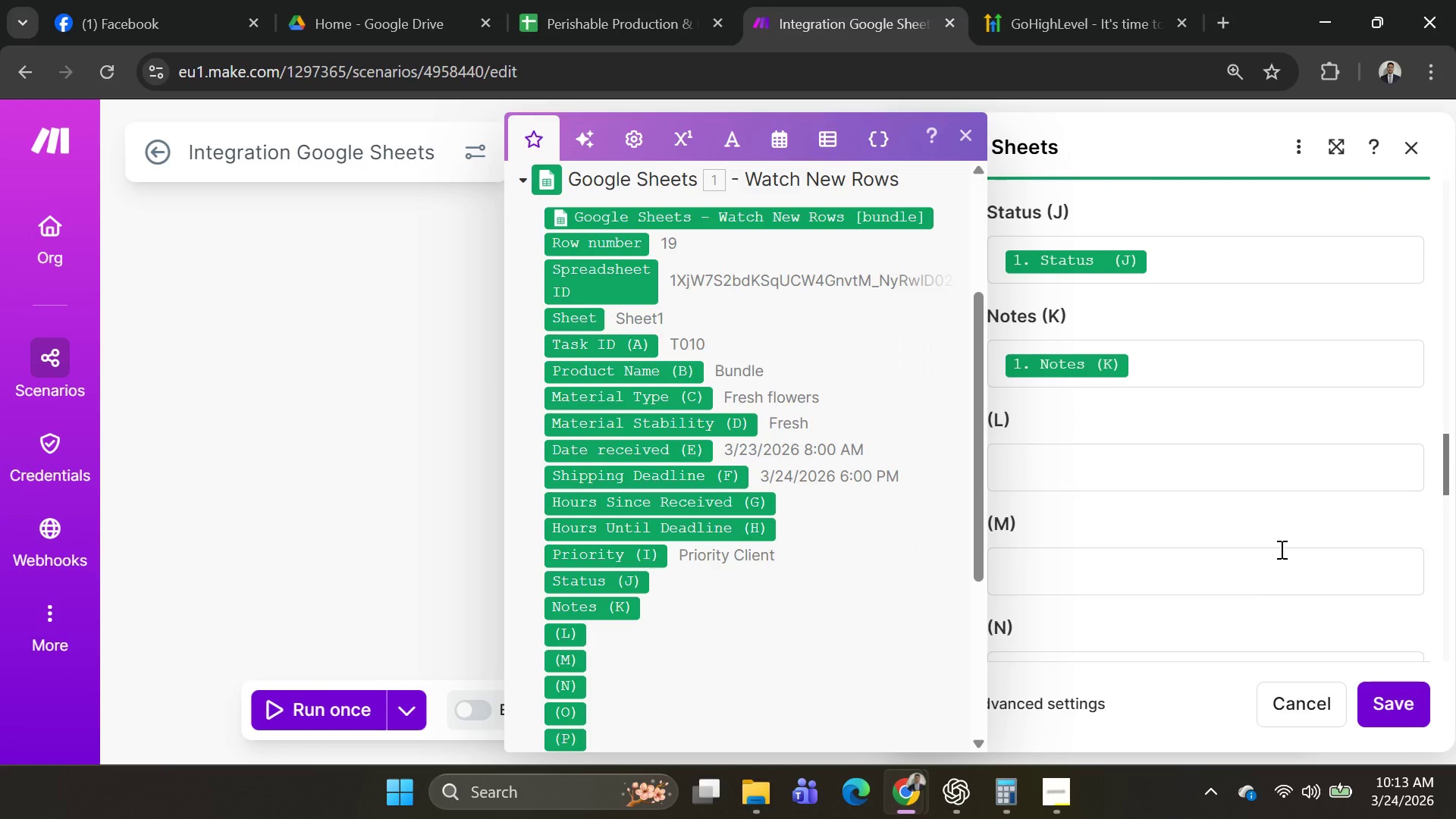 
scroll: coordinate [1280, 549], scroll_direction: none, amount: 0.0
 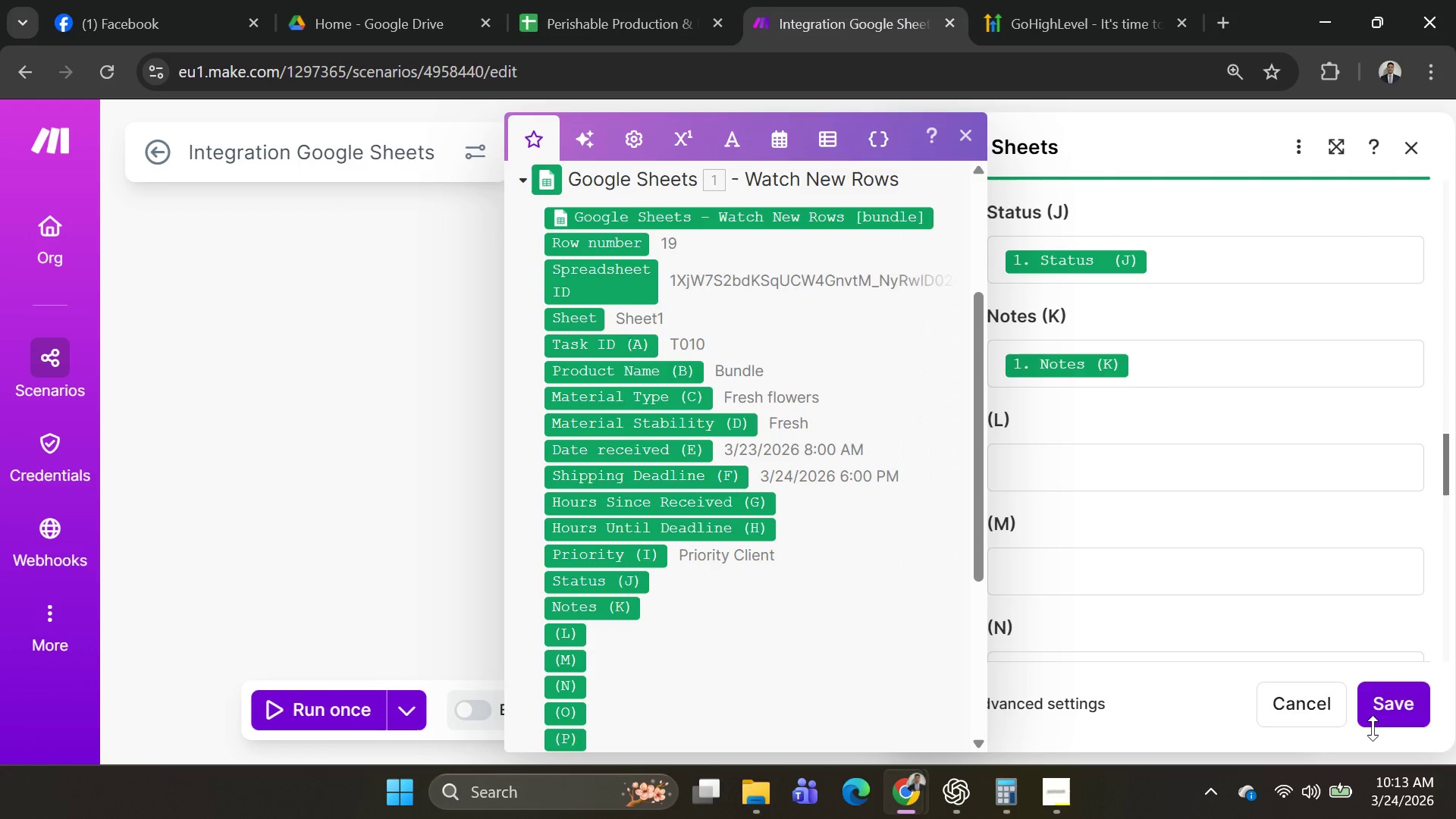 
left_click([1393, 700])
 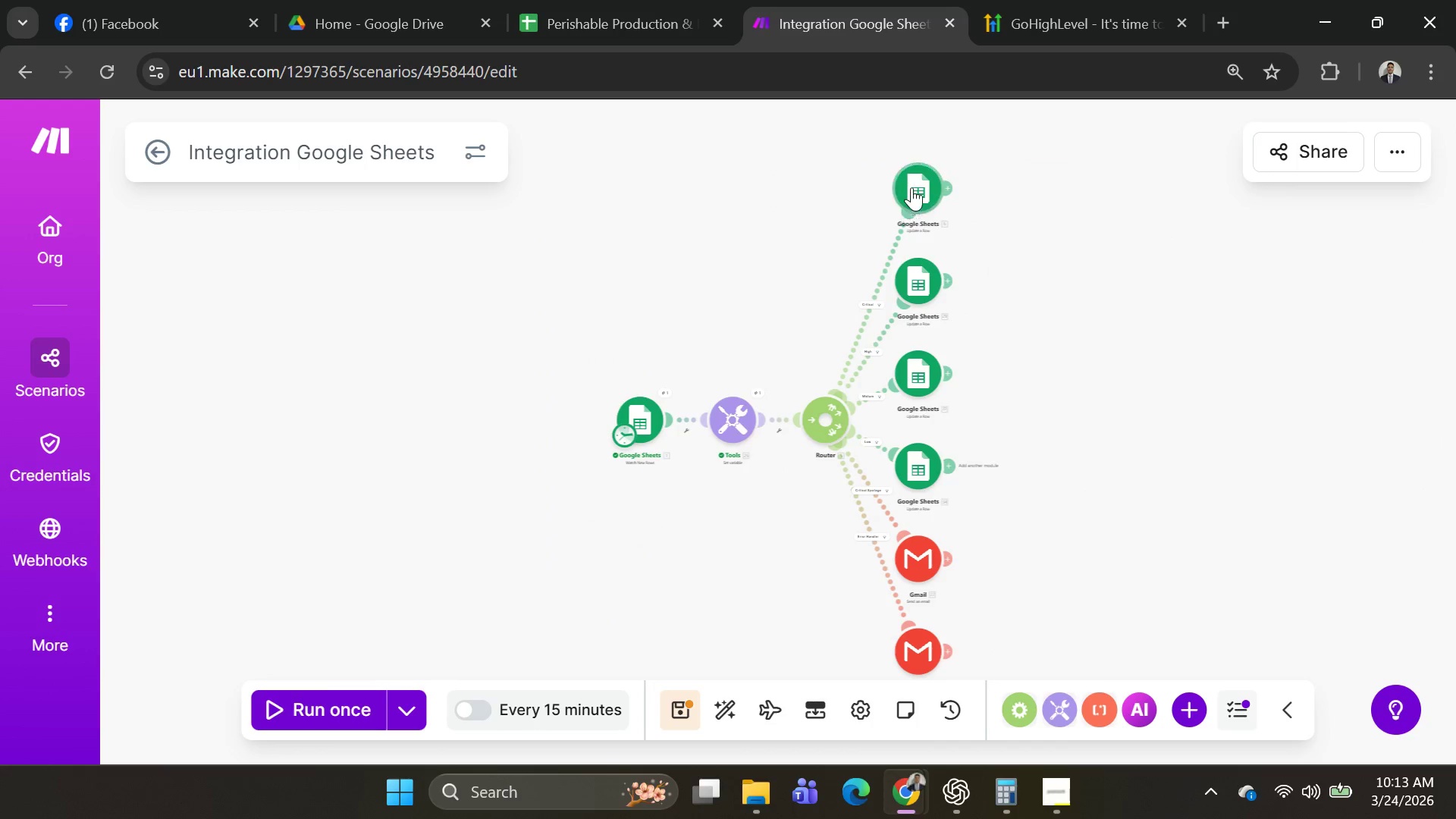 
left_click([927, 268])
 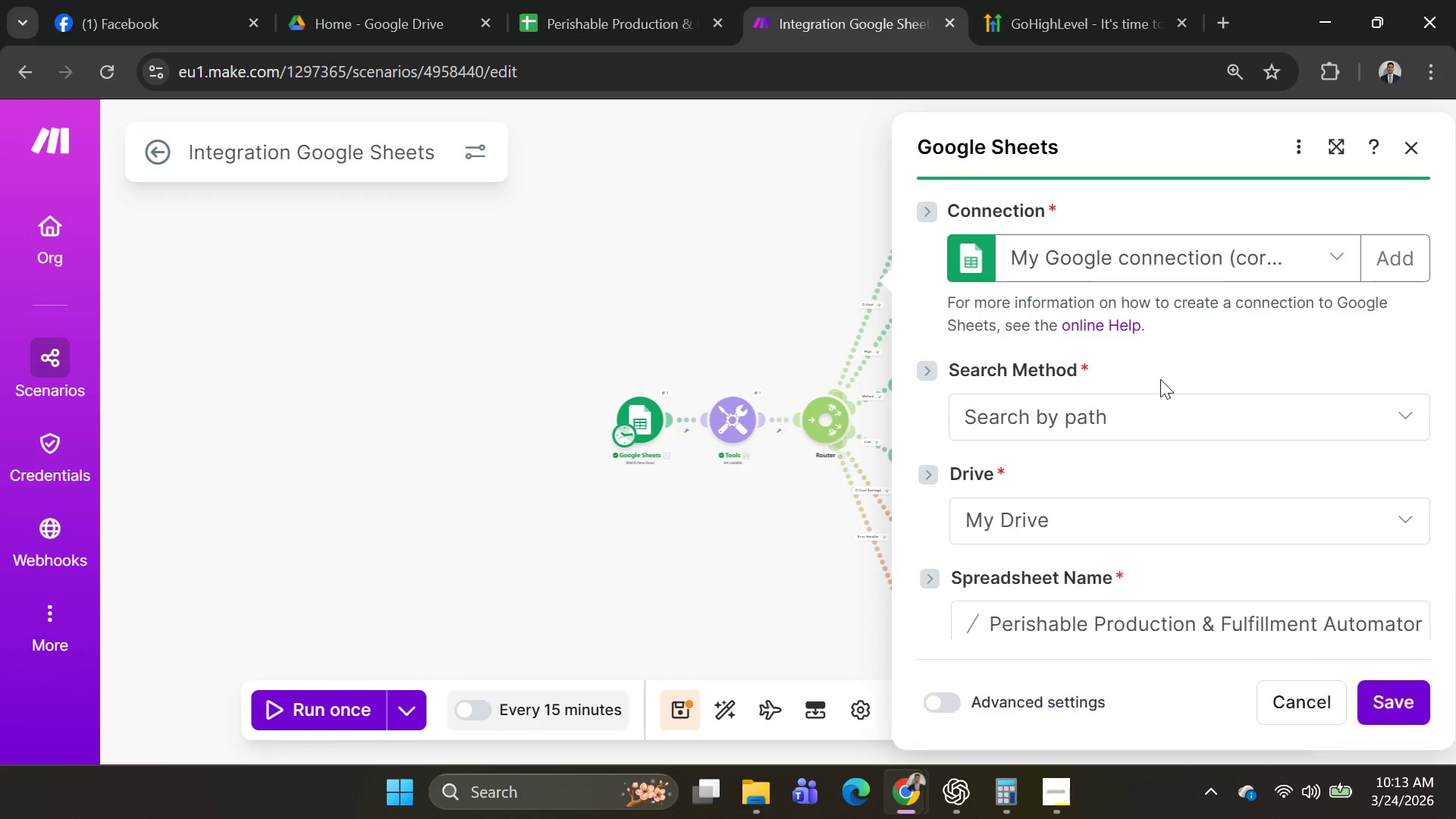 
scroll: coordinate [1158, 400], scroll_direction: down, amount: 6.0
 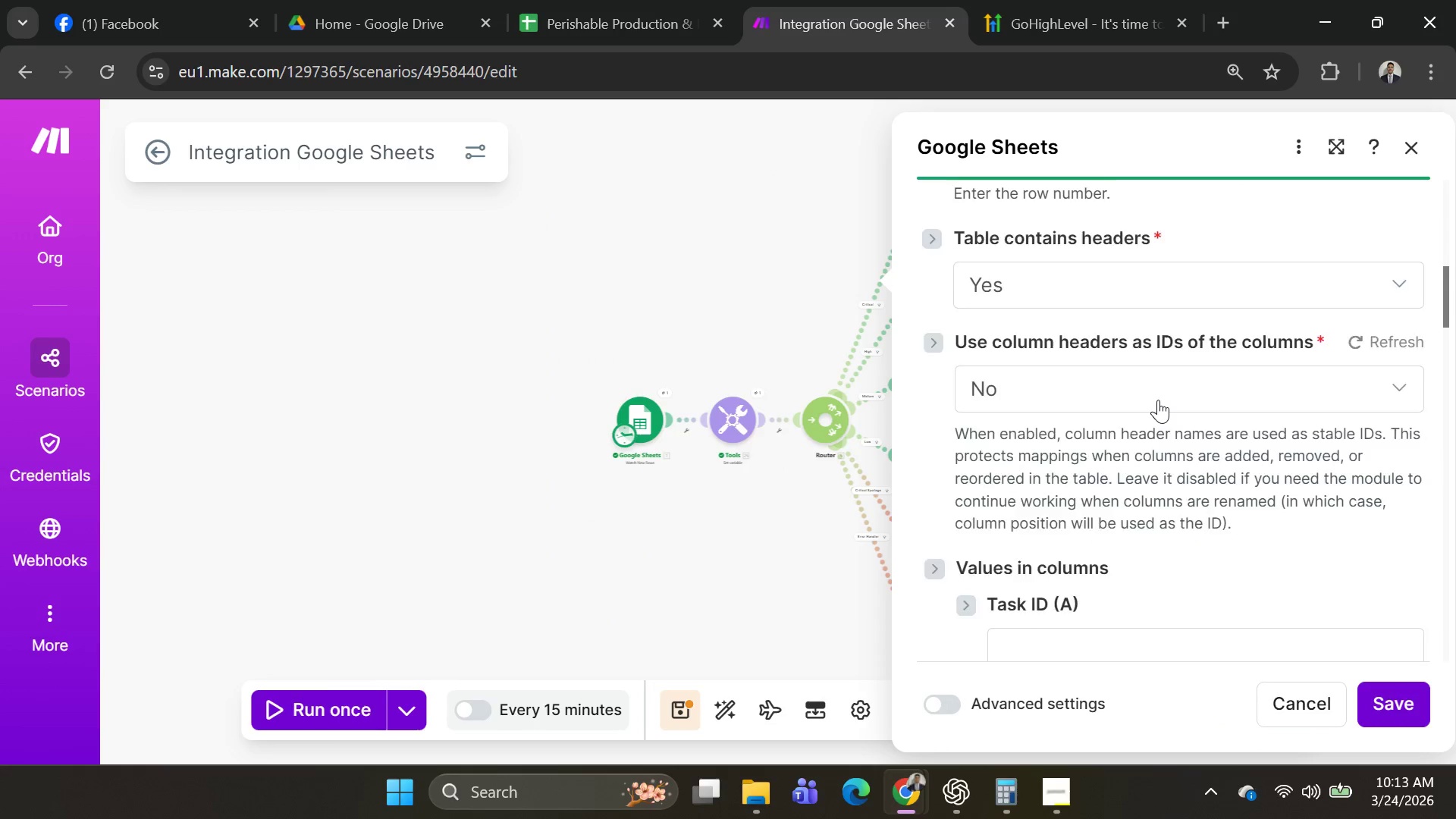 
scroll: coordinate [1175, 381], scroll_direction: none, amount: 0.0
 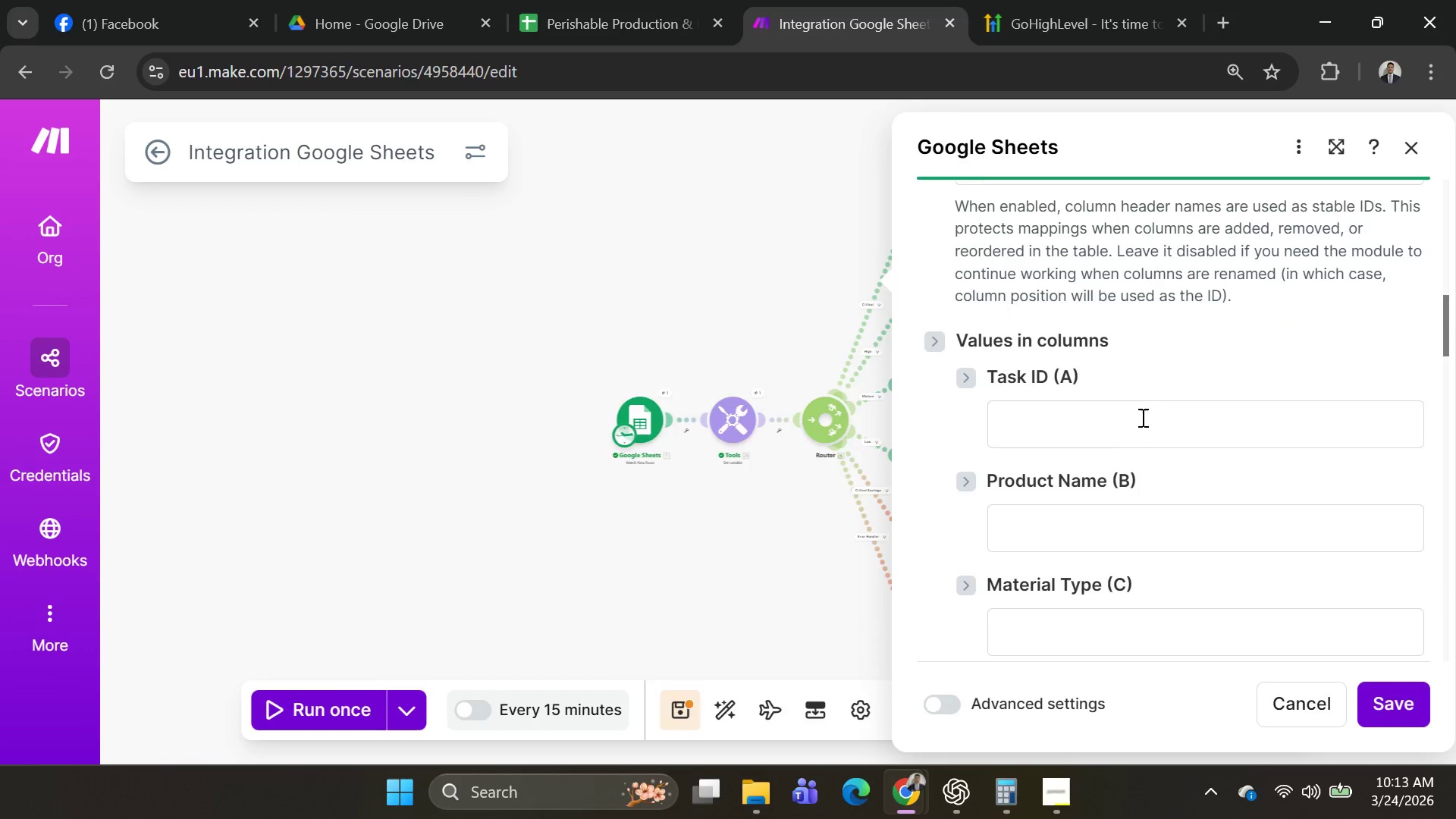 
left_click([1141, 417])
 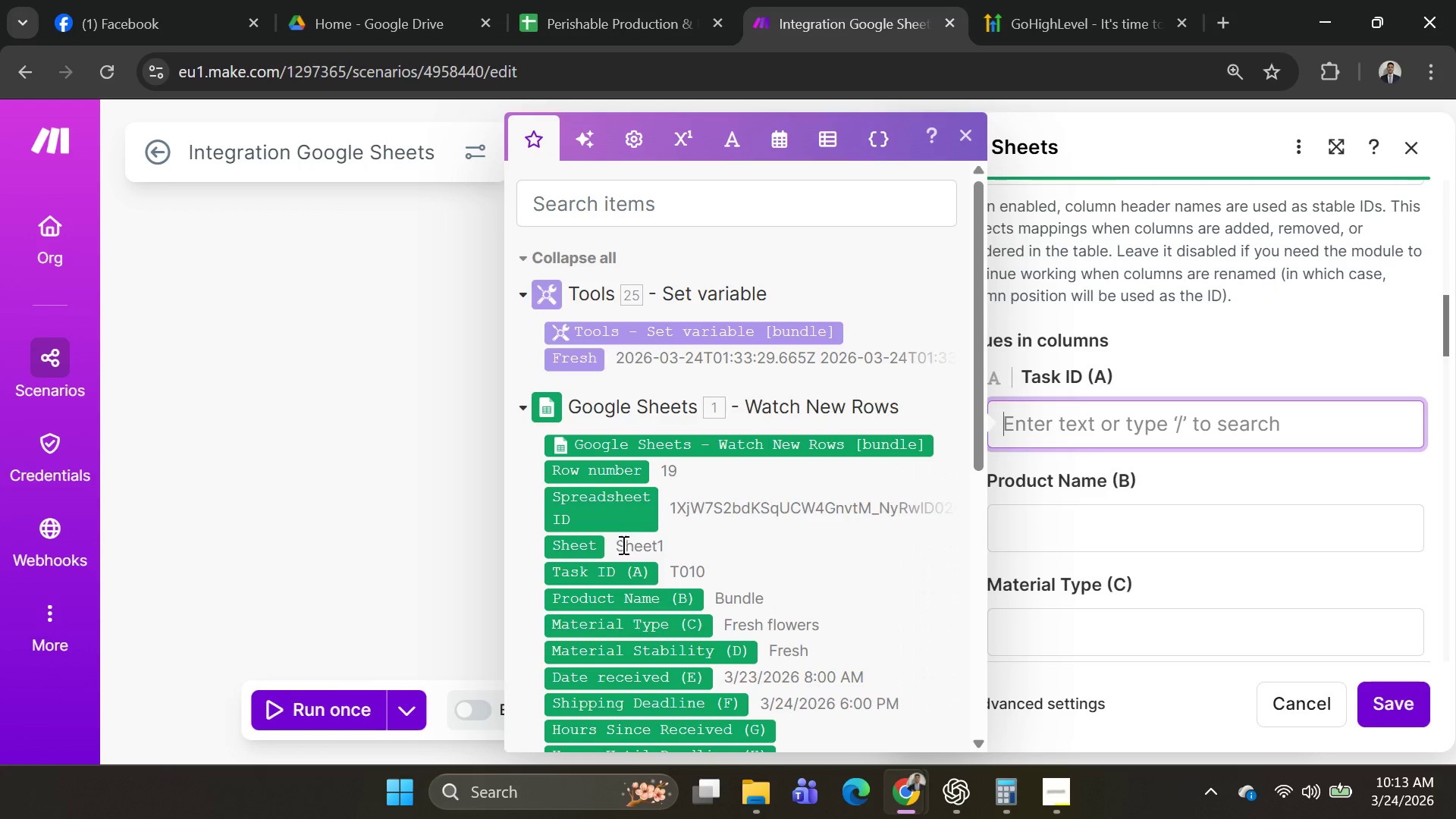 
left_click([617, 564])
 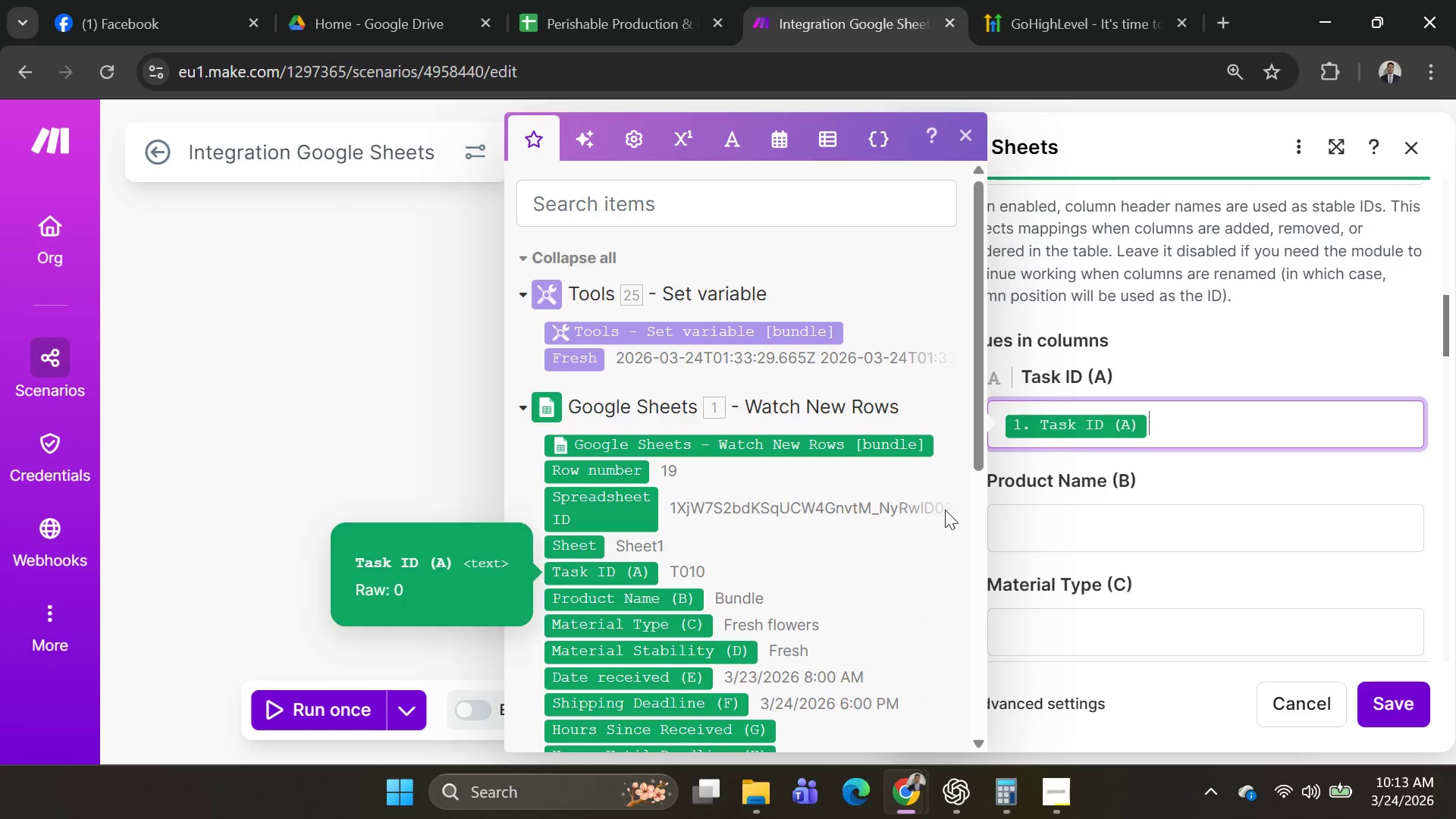 
scroll: coordinate [1191, 422], scroll_direction: down, amount: 2.0
 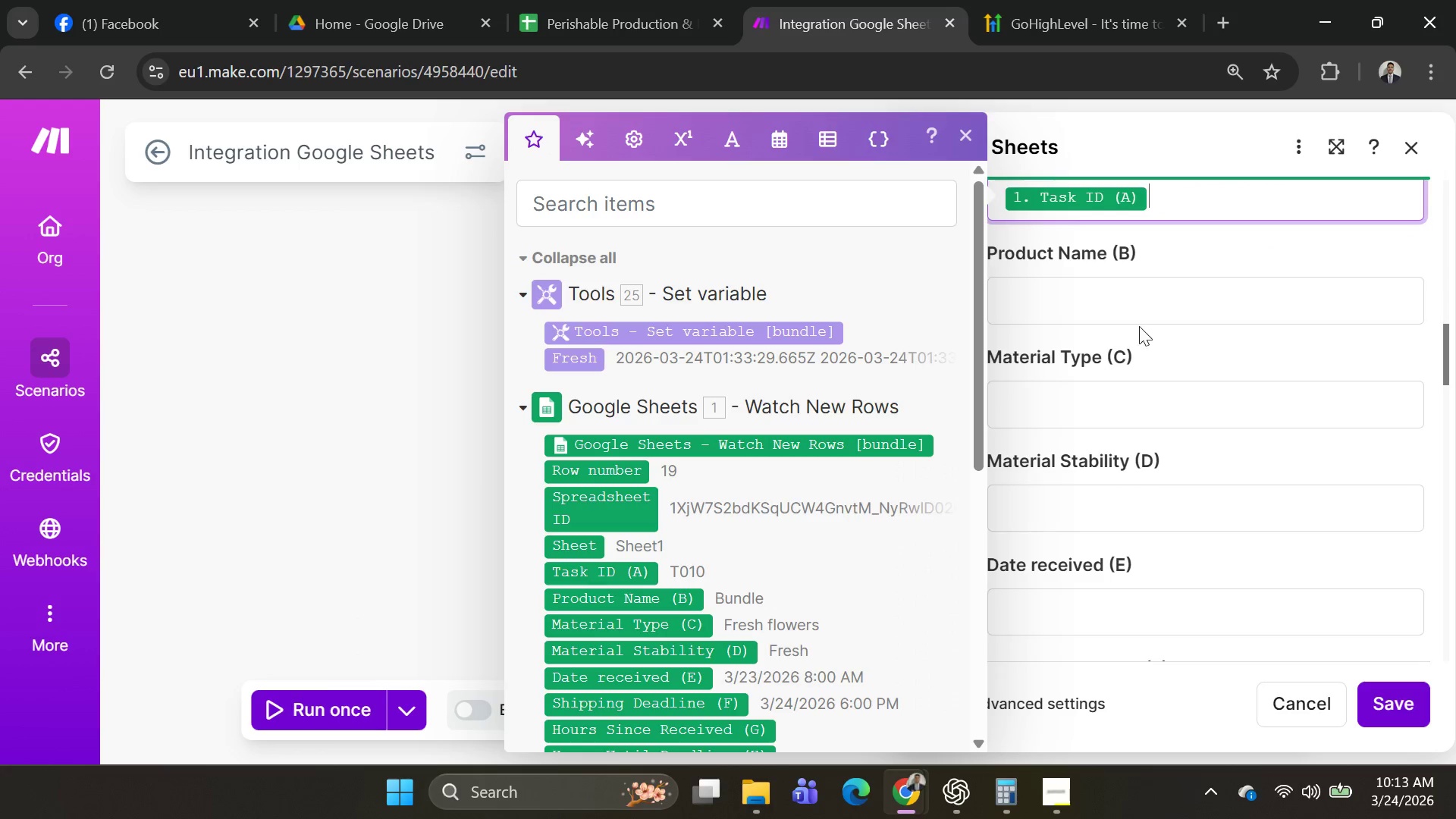 
left_click([1123, 286])
 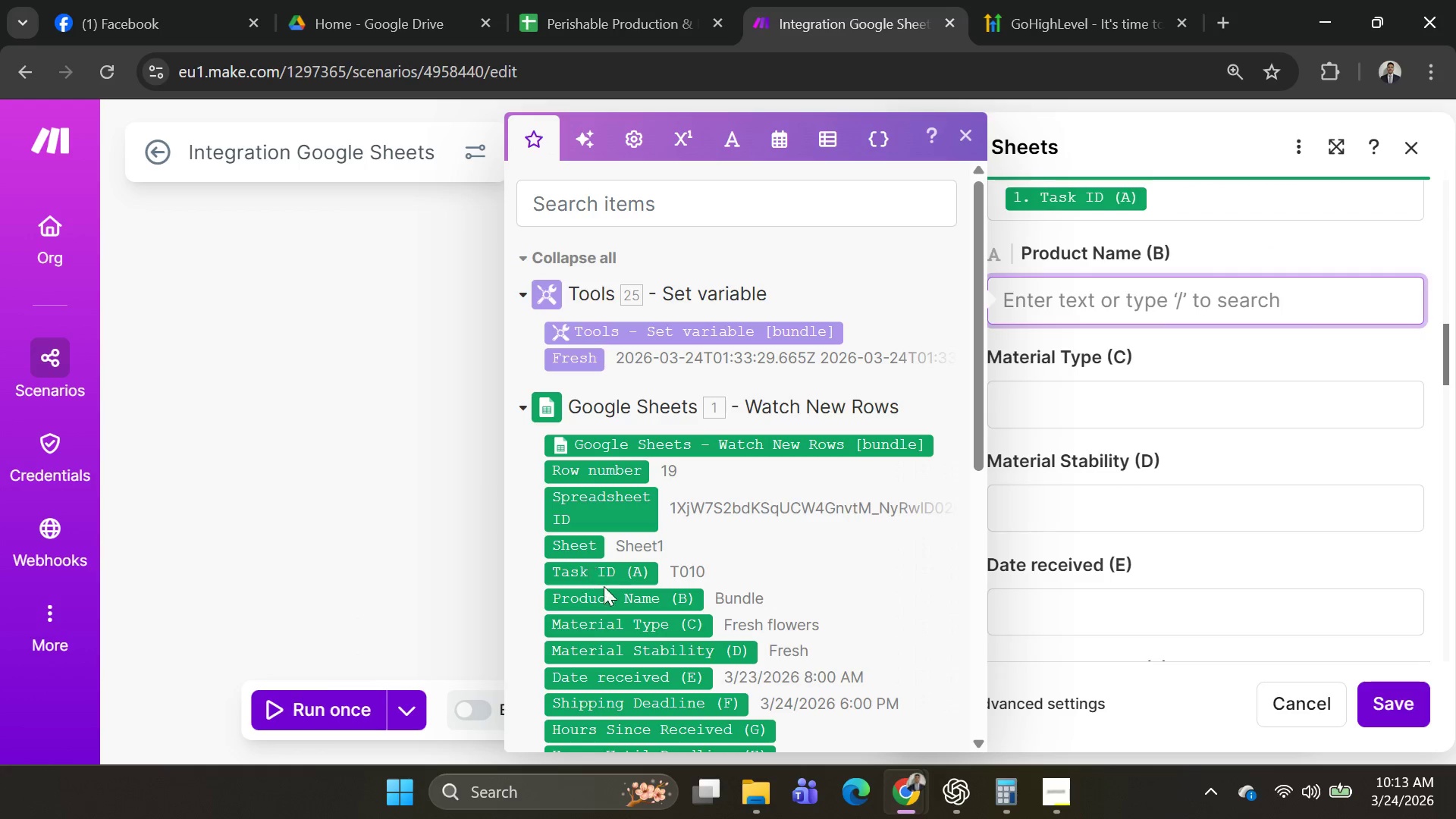 
left_click([606, 592])
 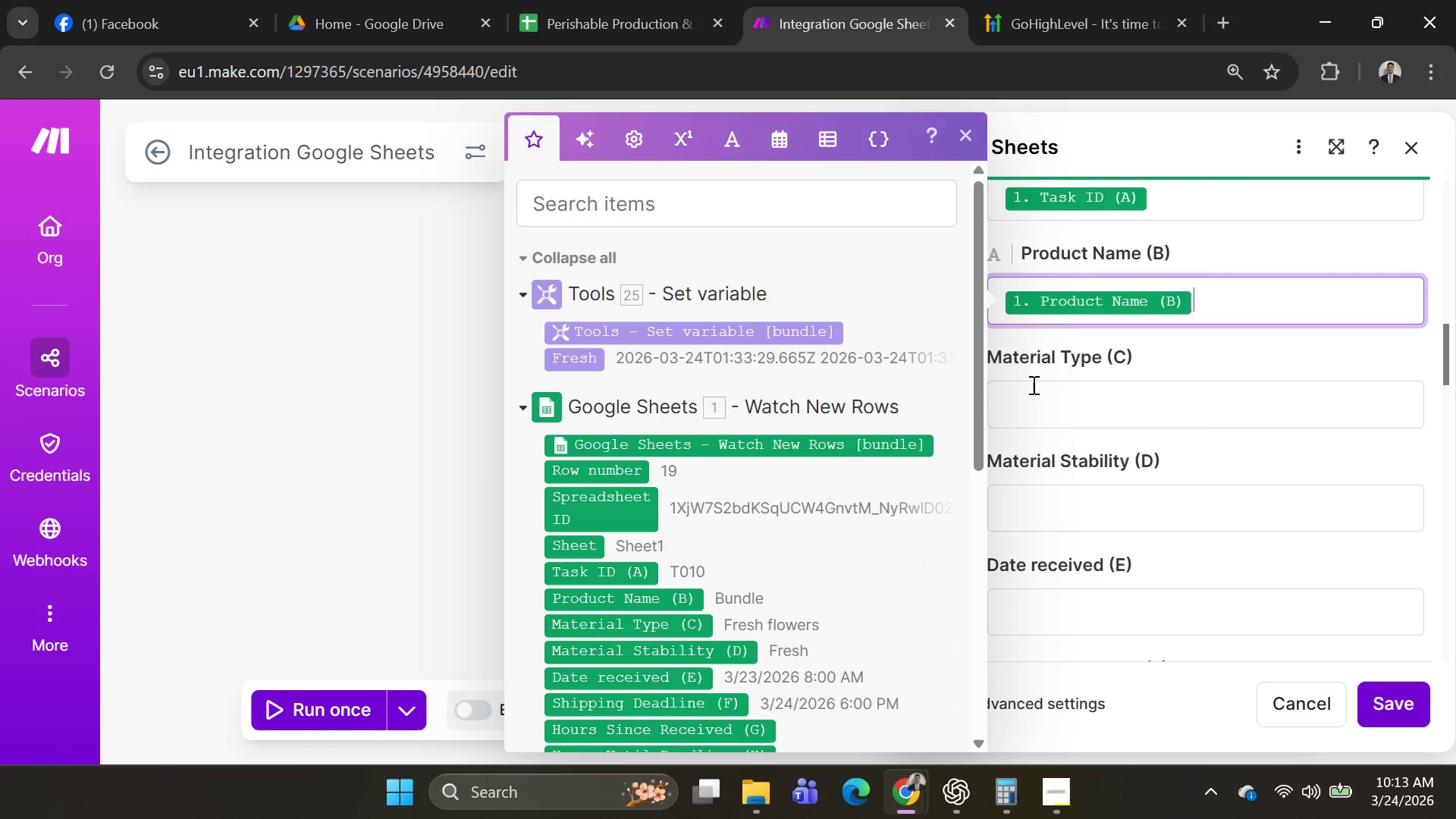 
left_click([1037, 388])
 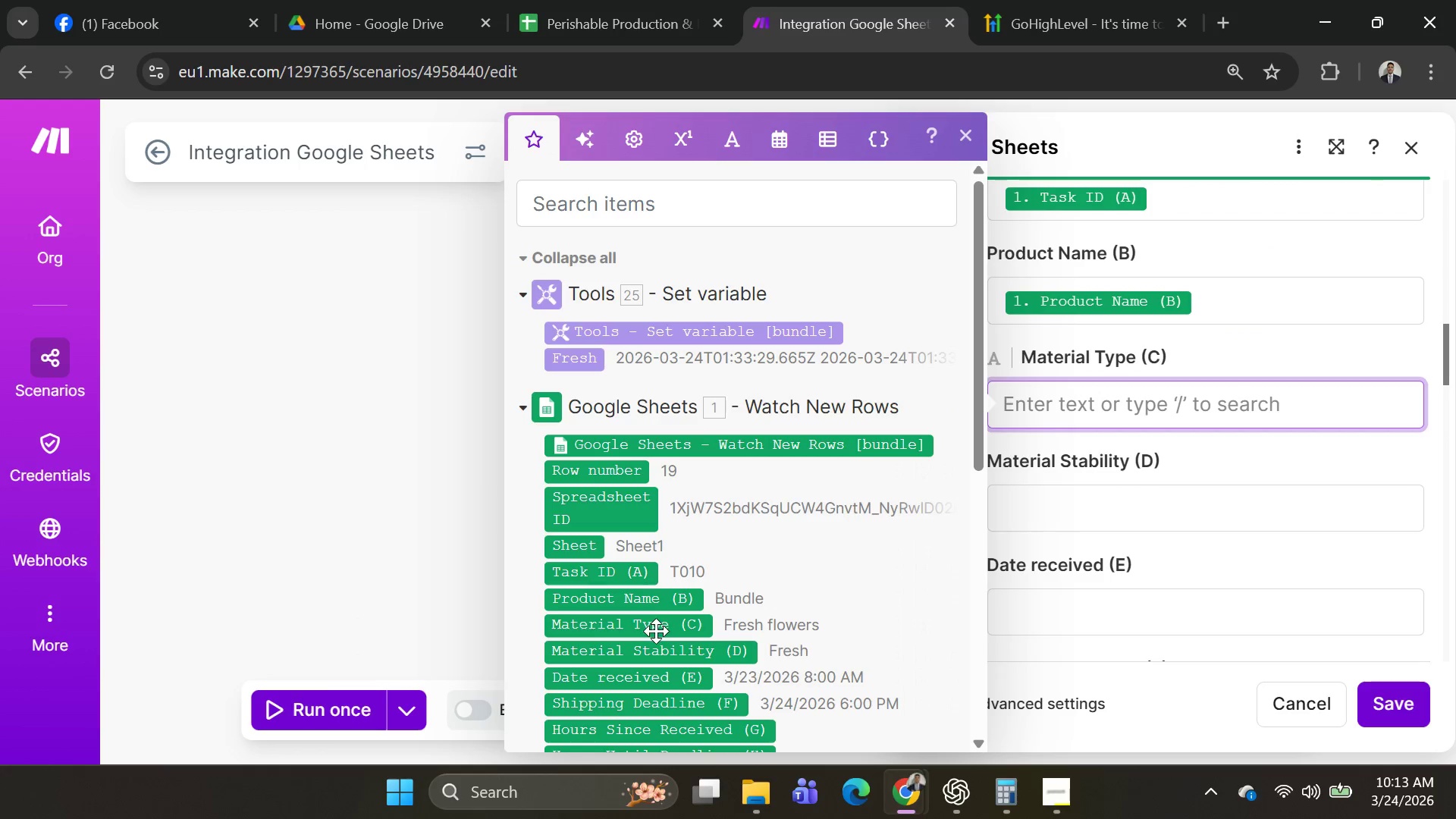 
left_click([656, 631])
 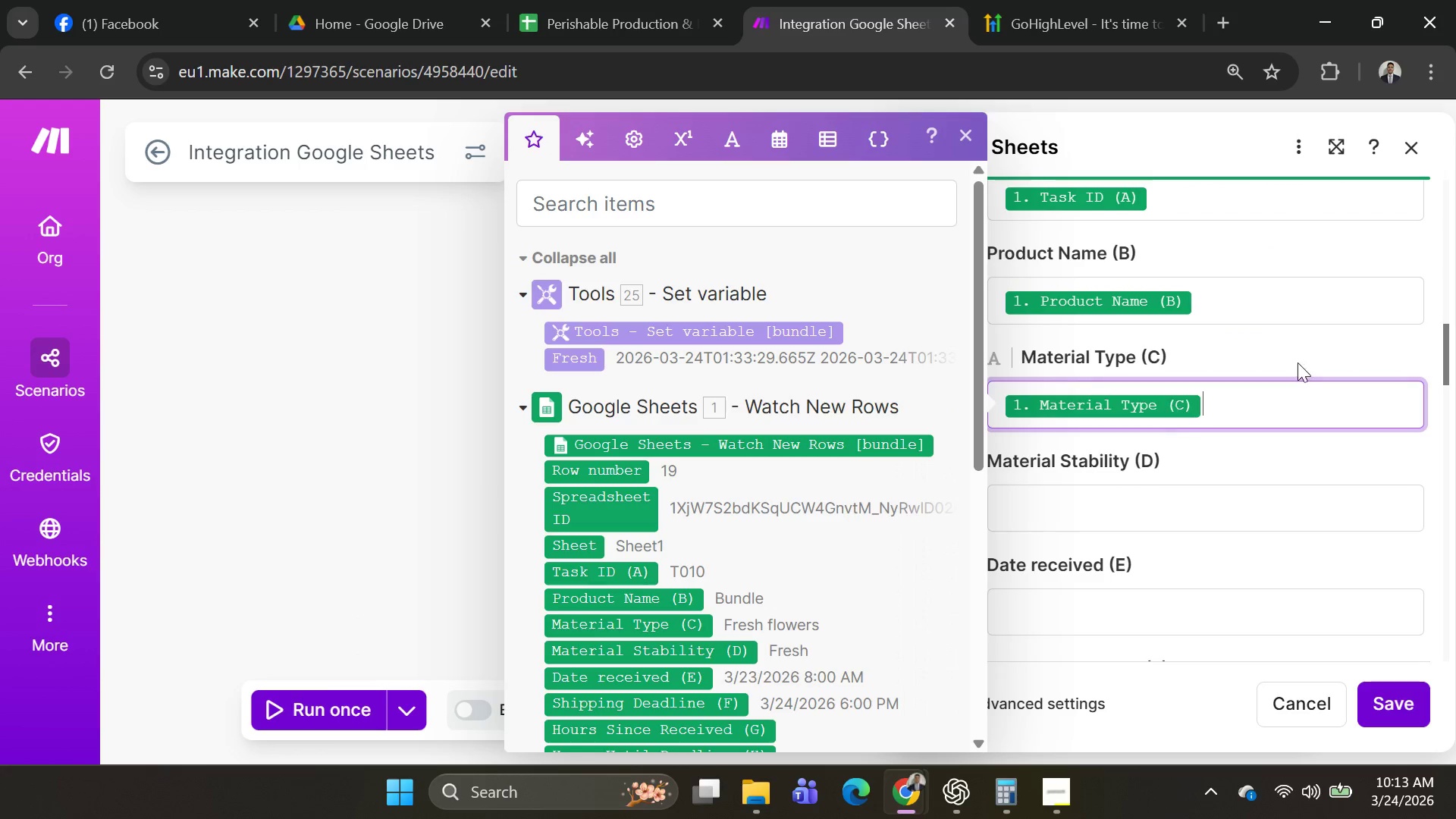 
scroll: coordinate [1222, 321], scroll_direction: down, amount: 1.0
 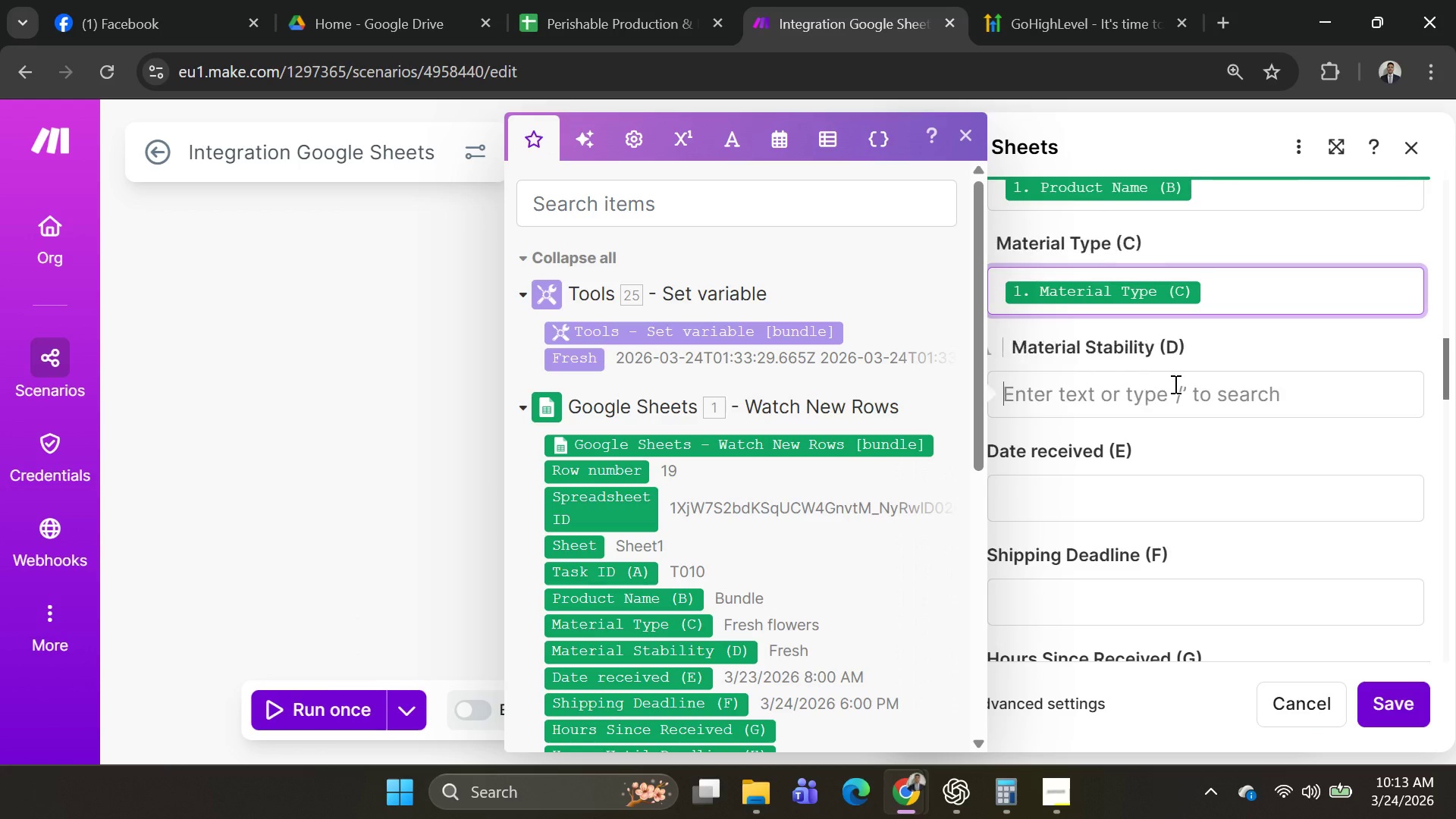 
left_click([1174, 384])
 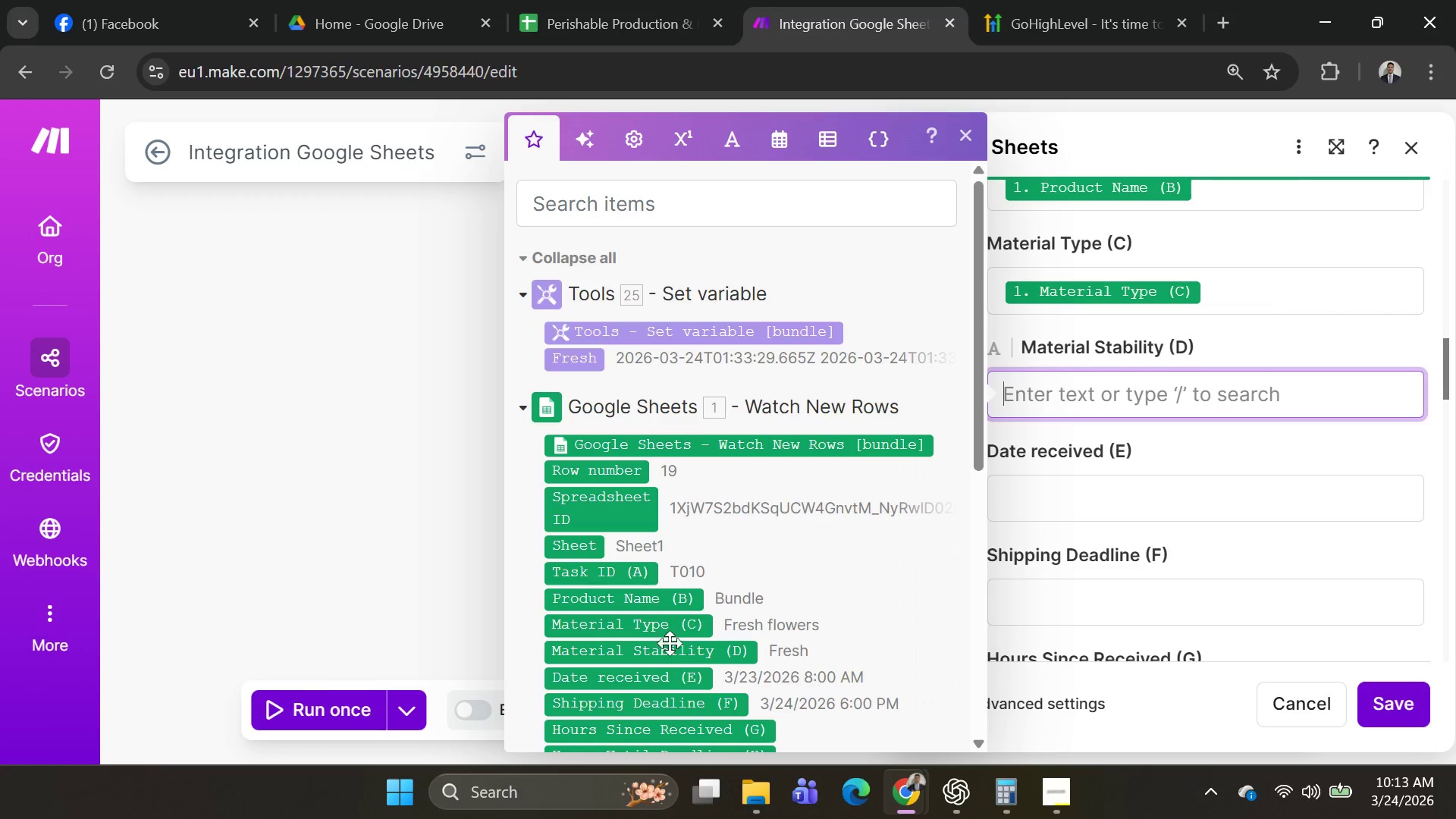 
left_click([670, 655])
 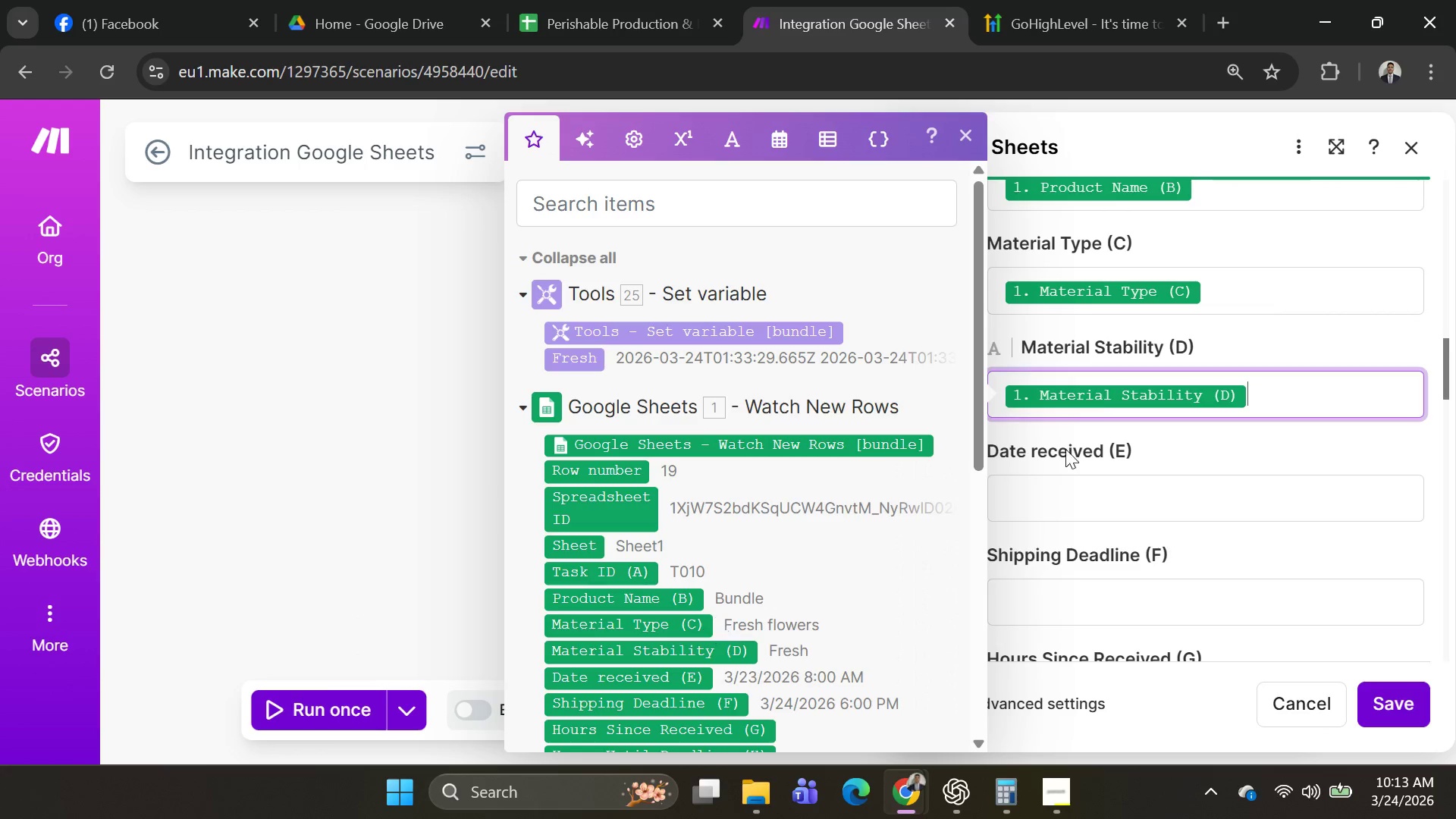 
scroll: coordinate [1067, 448], scroll_direction: down, amount: 1.0
 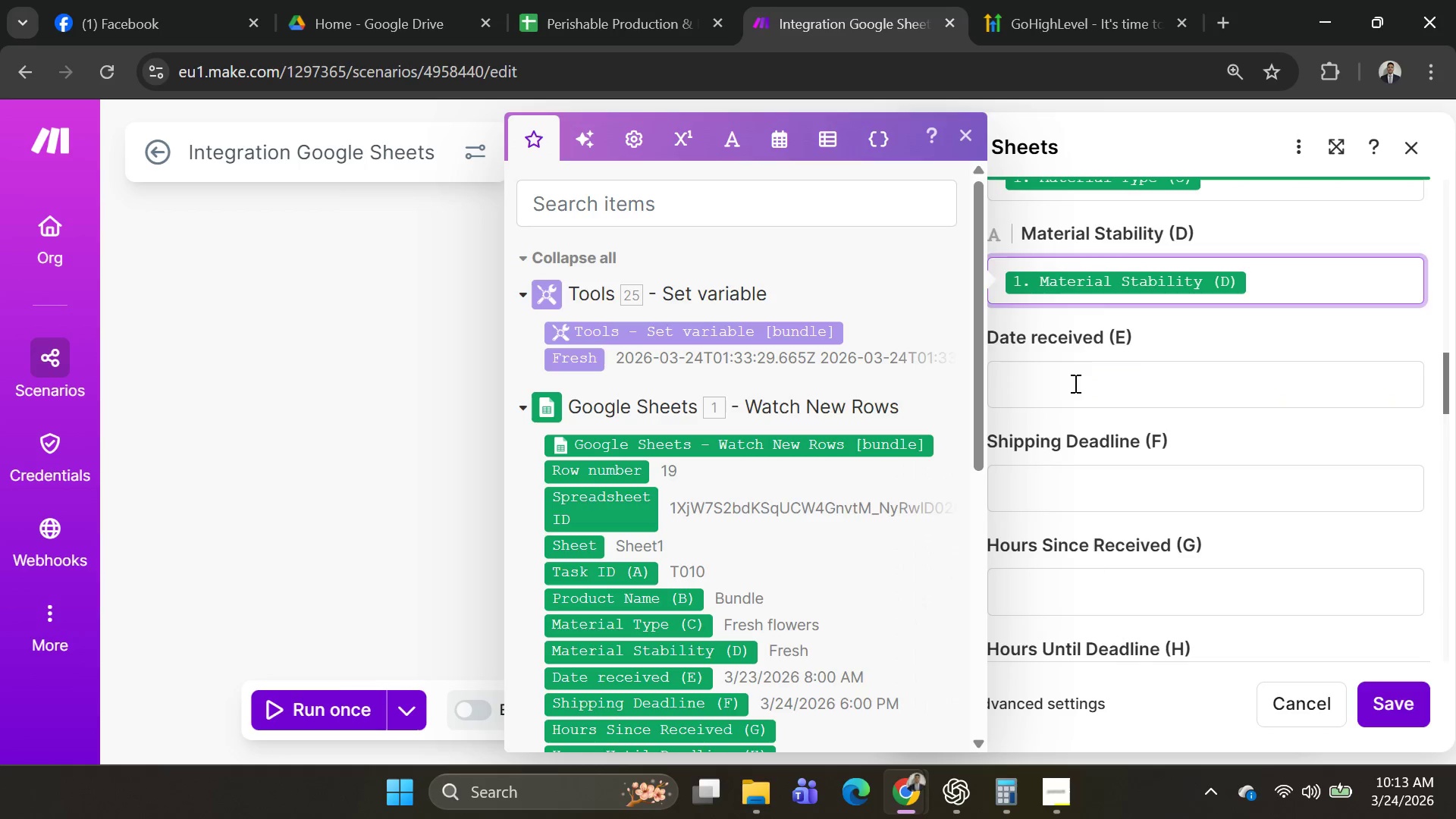 
left_click([1075, 381])
 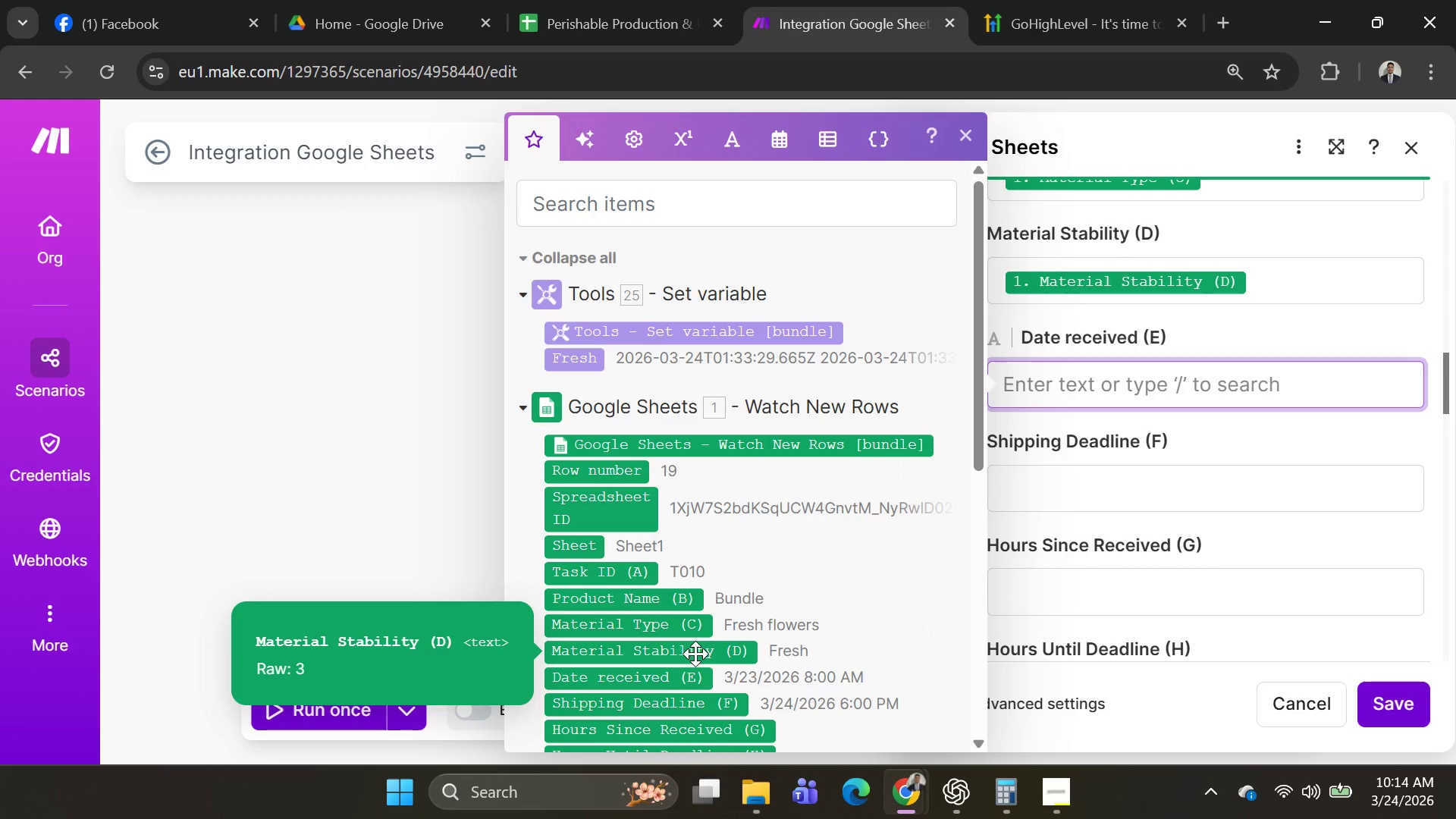 
wait(6.78)
 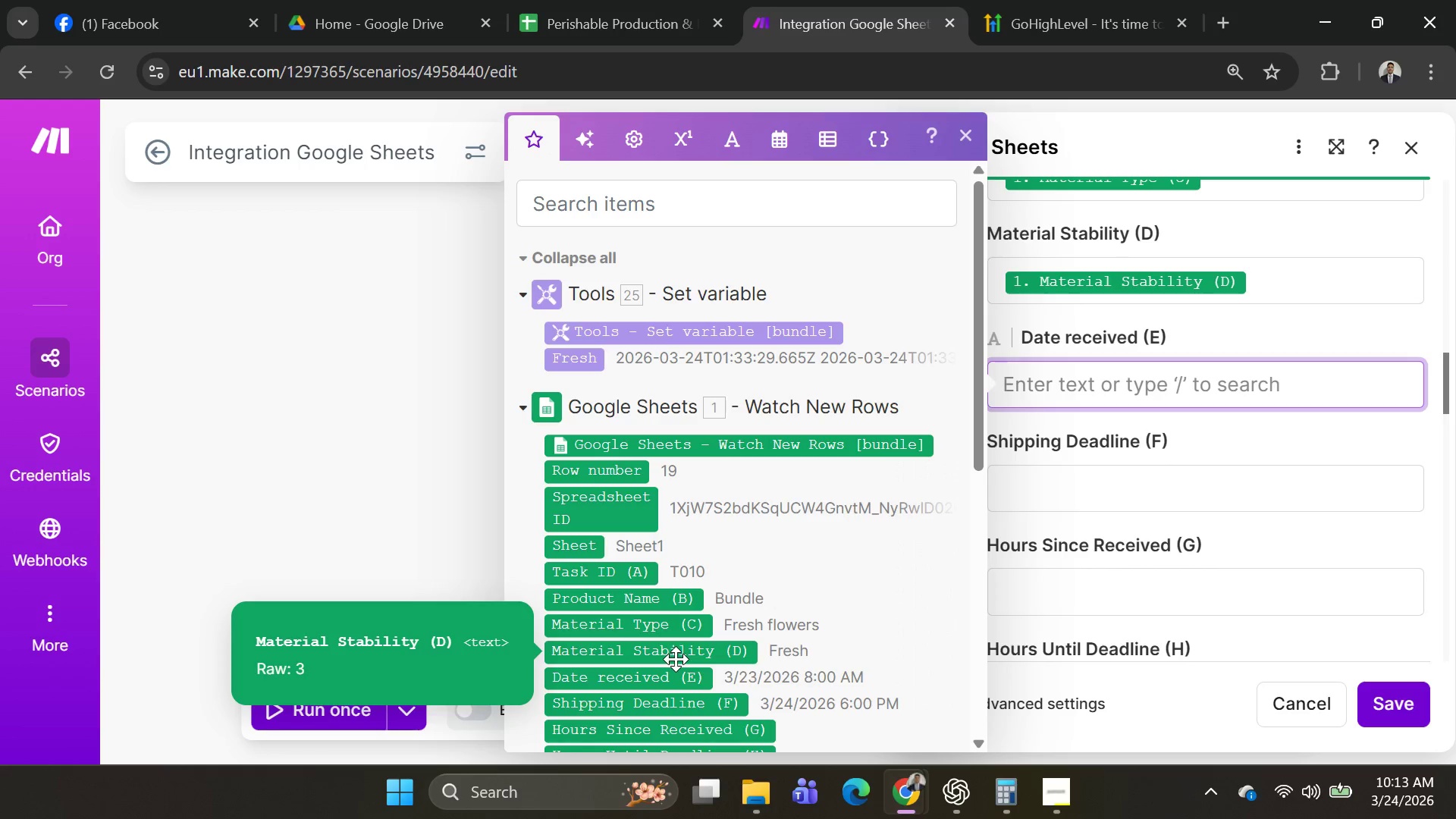 
left_click([673, 682])
 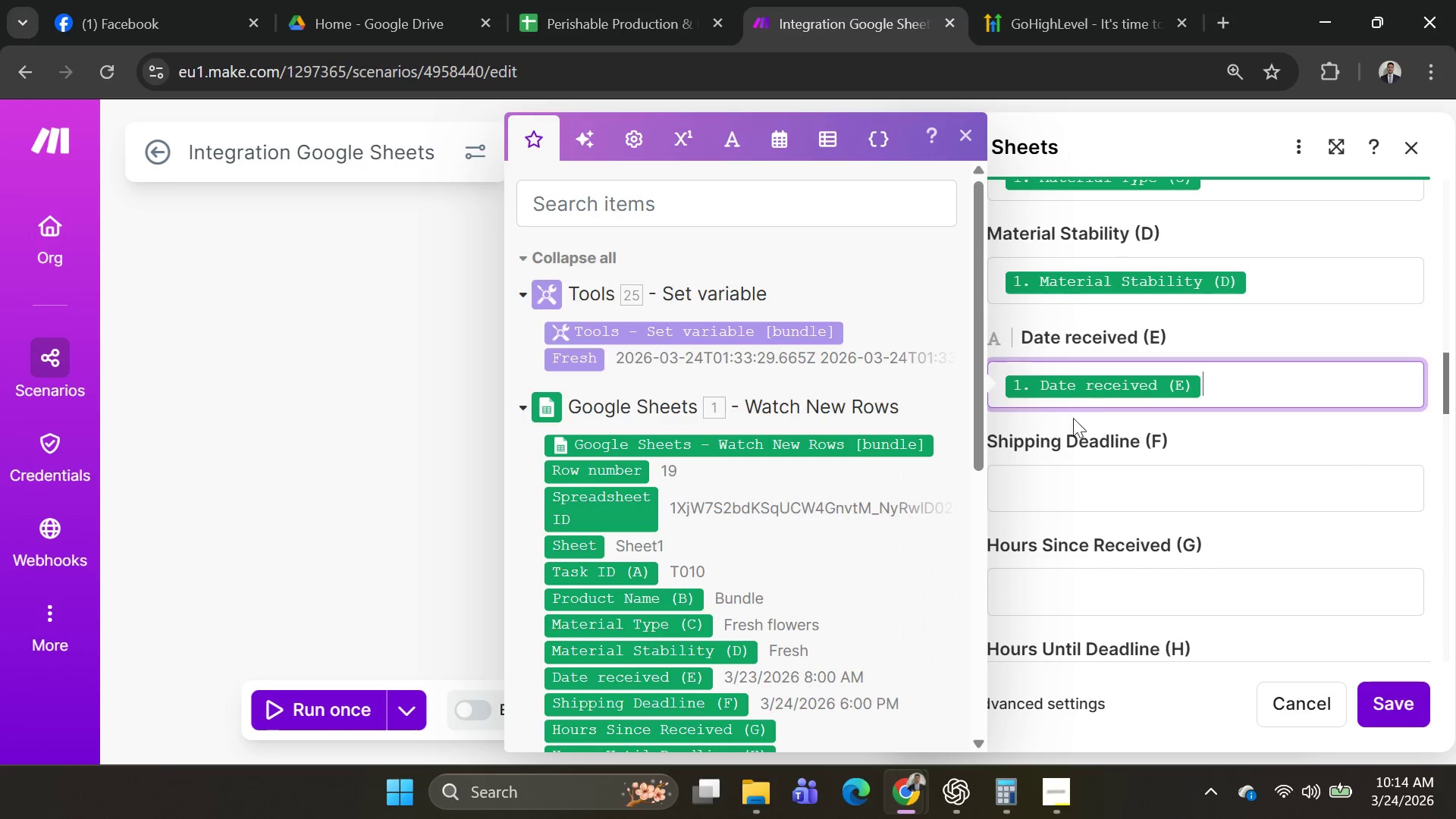 
scroll: coordinate [1096, 382], scroll_direction: down, amount: 3.0
 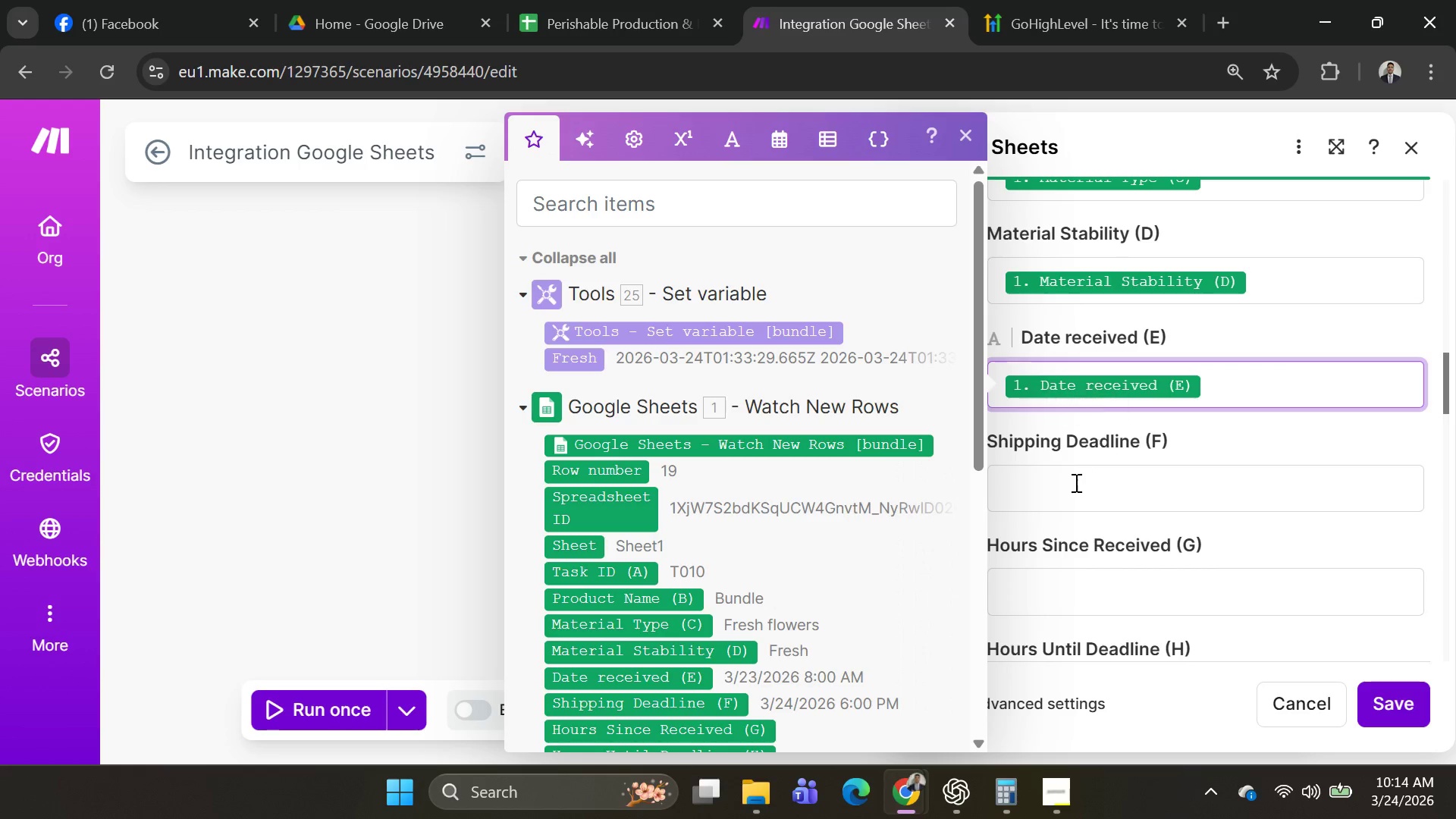 
left_click([1073, 487])
 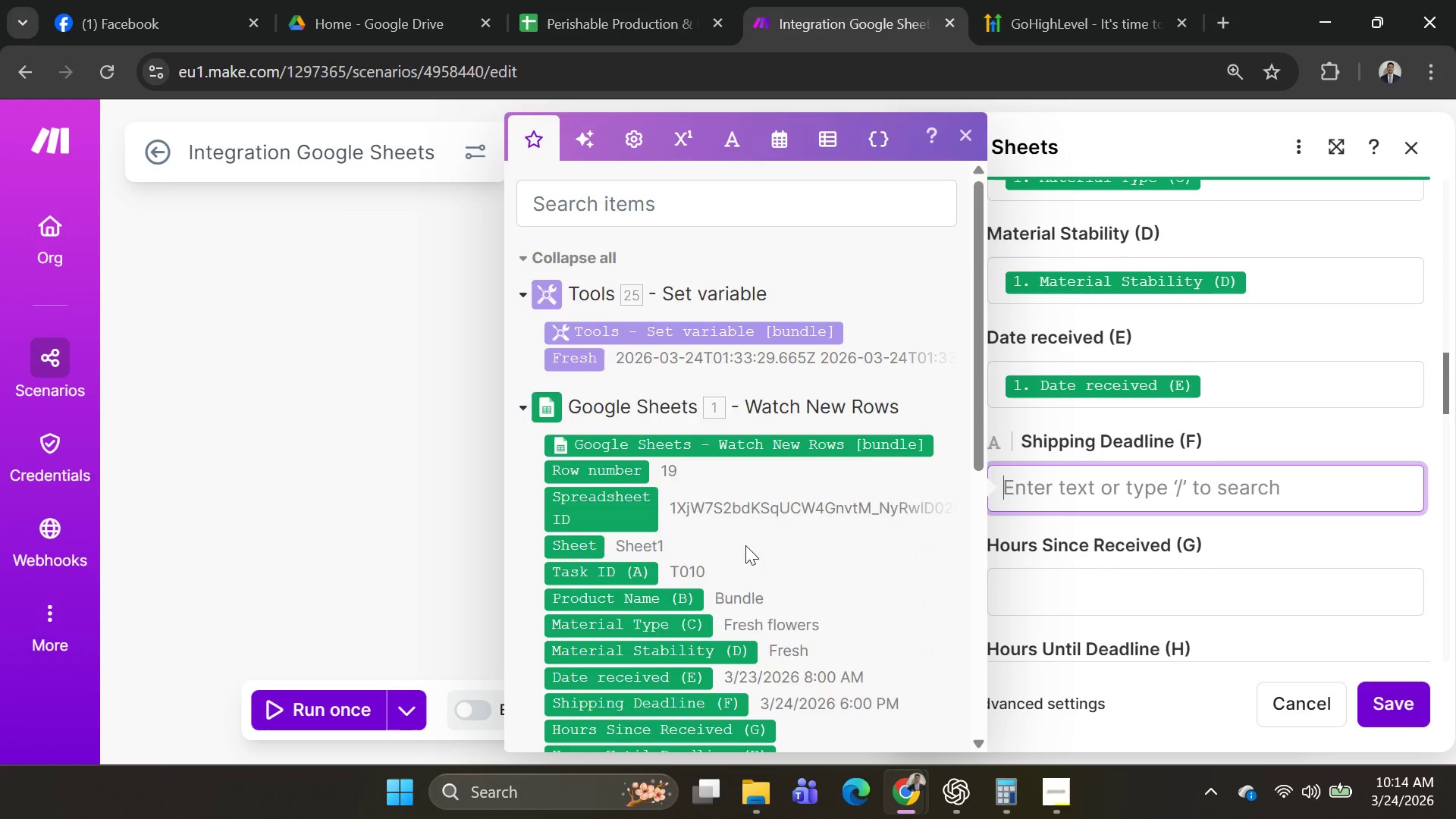 
scroll: coordinate [689, 557], scroll_direction: down, amount: 3.0
 